 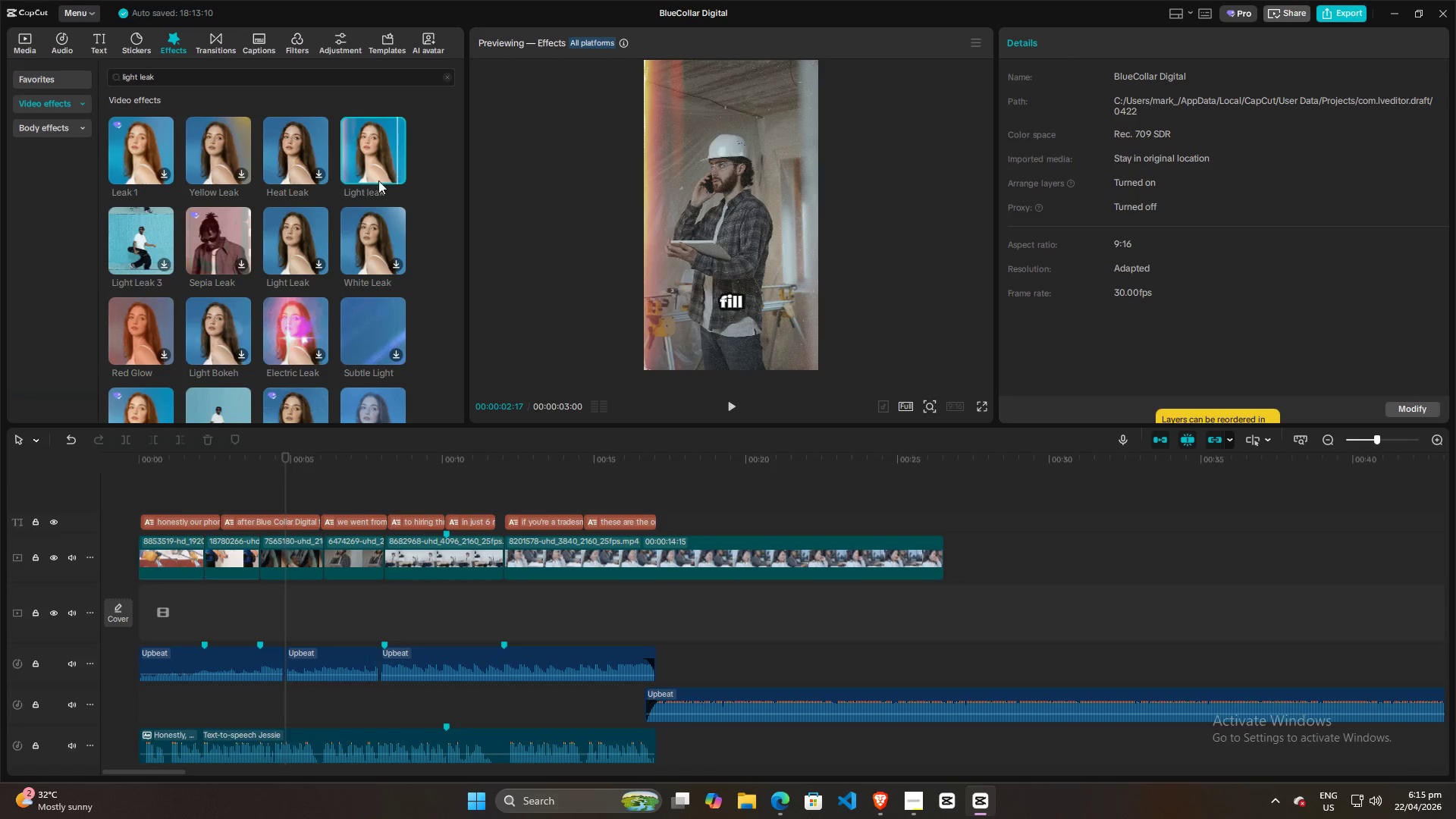 
left_click([394, 174])
 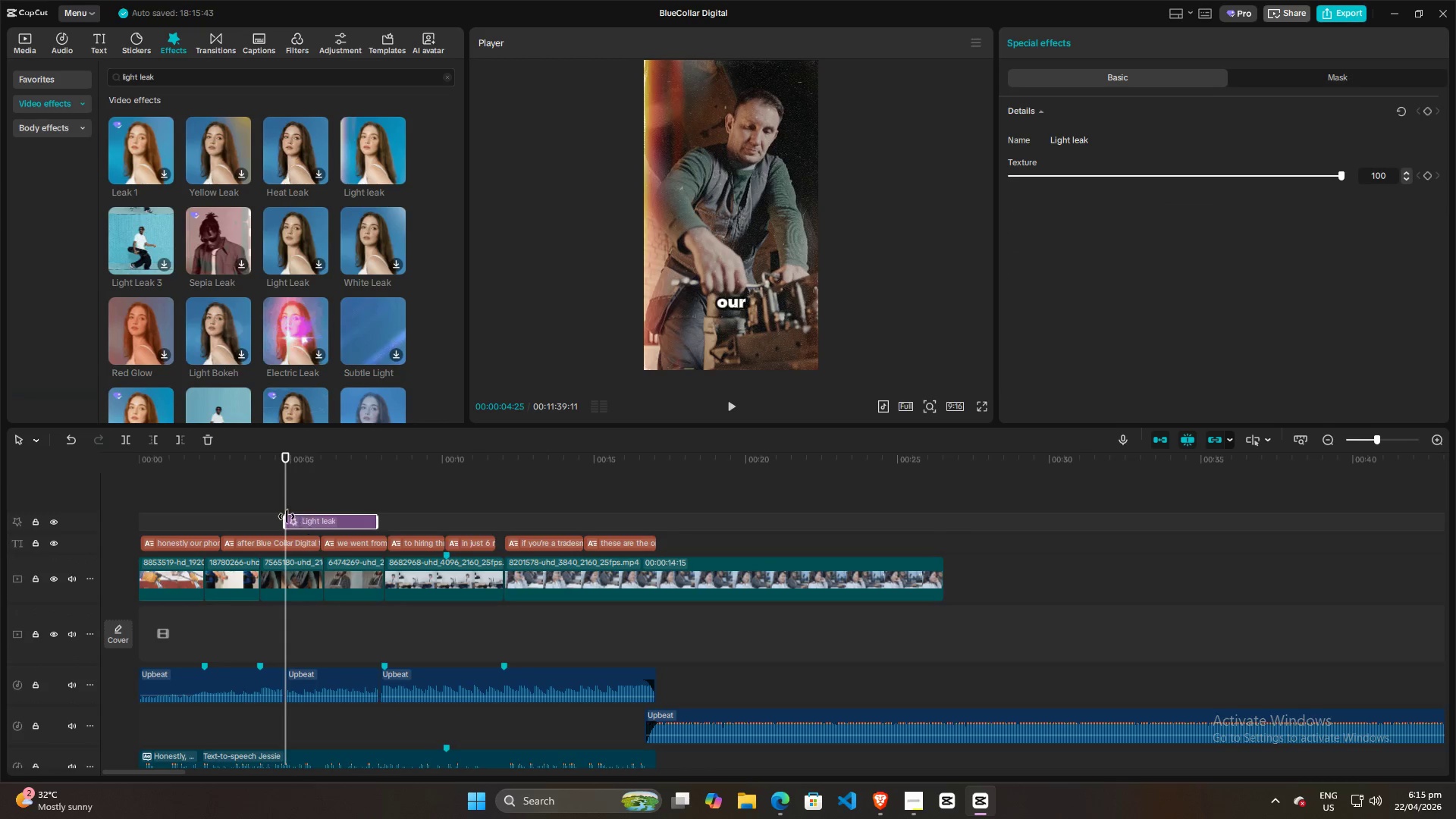 
left_click_drag(start_coordinate=[287, 517], to_coordinate=[128, 518])
 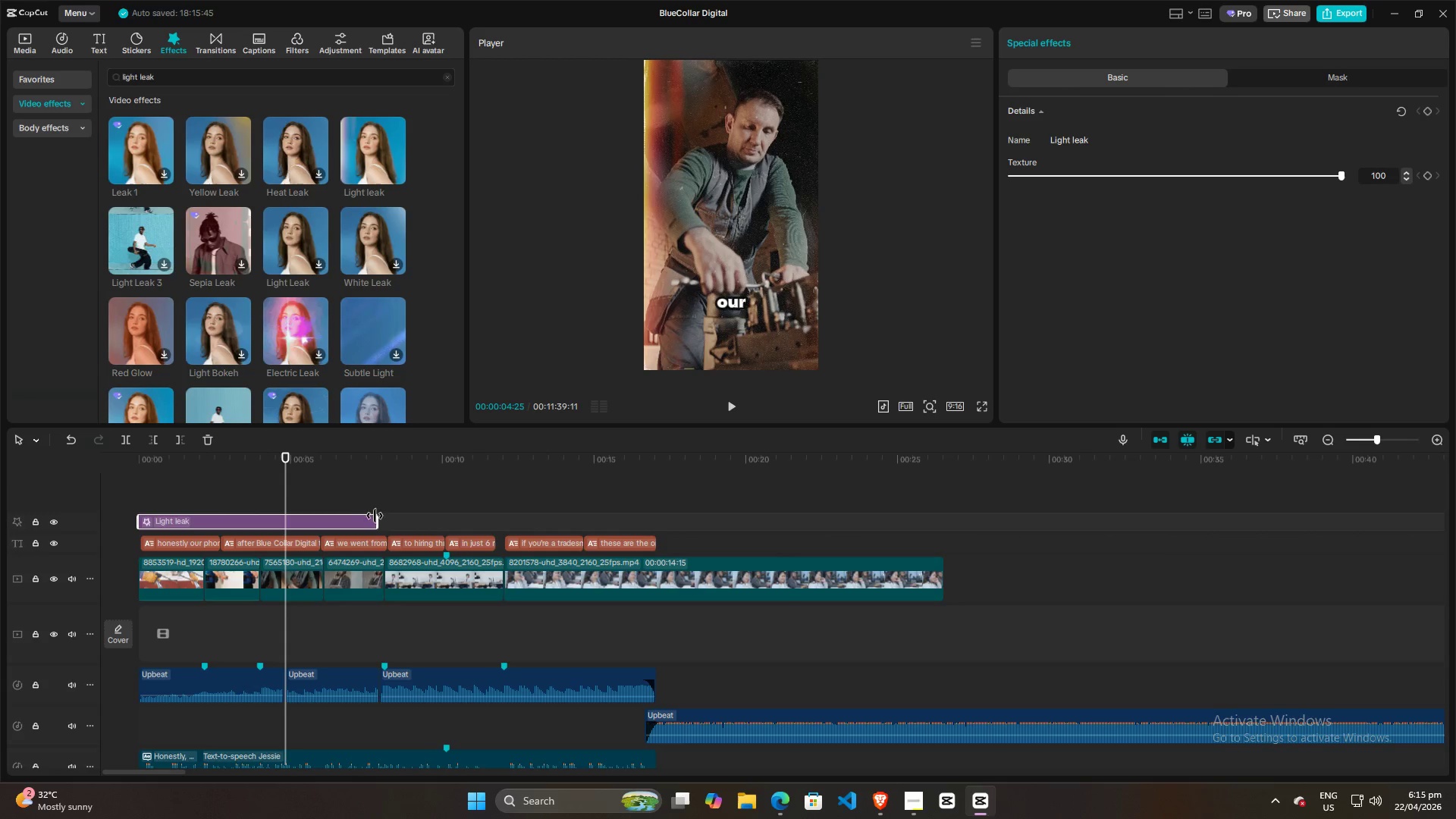 
left_click_drag(start_coordinate=[378, 517], to_coordinate=[814, 595])
 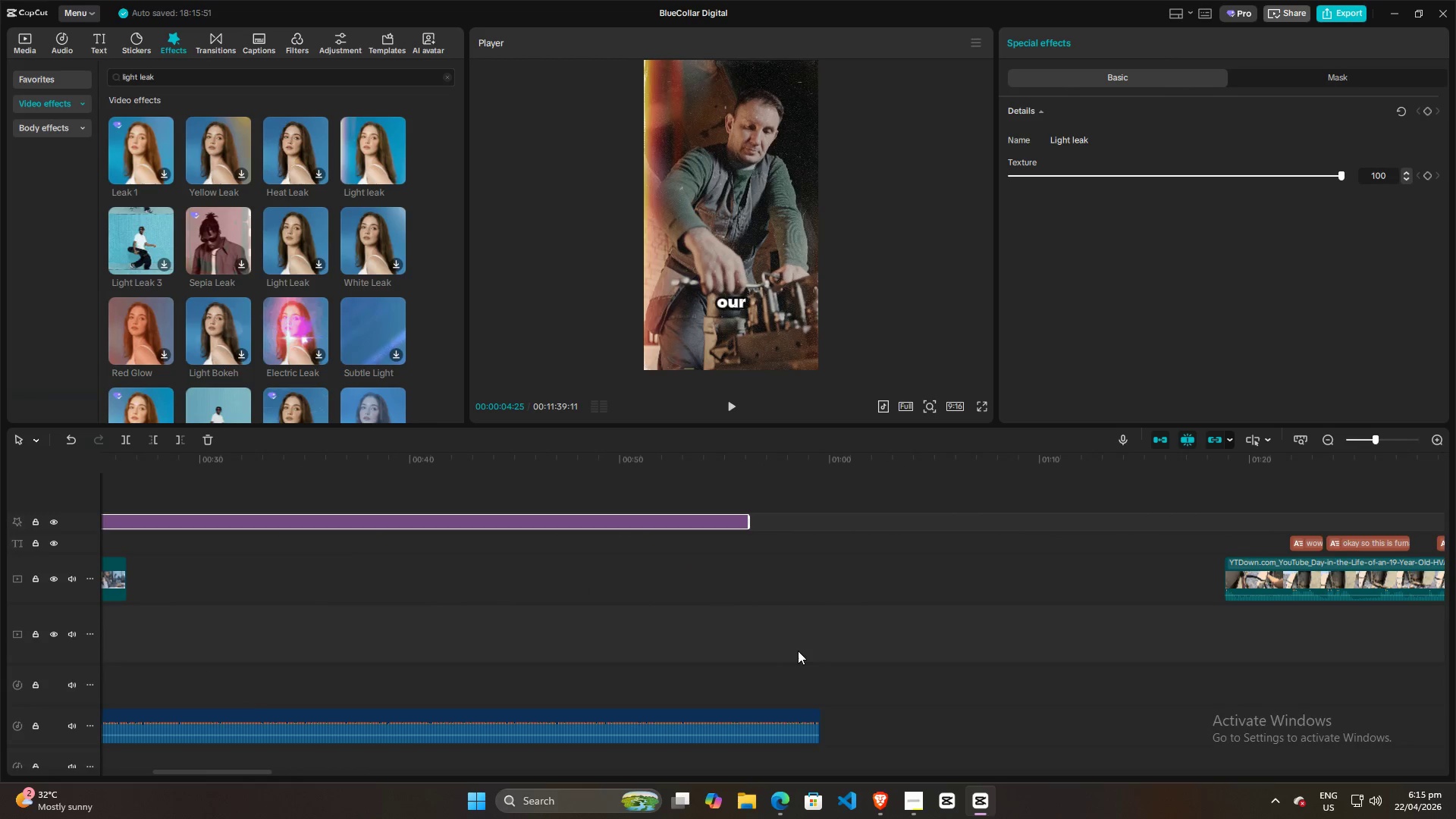 
hold_key(key=ControlLeft, duration=0.66)
scroll: coordinate [1272, 533], scroll_direction: down, amount: 3.0
 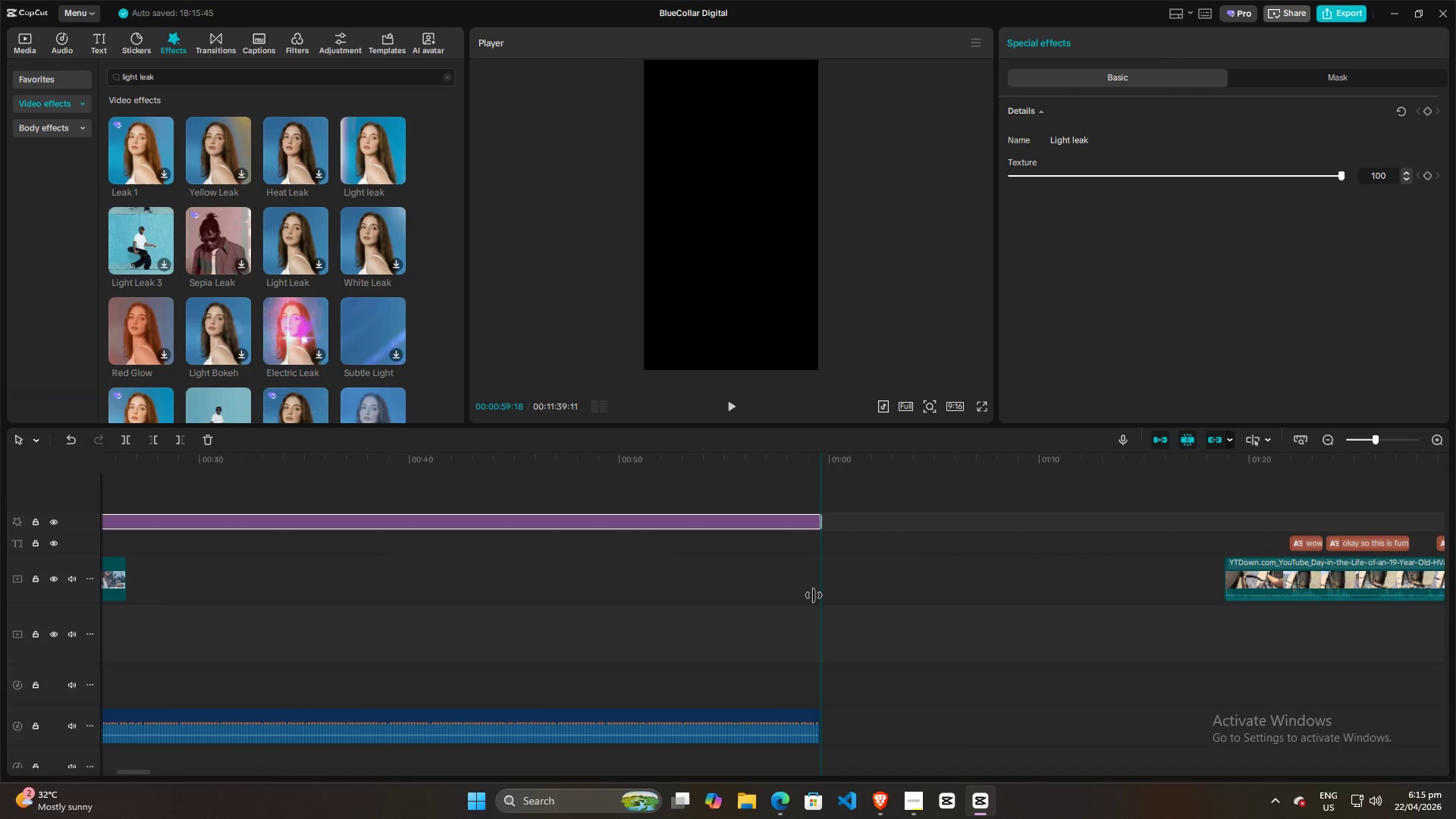 
left_click([798, 638])
 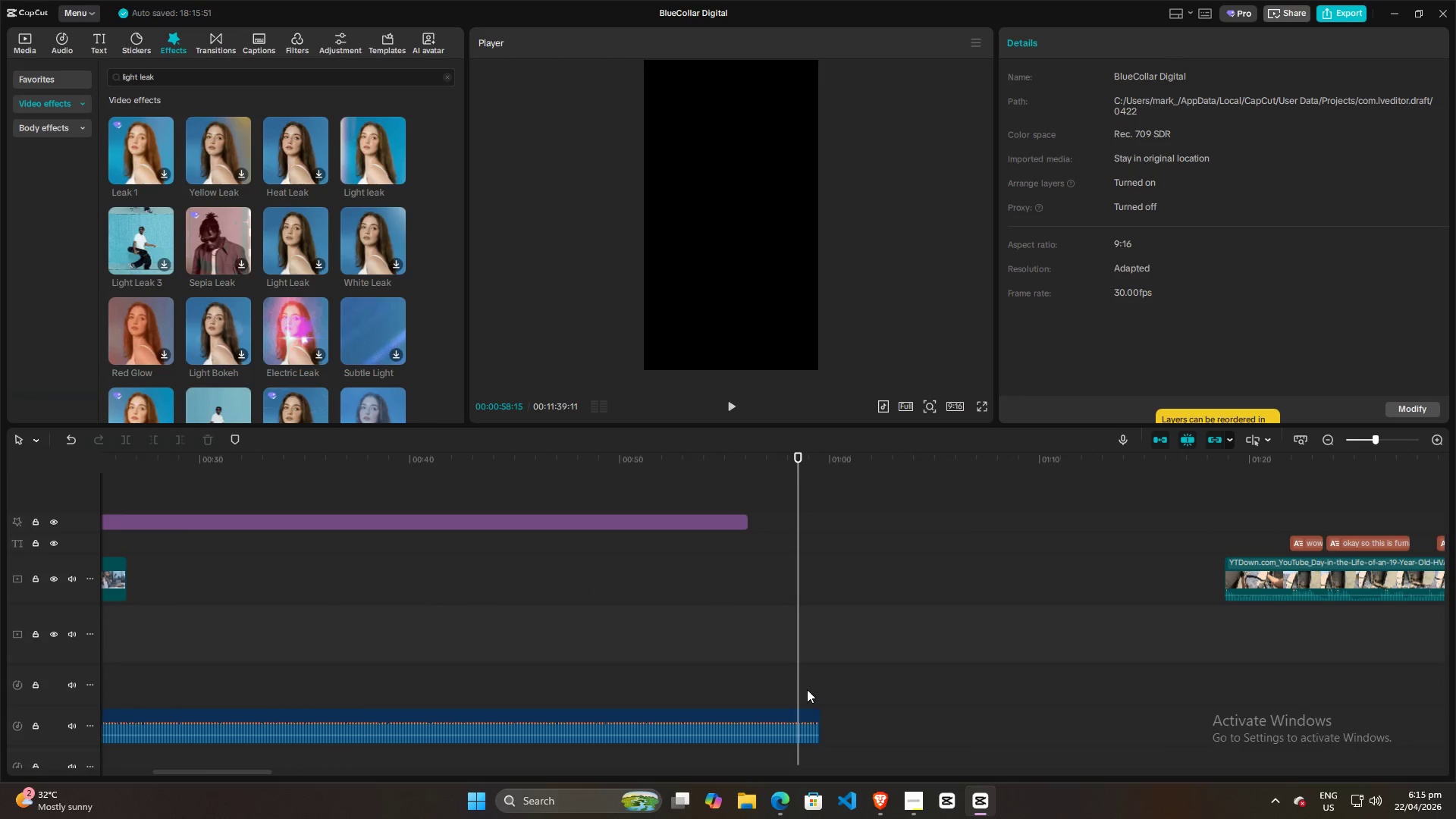 
left_click([795, 721])
 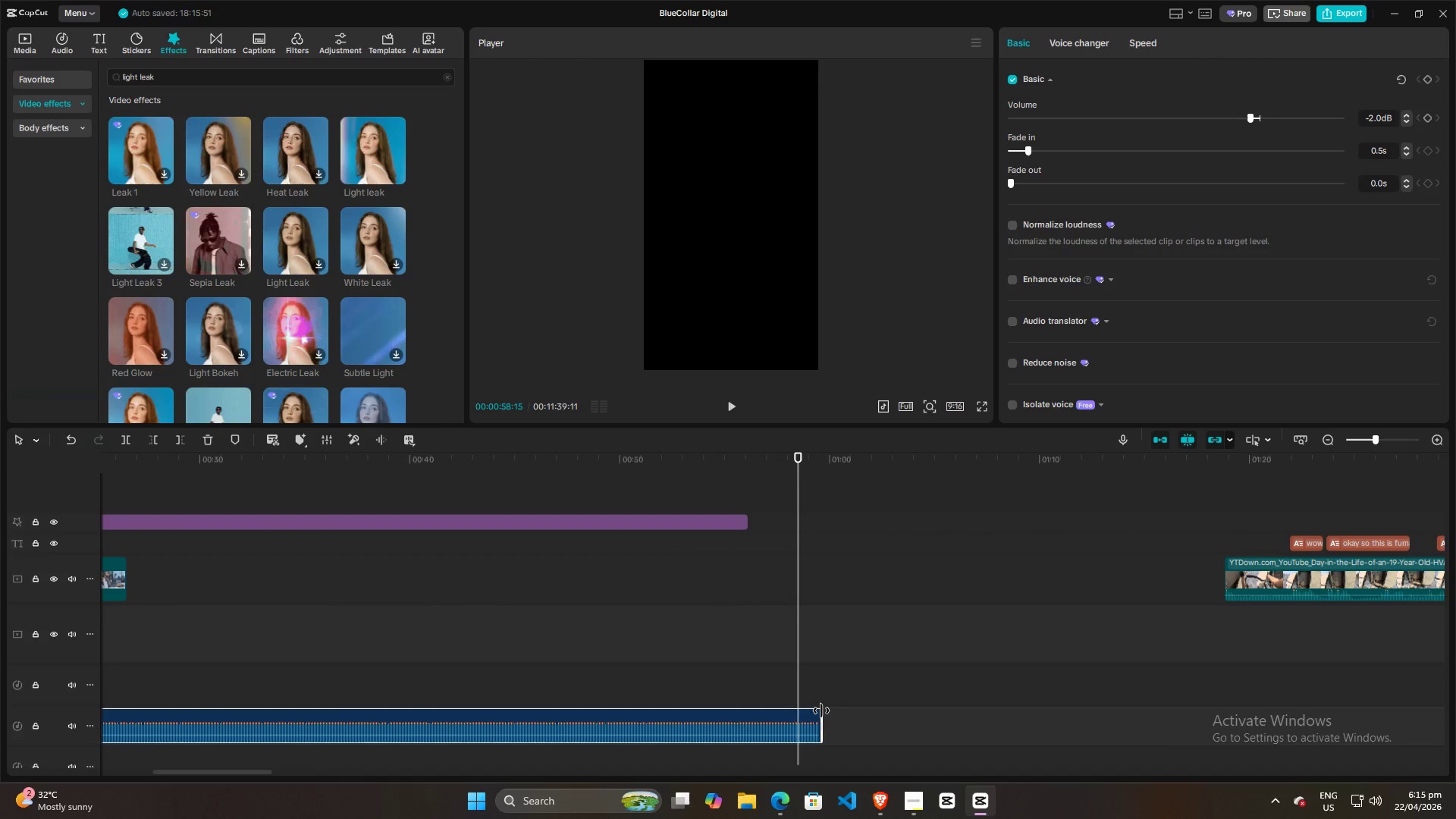 
left_click_drag(start_coordinate=[821, 711], to_coordinate=[826, 714])
 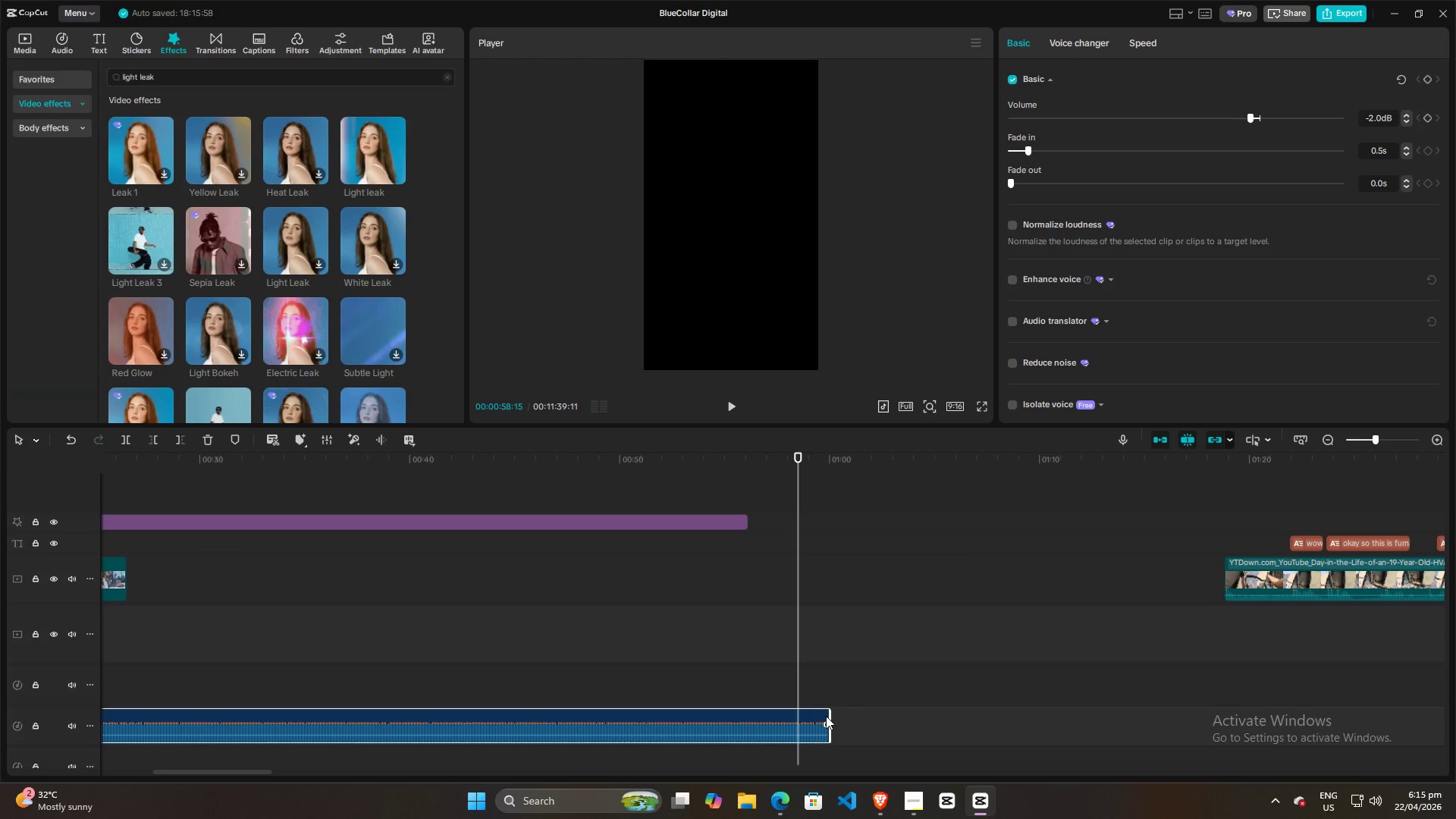 
hold_key(key=ControlLeft, duration=0.47)
scroll: coordinate [842, 692], scroll_direction: up, amount: 5.0
 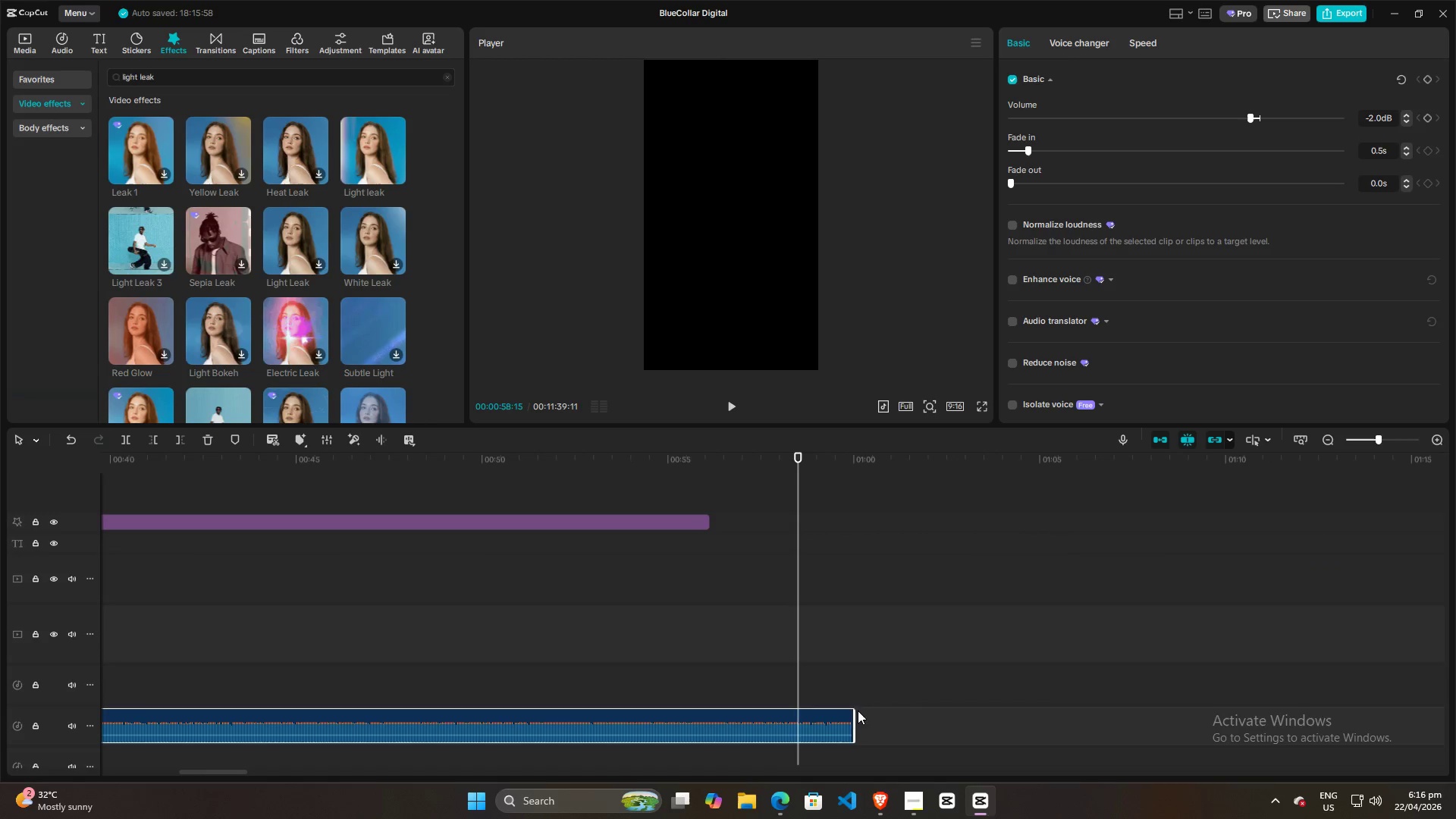 
left_click_drag(start_coordinate=[856, 711], to_coordinate=[852, 714])
 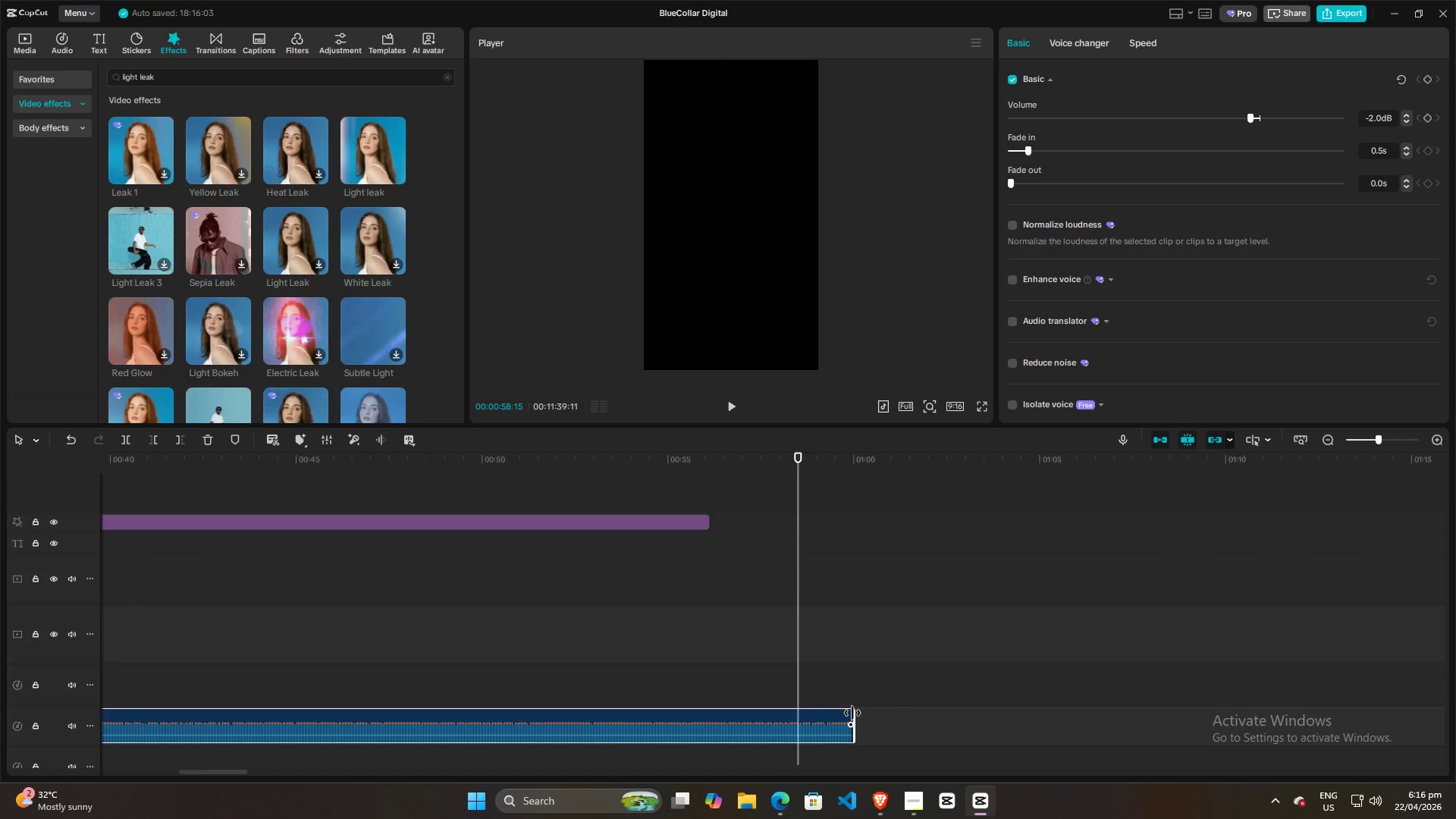 
left_click_drag(start_coordinate=[852, 713], to_coordinate=[856, 713])
 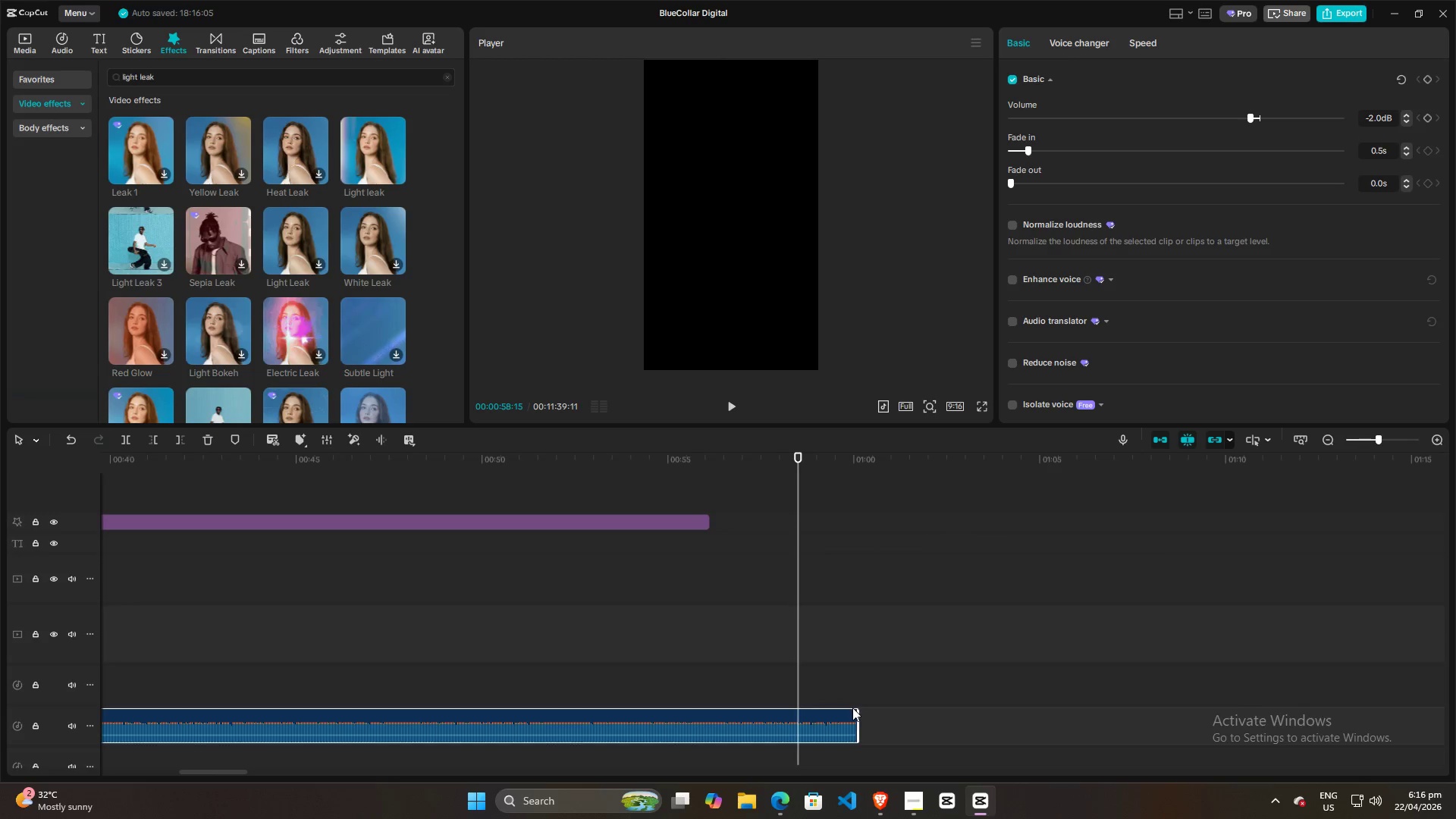 
left_click_drag(start_coordinate=[858, 711], to_coordinate=[921, 711])
 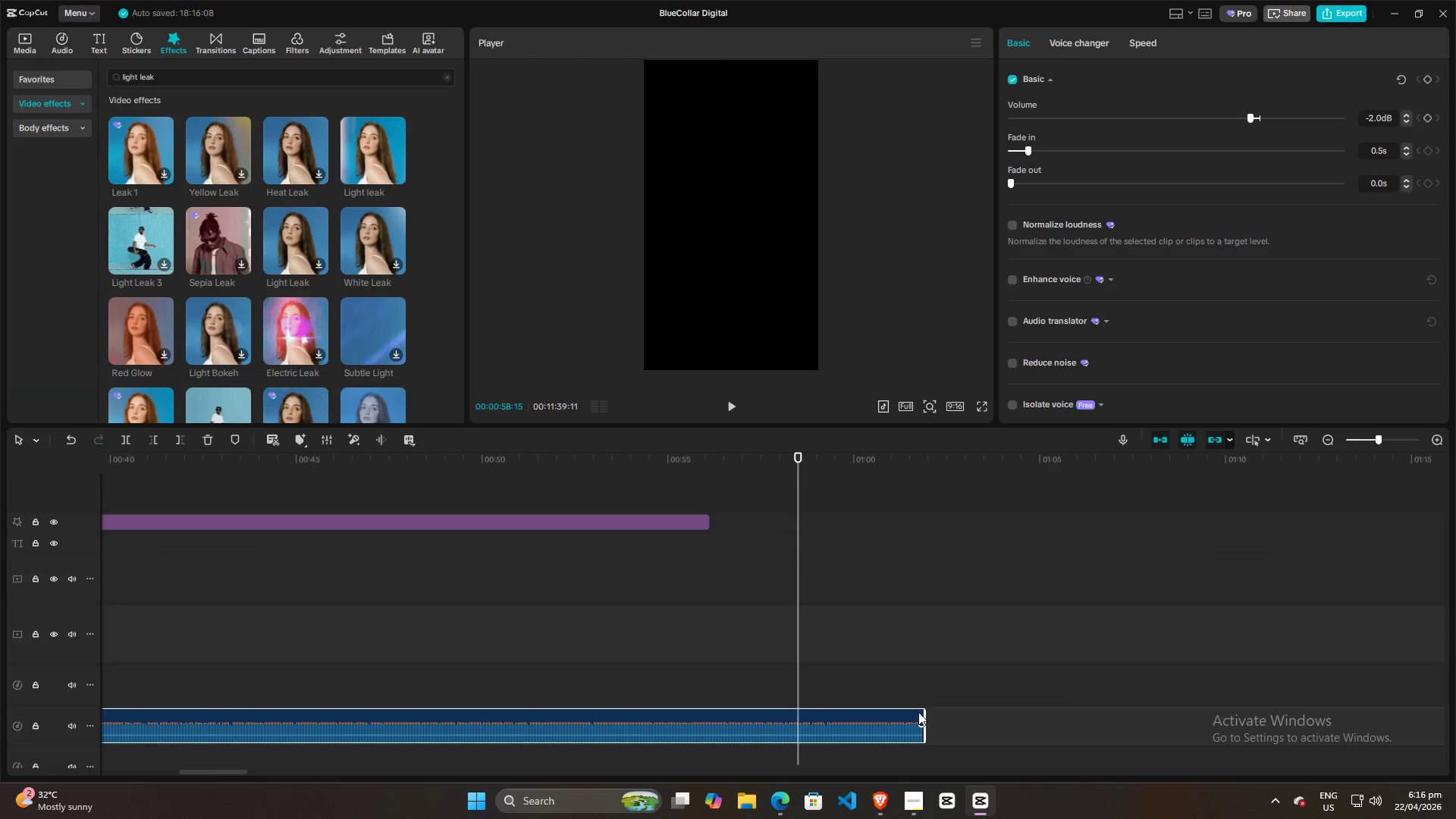 
left_click_drag(start_coordinate=[922, 712], to_coordinate=[1110, 712])
 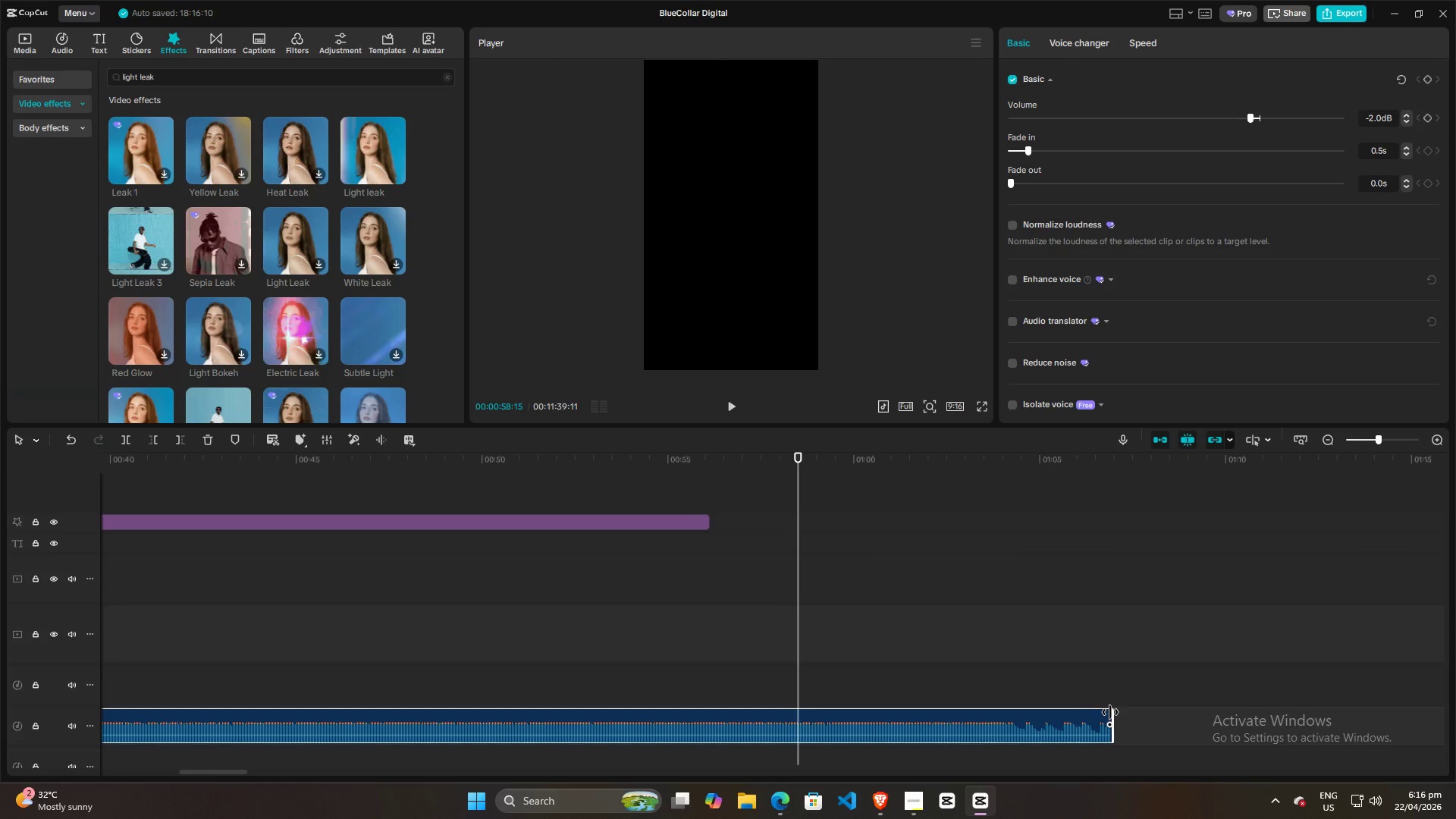 
hold_key(key=ControlLeft, duration=1.5)
hold_key(key=ControlLeft, duration=0.5)
scroll: coordinate [519, 643], scroll_direction: down, amount: 4.0
 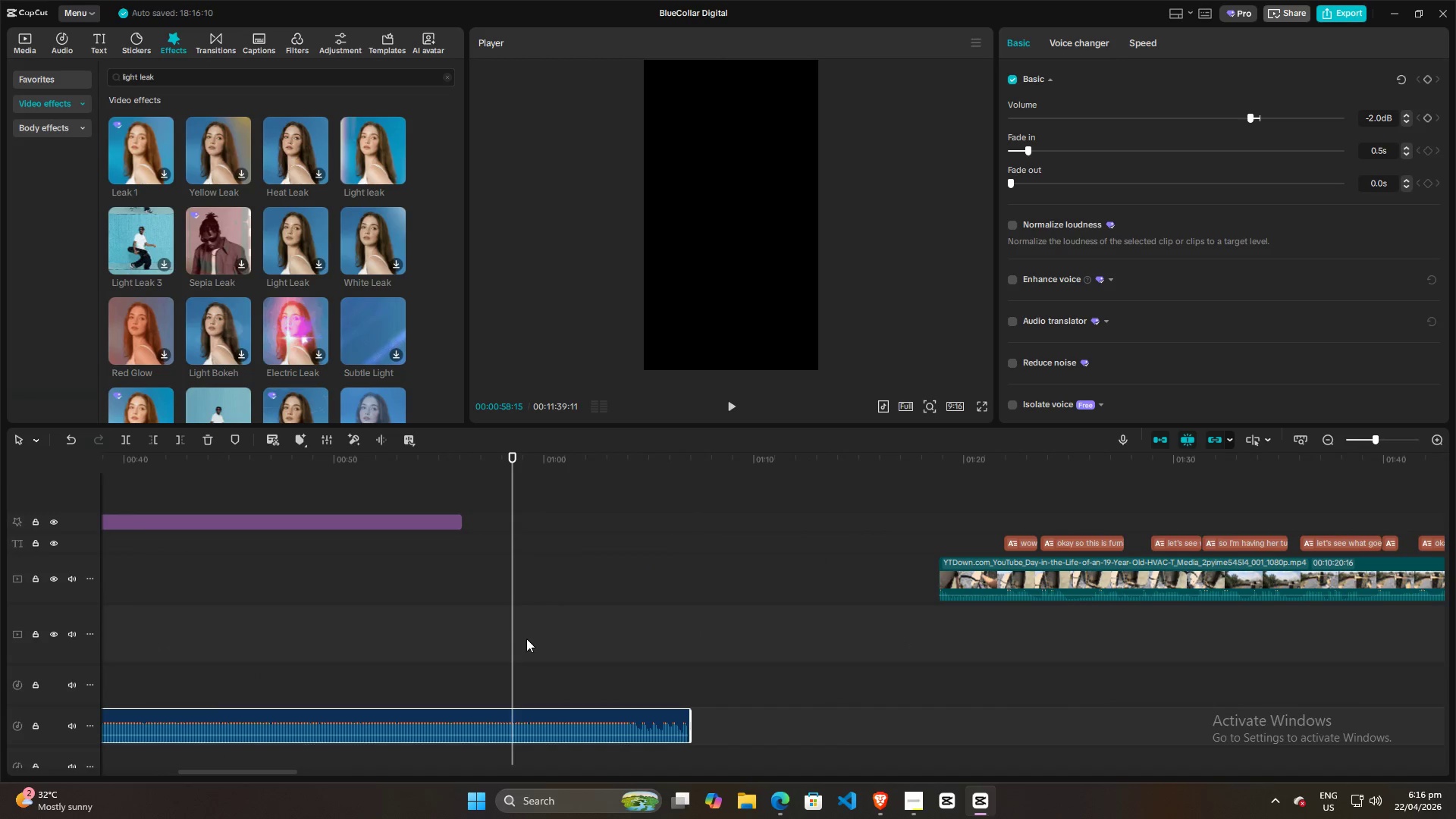 
left_click_drag(start_coordinate=[516, 632], to_coordinate=[469, 659])
 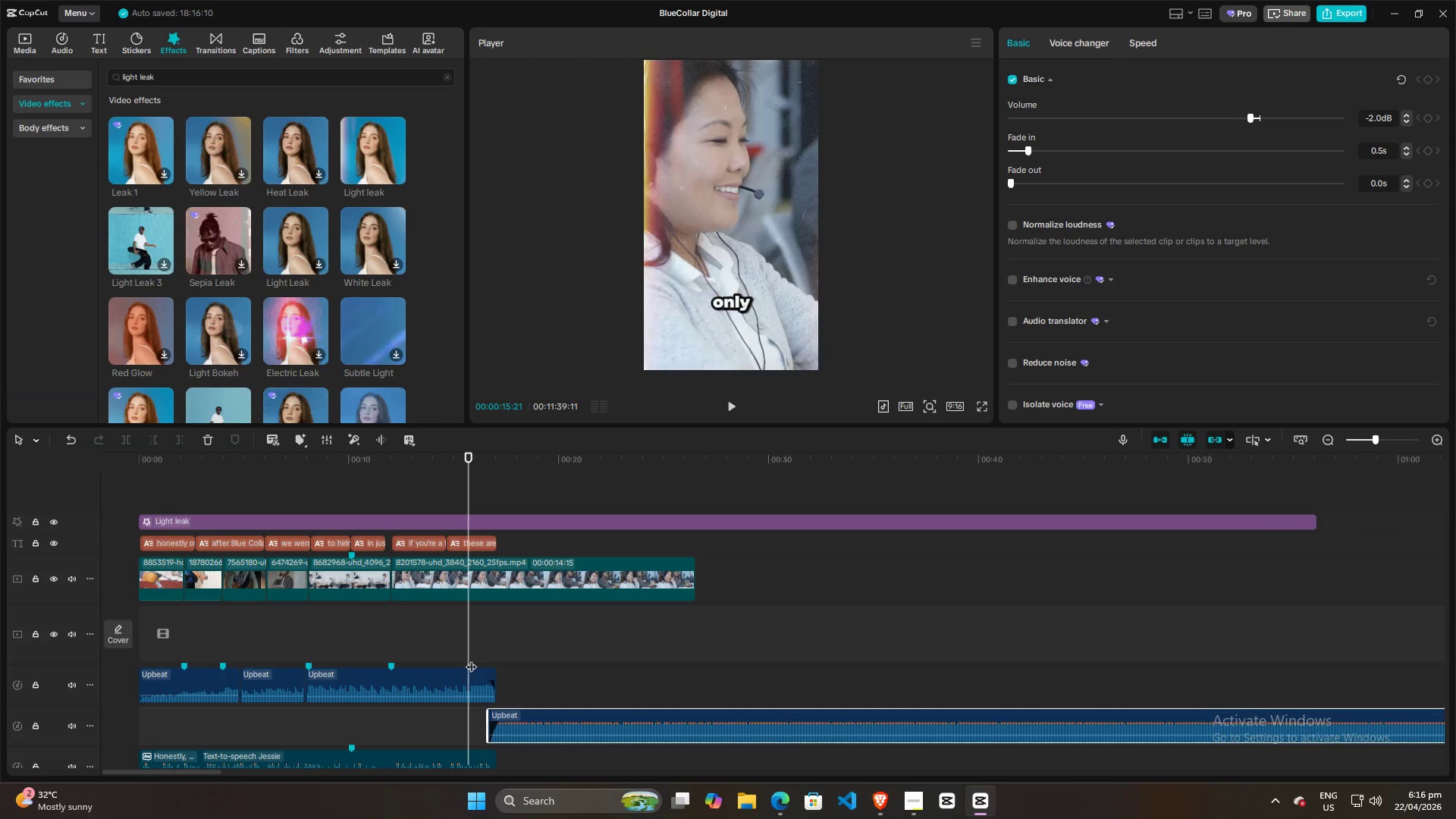 
hold_key(key=ControlLeft, duration=1.51)
hold_key(key=ControlLeft, duration=0.44)
scroll: coordinate [648, 667], scroll_direction: up, amount: 28.0
 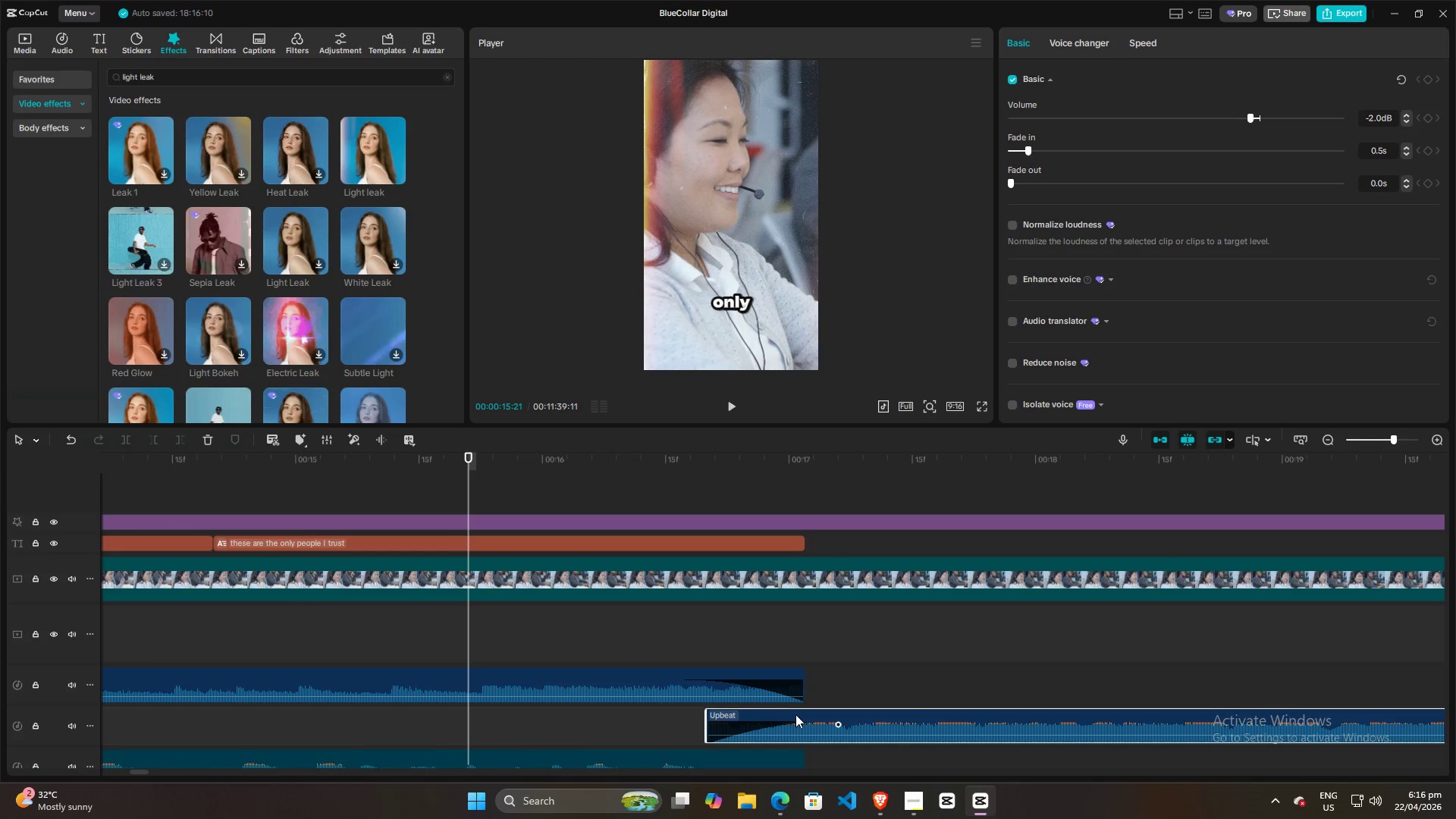 
left_click_drag(start_coordinate=[795, 714], to_coordinate=[830, 714])
 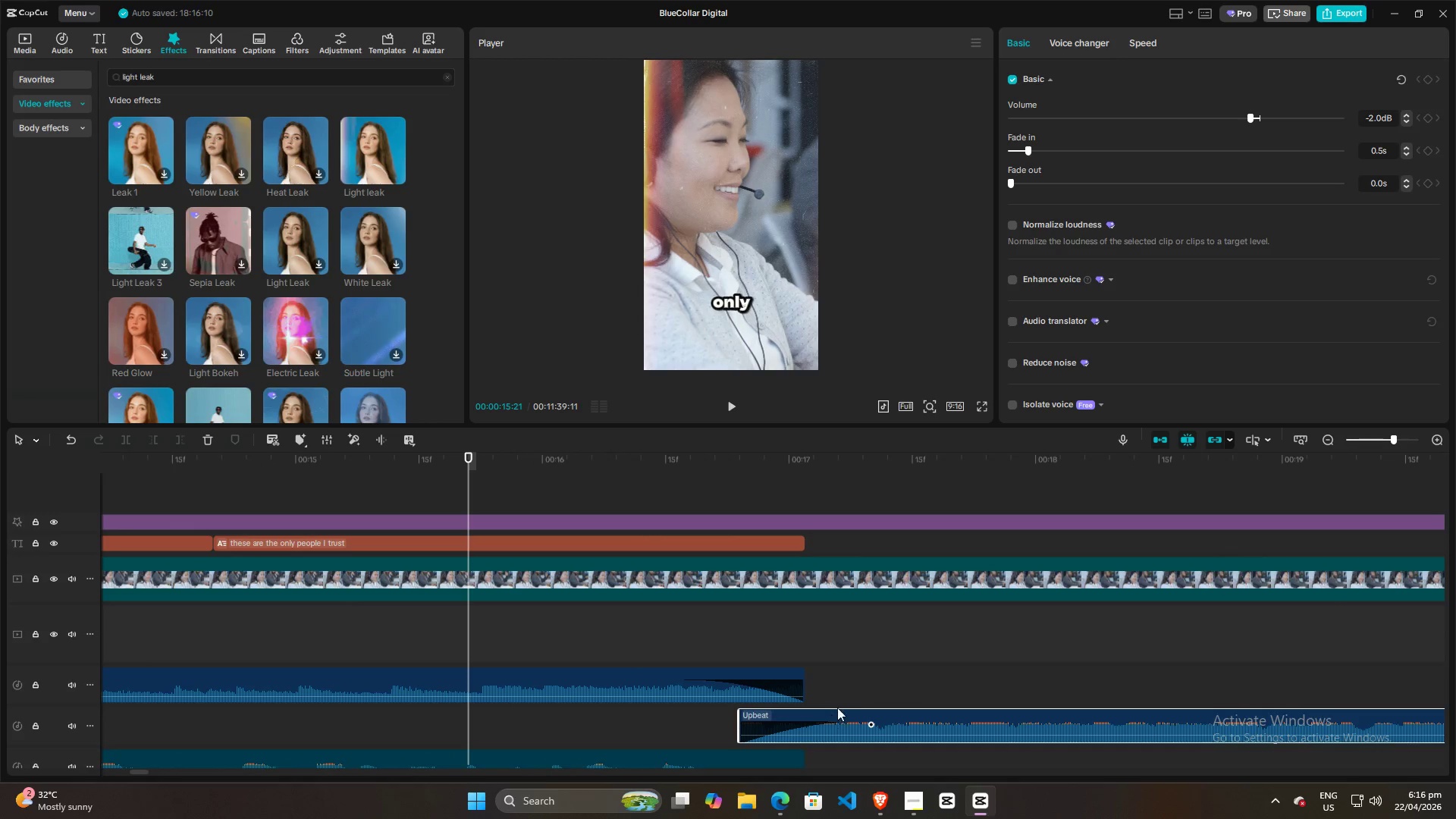 
hold_key(key=ControlLeft, duration=1.39)
 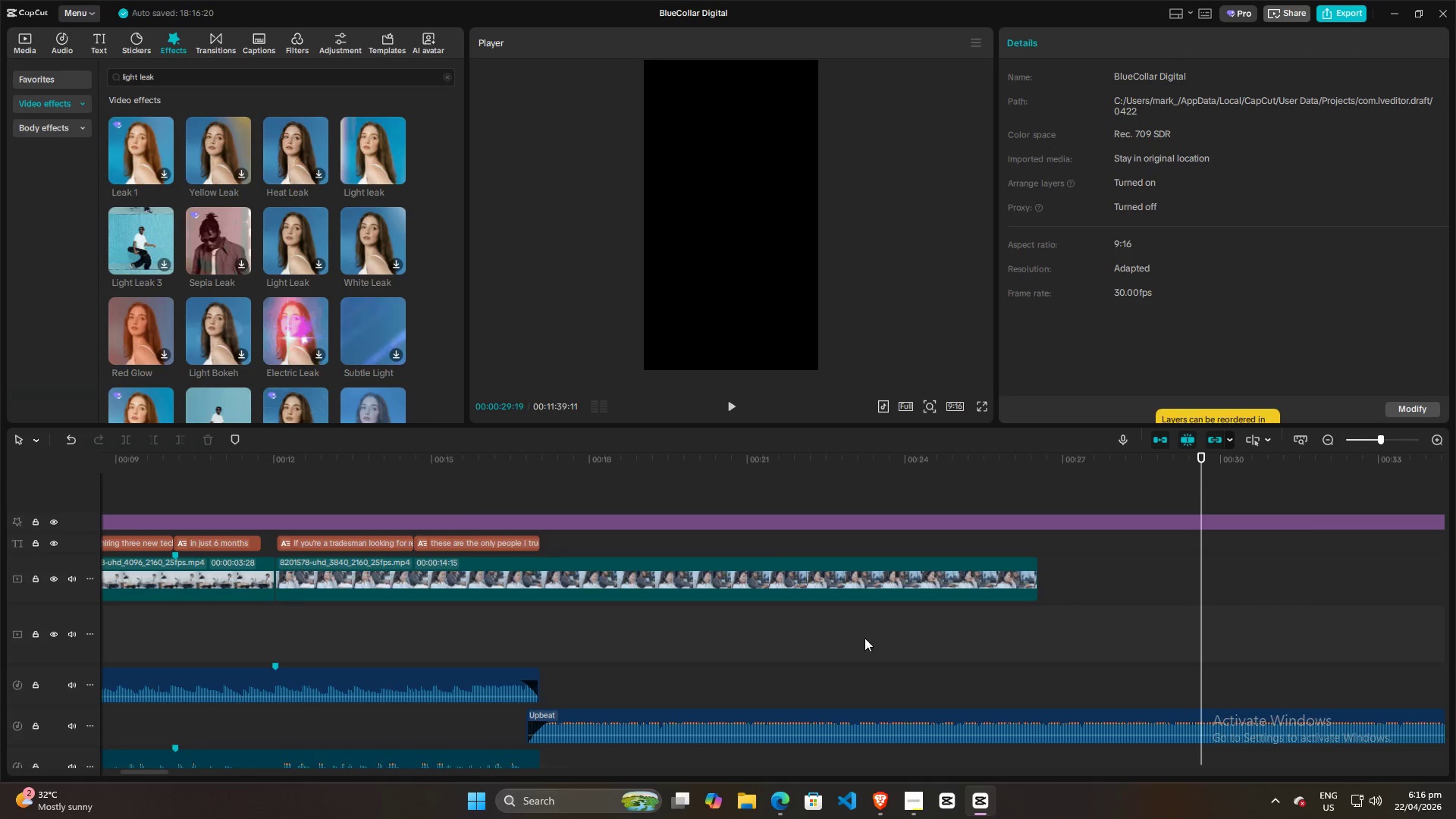 
left_click([1200, 652])
 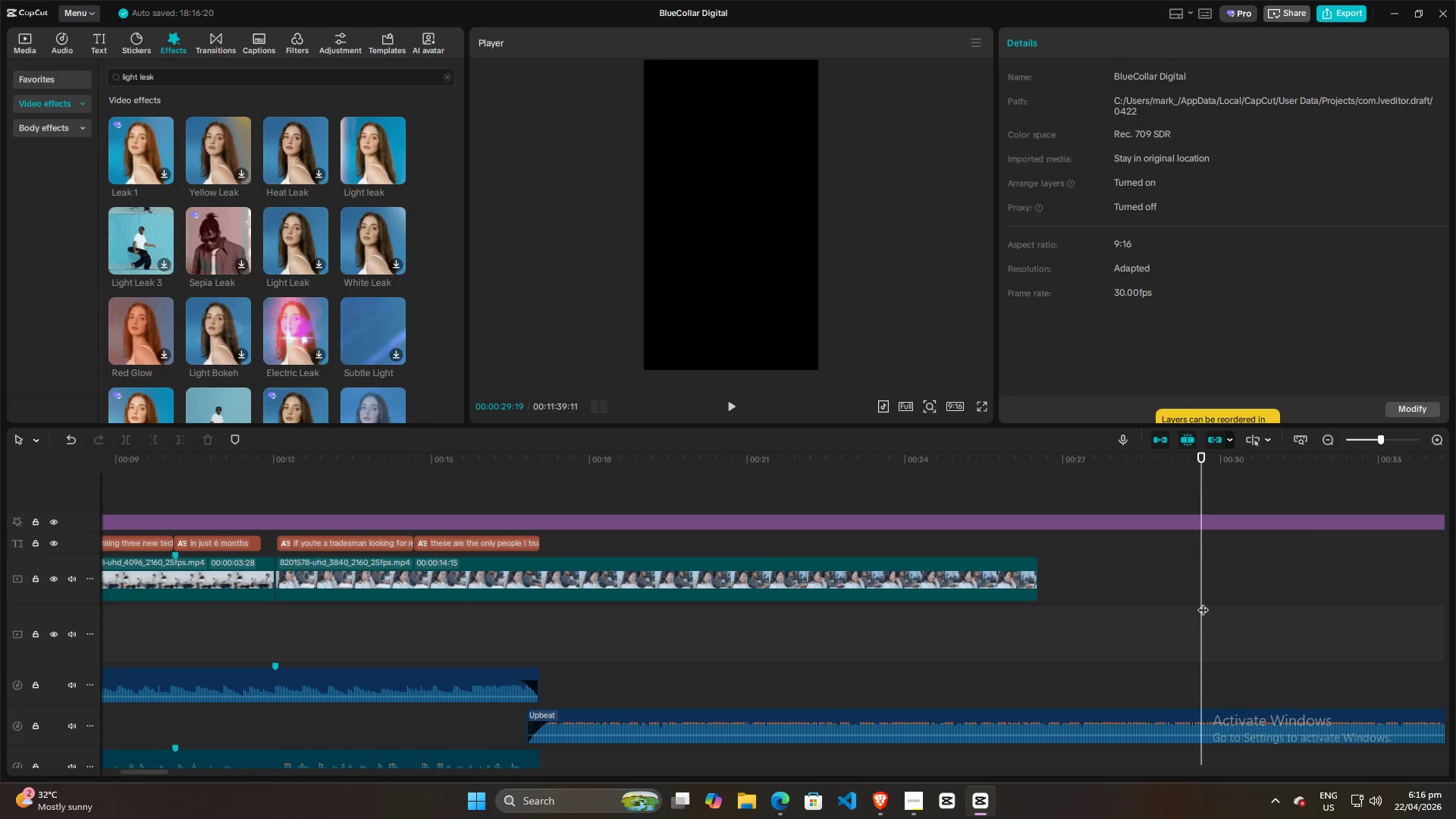 
scroll: coordinate [864, 665], scroll_direction: down, amount: 21.0
 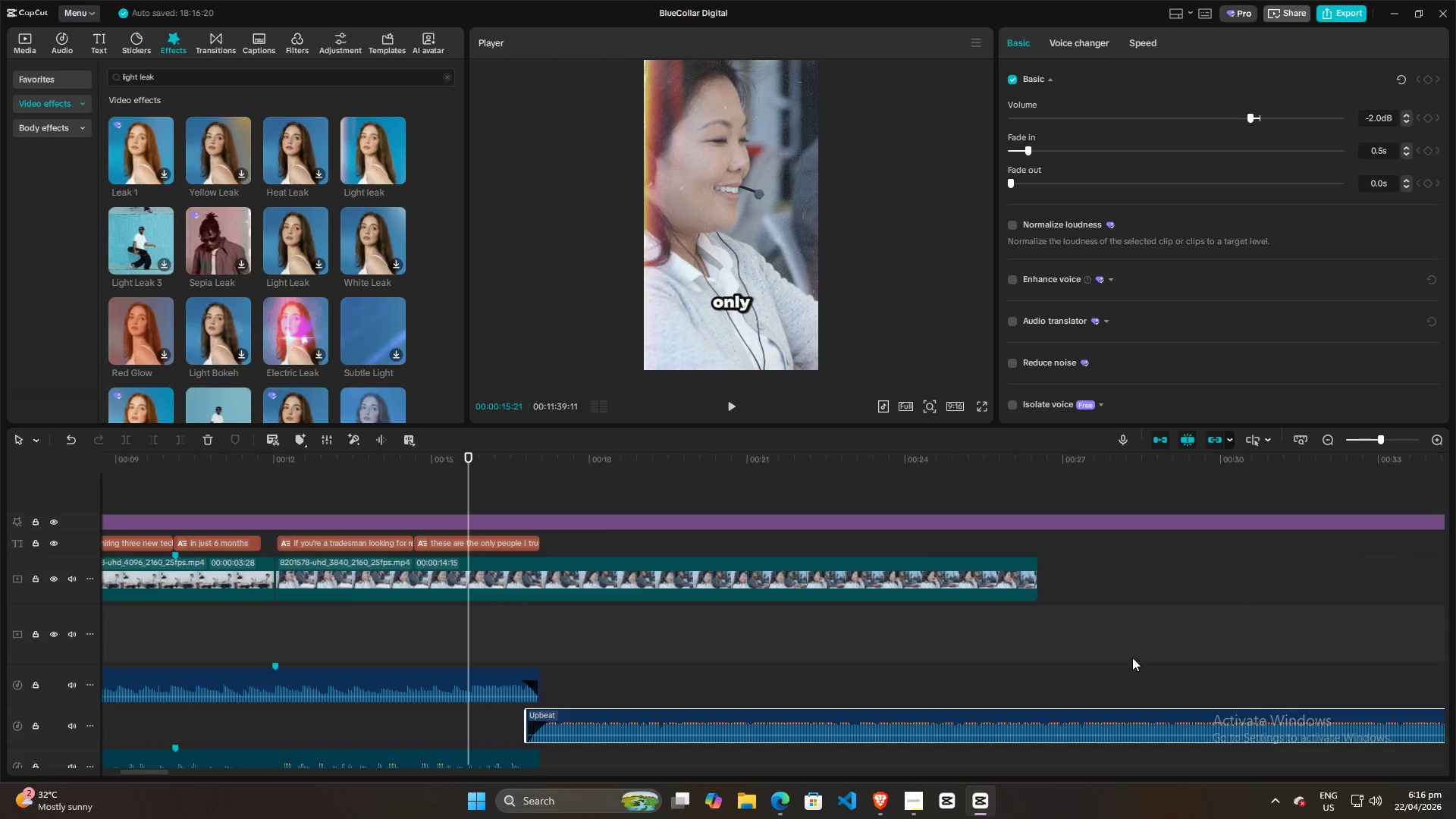 
left_click_drag(start_coordinate=[1206, 601], to_coordinate=[1192, 613])
 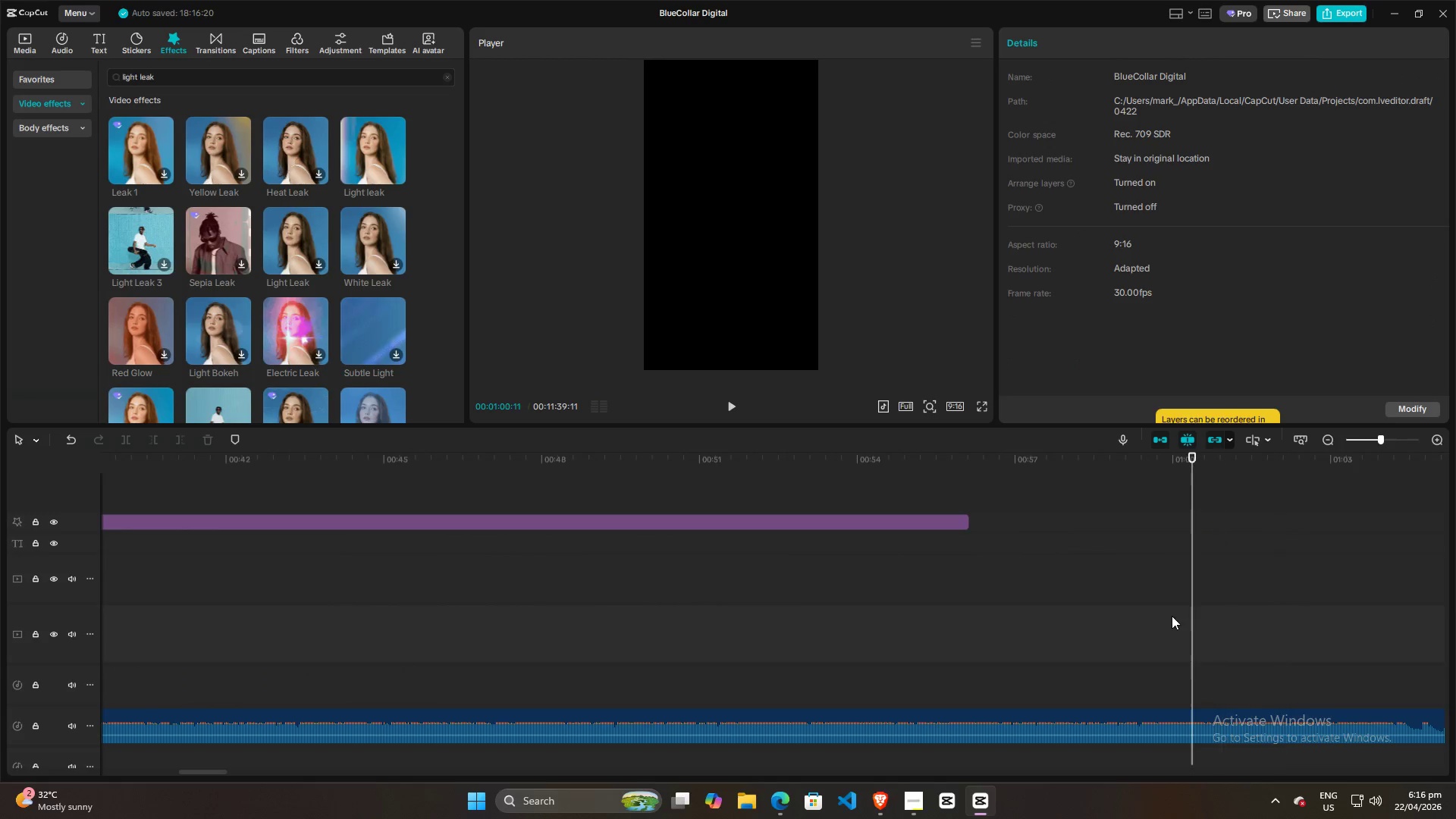 
key(Control+ControlLeft)
 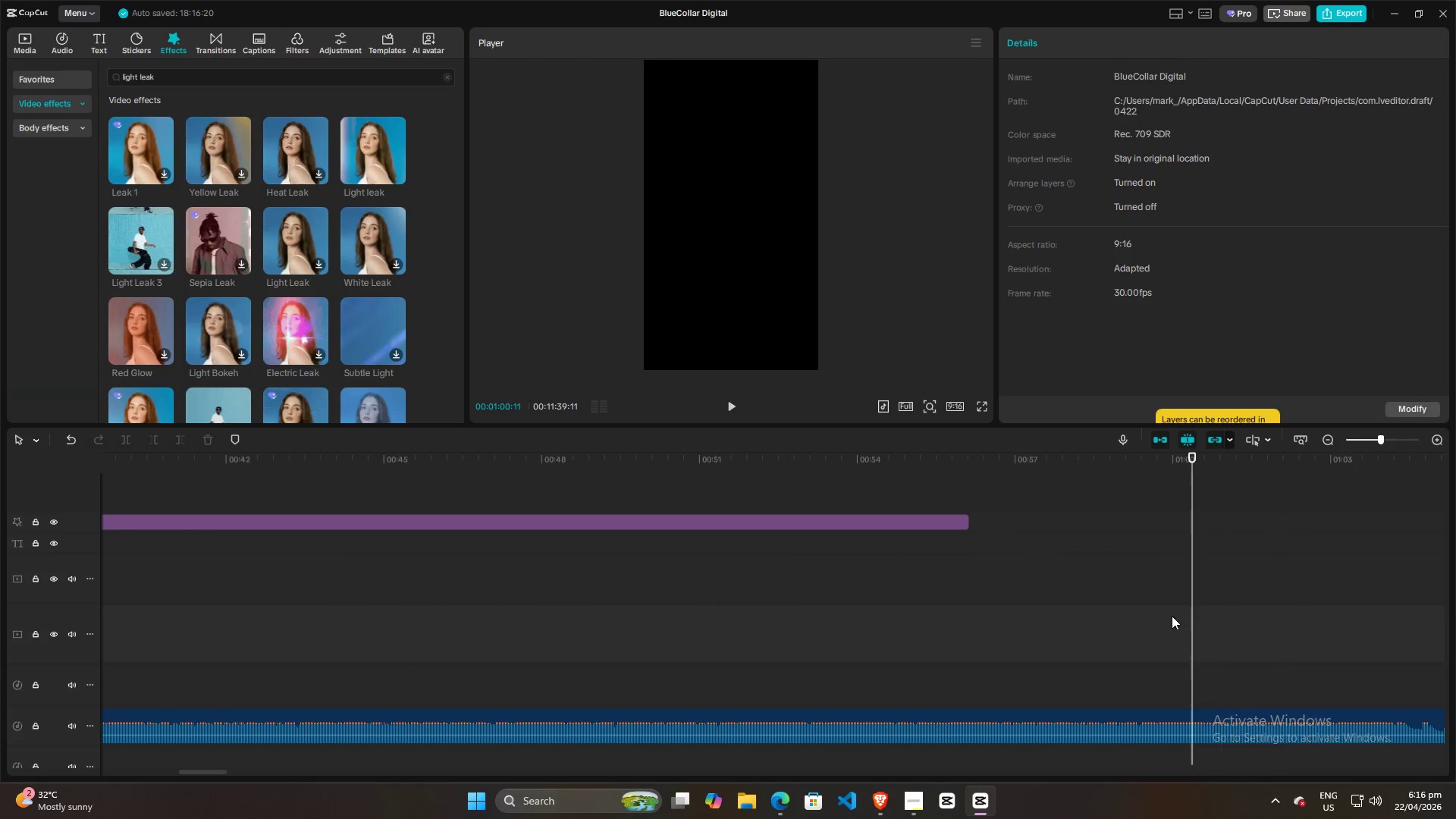 
scroll: coordinate [1172, 616], scroll_direction: down, amount: 4.0
 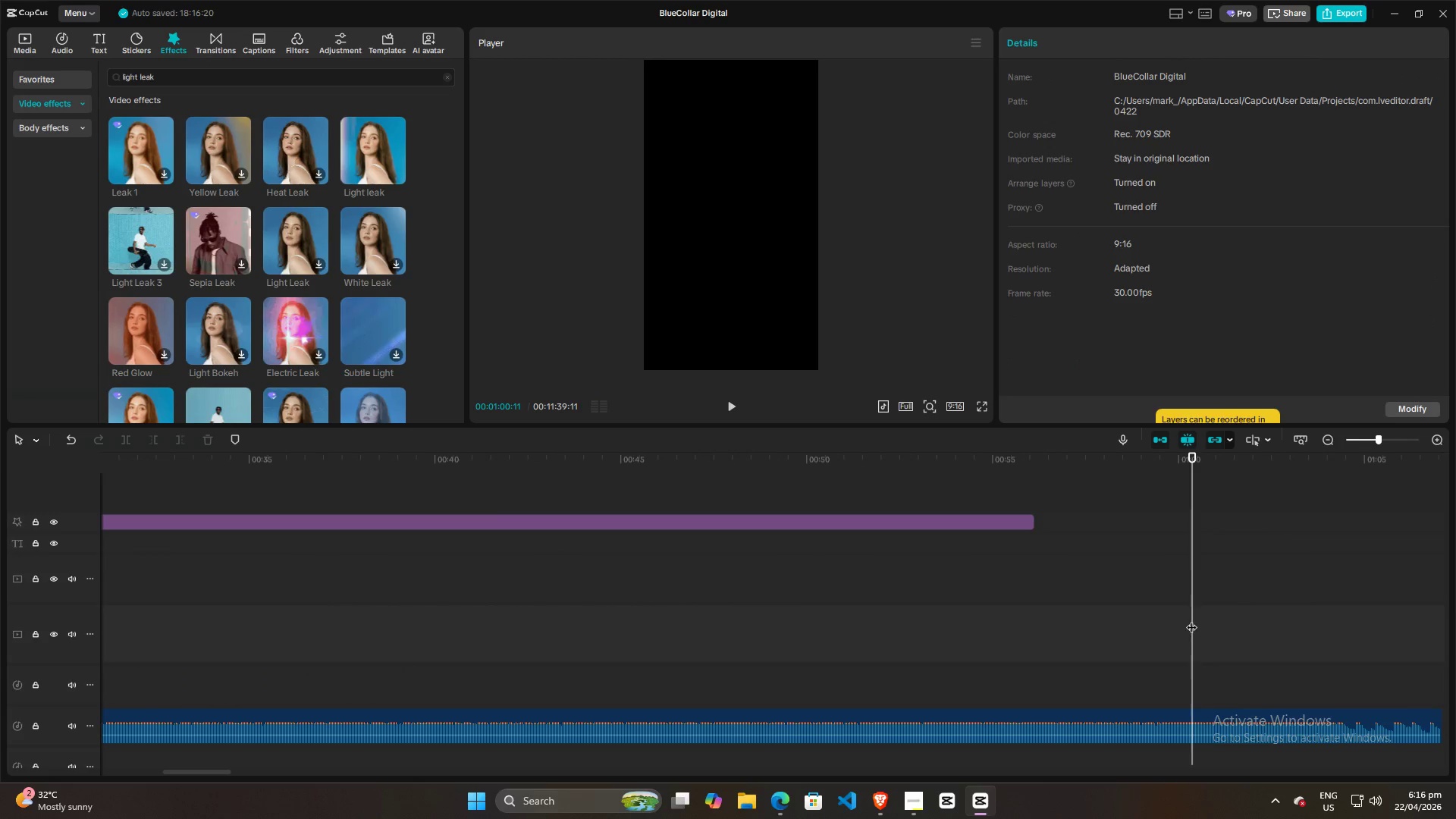 
left_click_drag(start_coordinate=[1191, 620], to_coordinate=[1249, 641])
 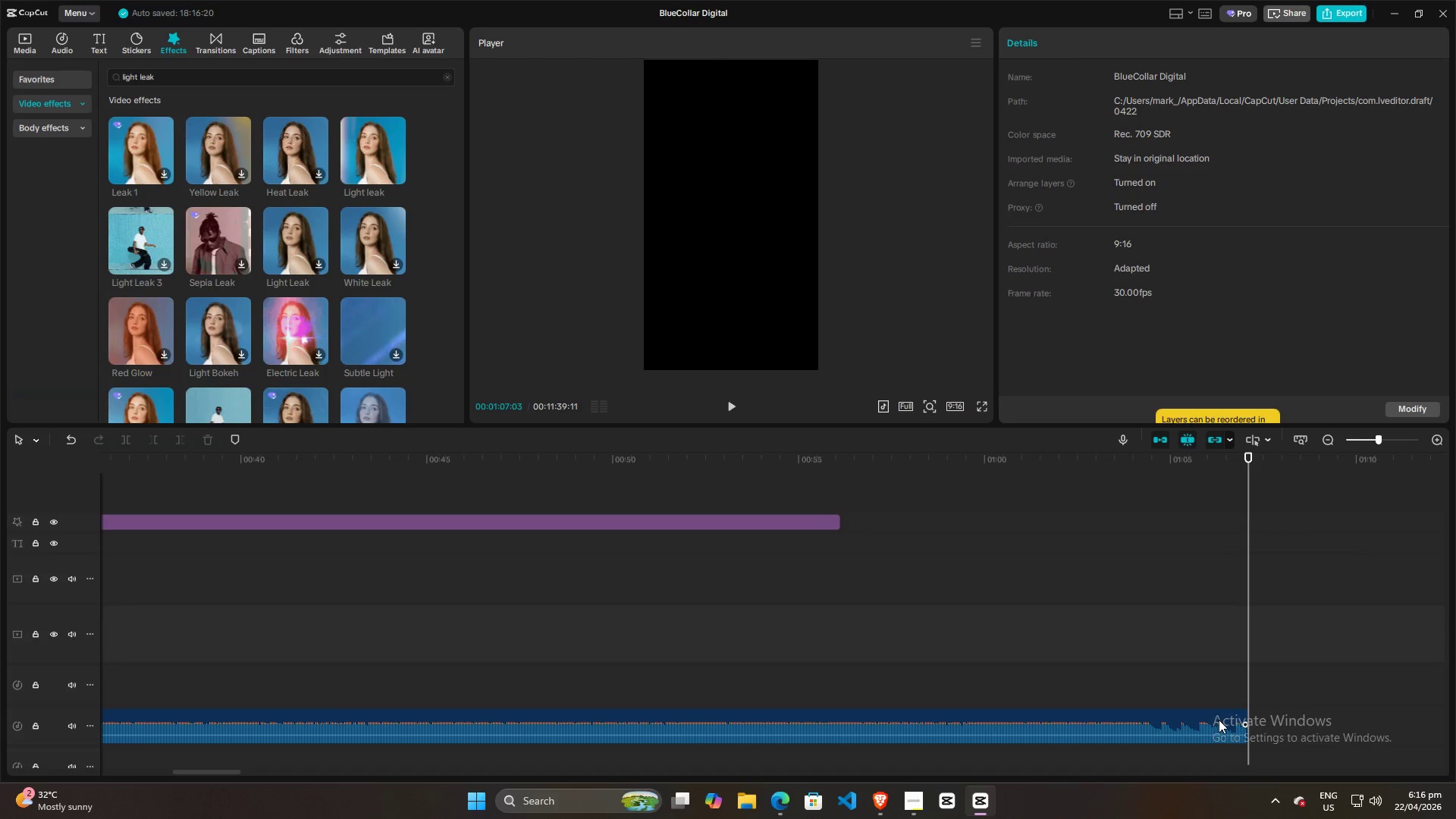 
left_click([1219, 718])
 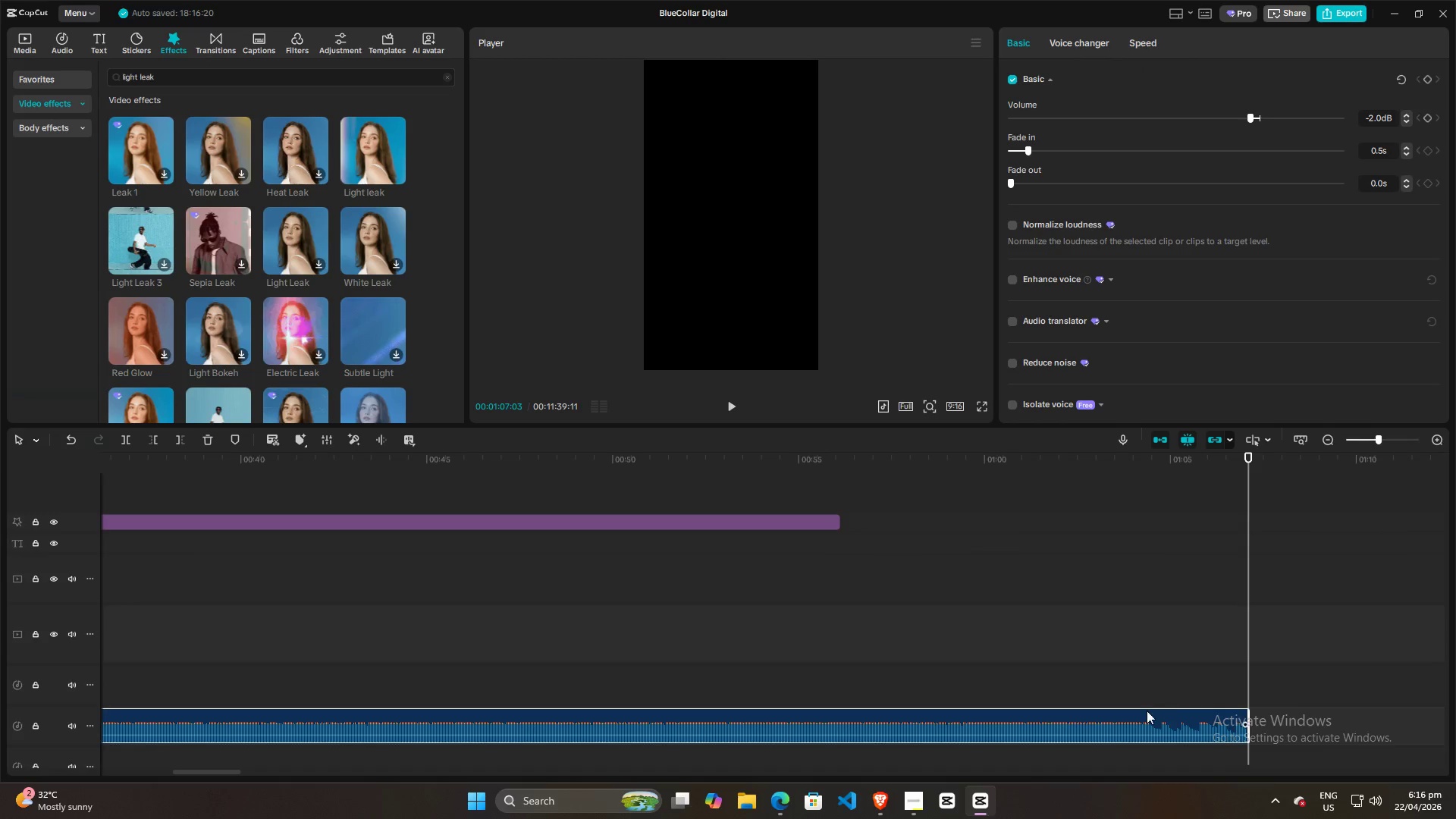 
left_click_drag(start_coordinate=[1148, 714], to_coordinate=[1137, 714])
 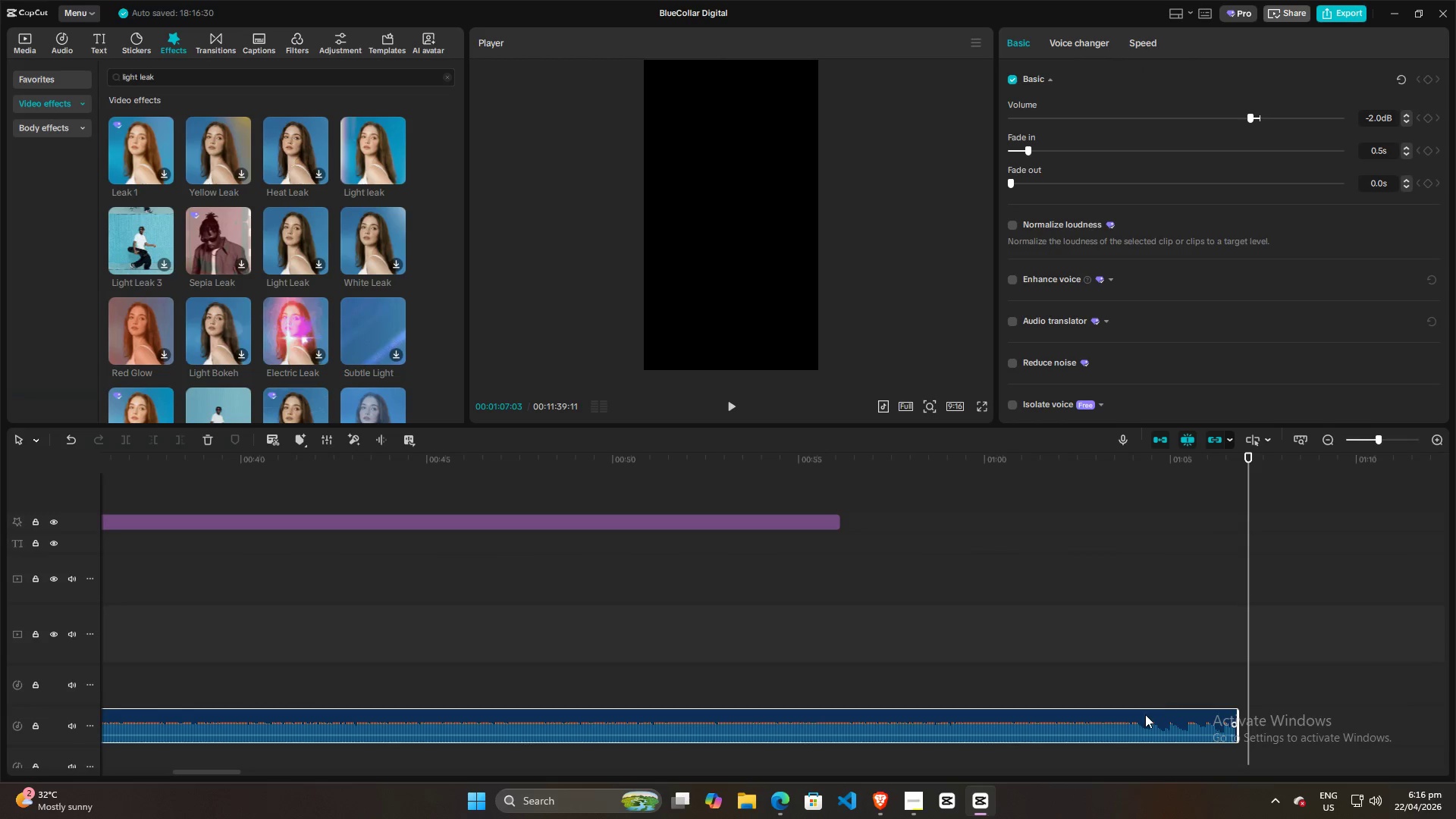 
left_click([1164, 672])
 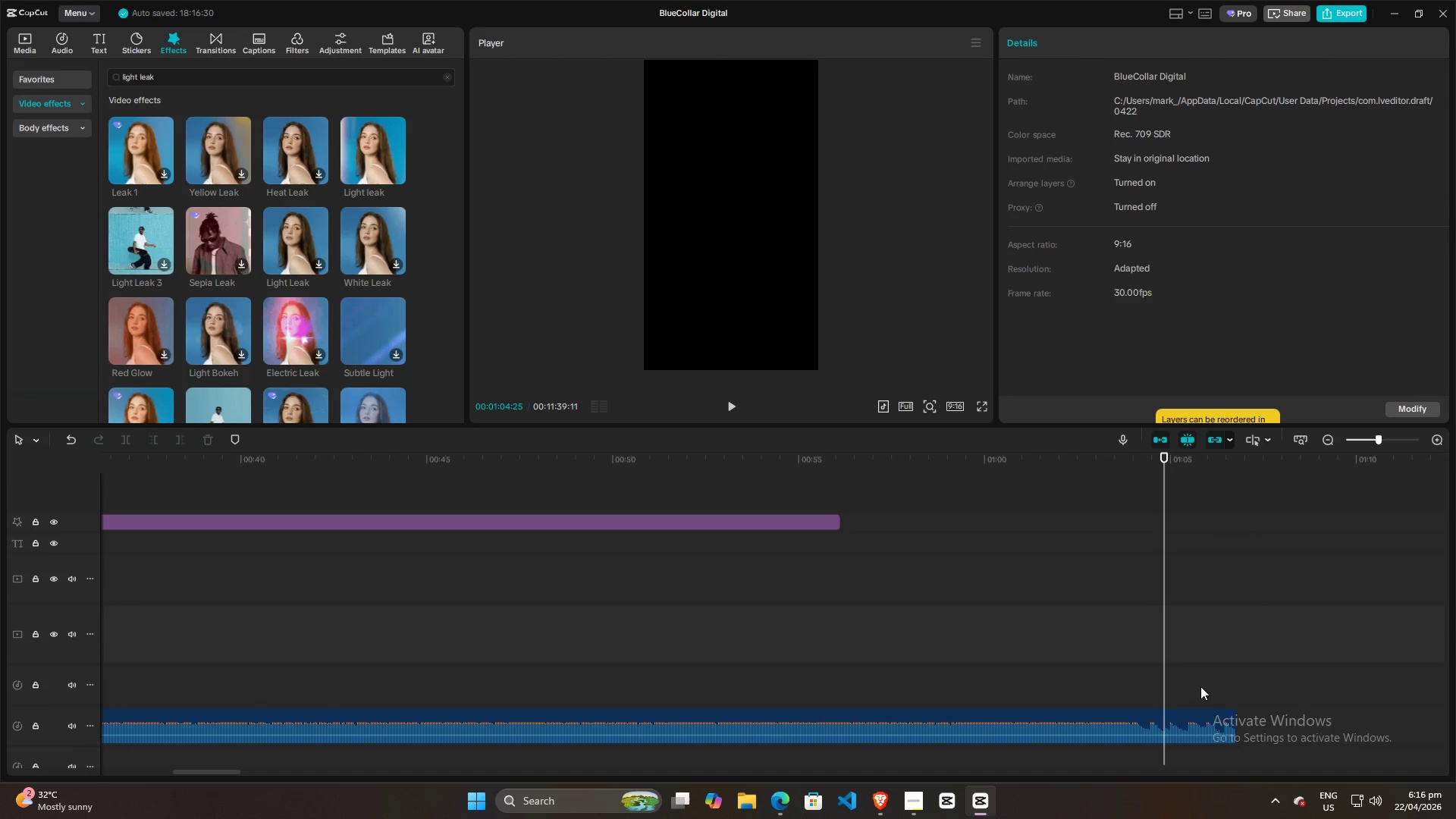 
left_click([1214, 670])
 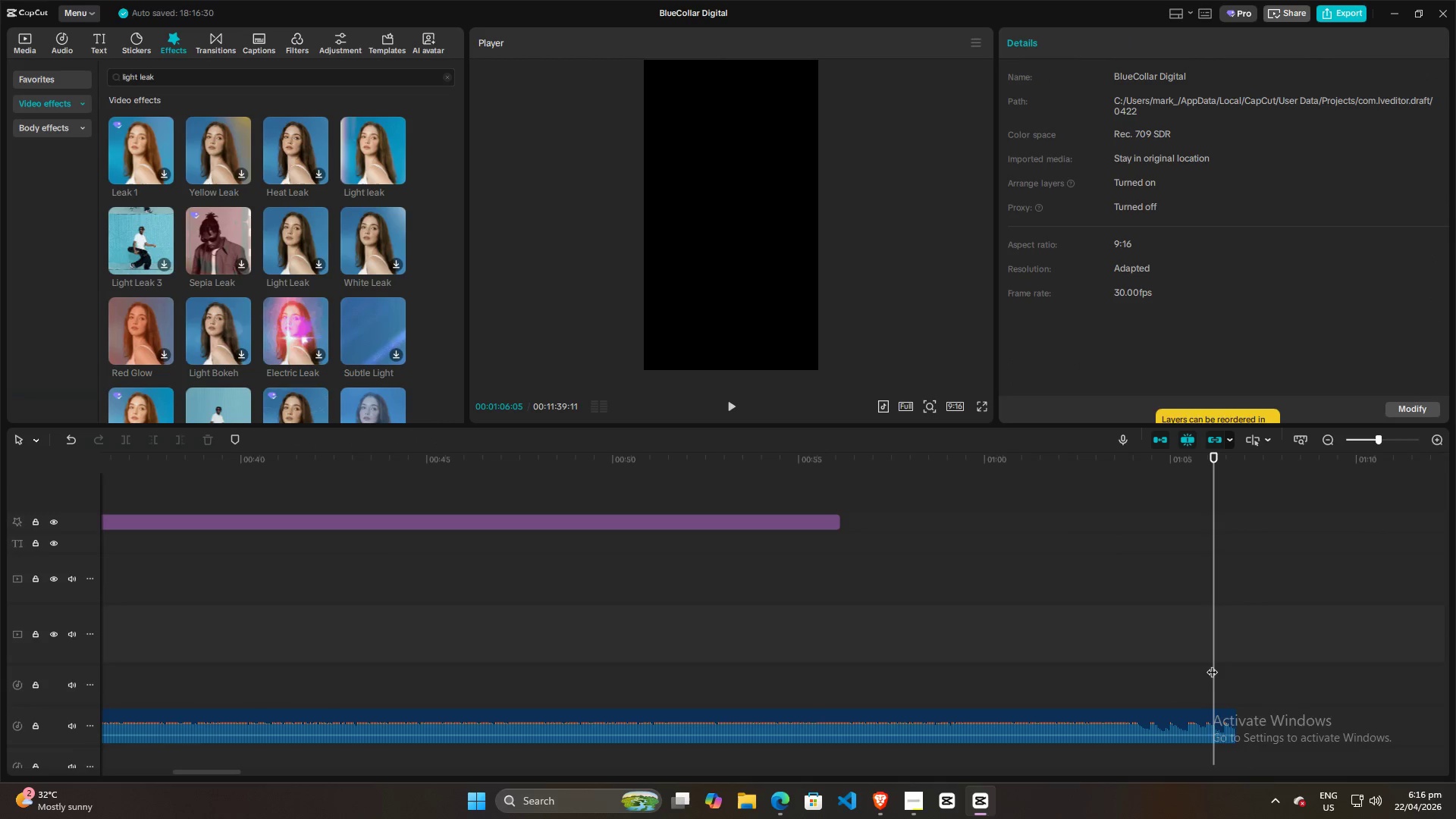 
left_click_drag(start_coordinate=[1212, 664], to_coordinate=[1241, 663])
 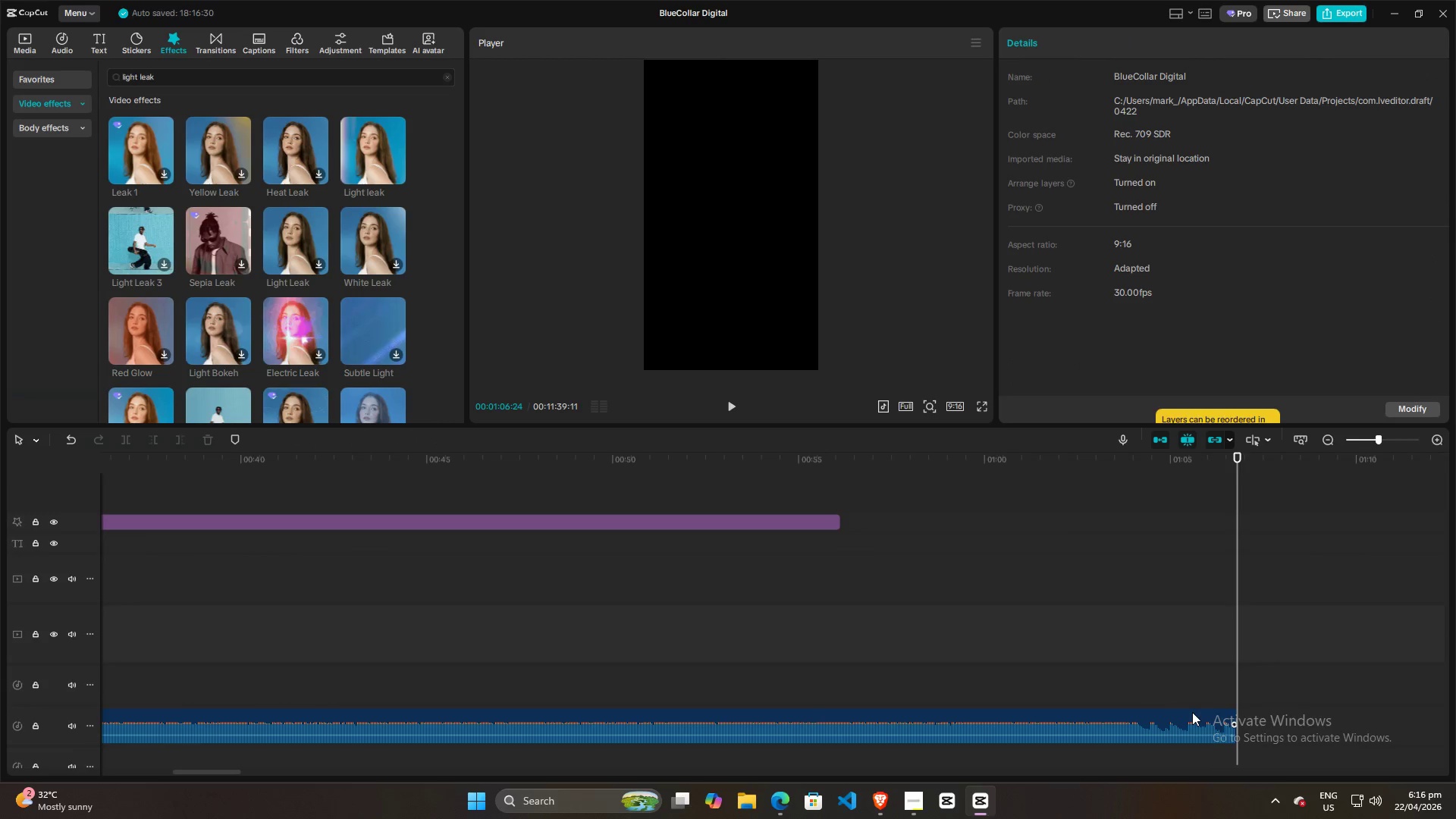 
left_click_drag(start_coordinate=[1192, 712], to_coordinate=[1175, 712])
 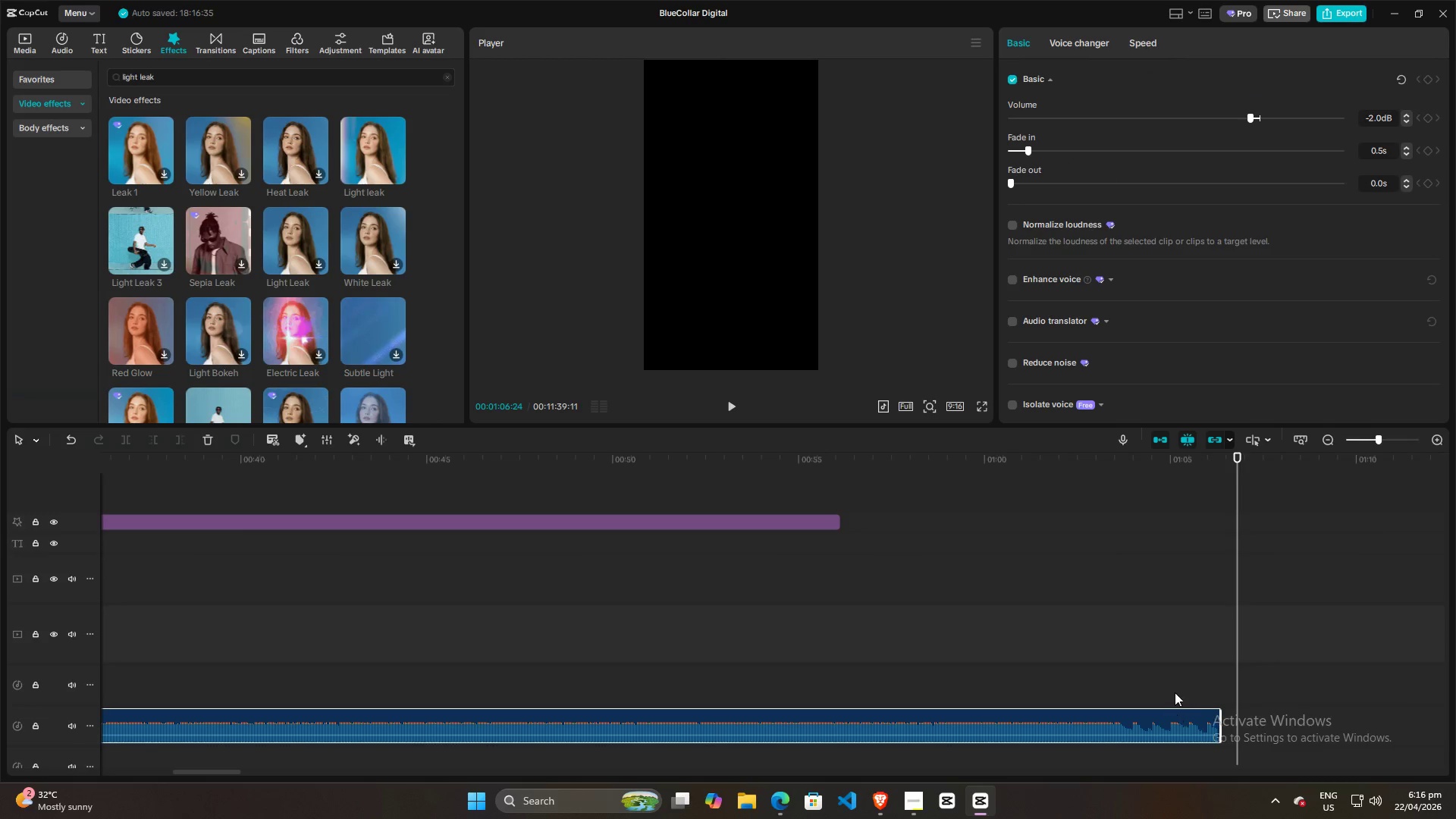 
left_click([1184, 669])
 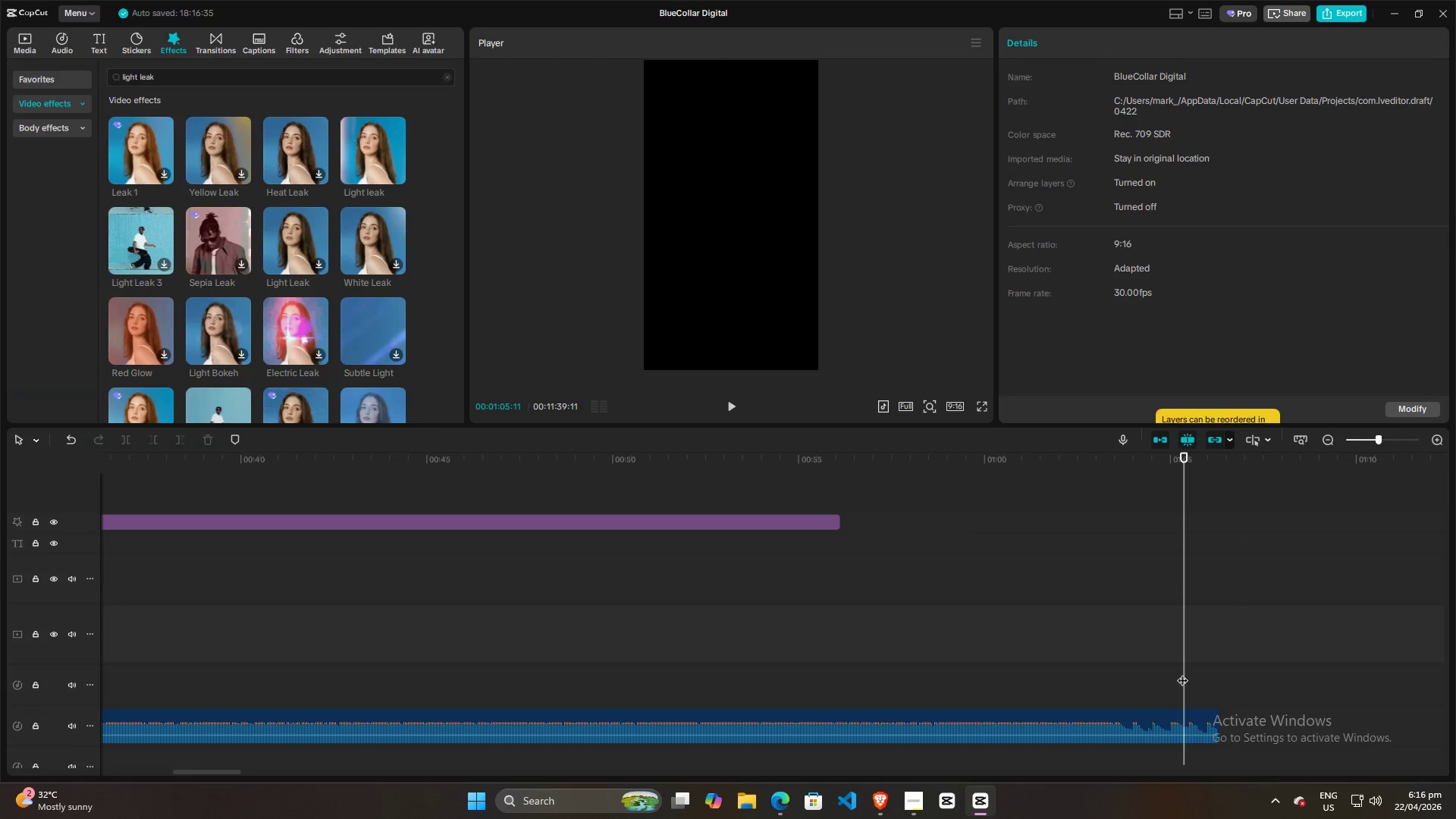 
left_click_drag(start_coordinate=[1186, 673], to_coordinate=[1221, 674])
 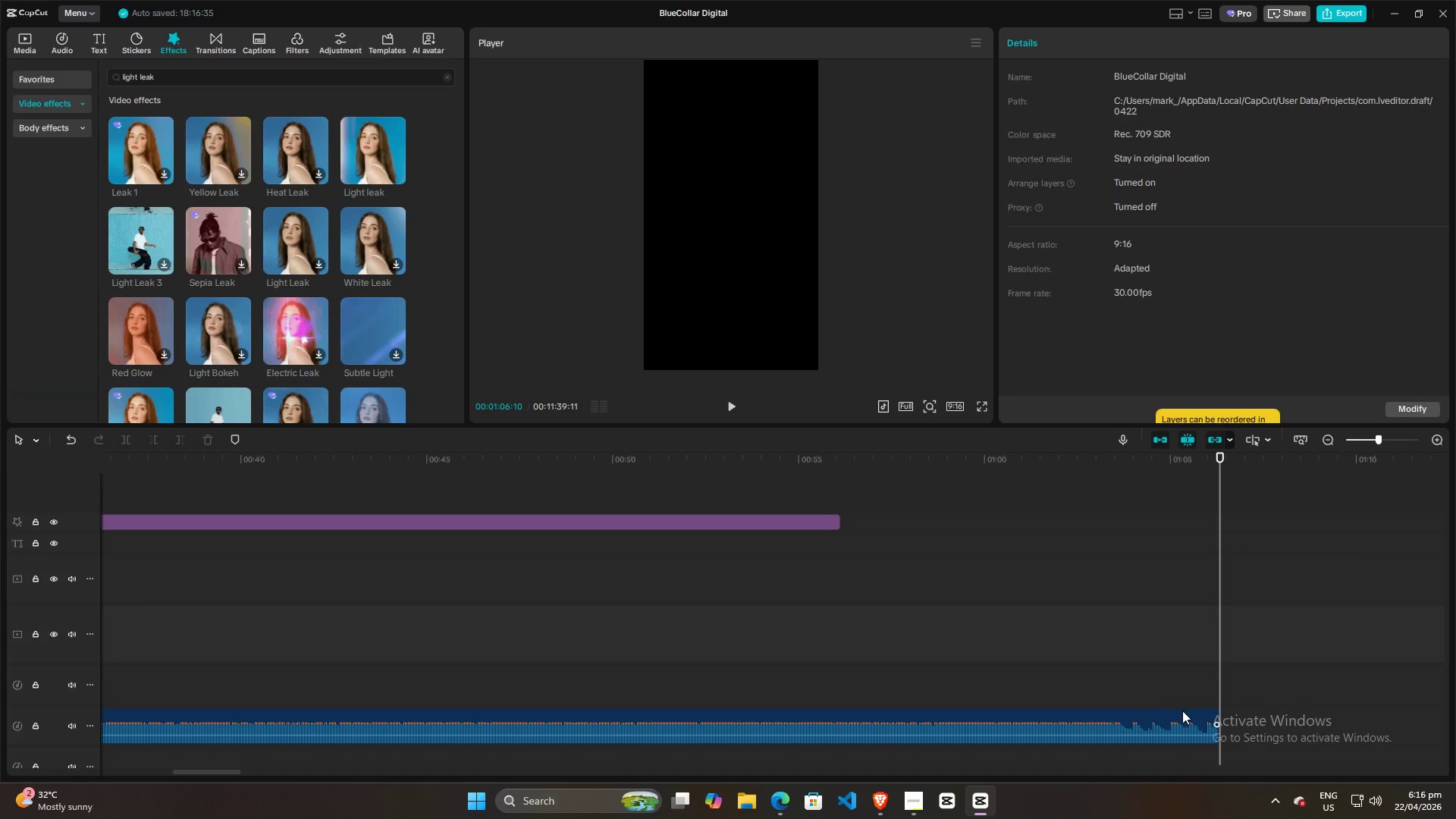 
left_click_drag(start_coordinate=[1182, 715], to_coordinate=[1151, 715])
 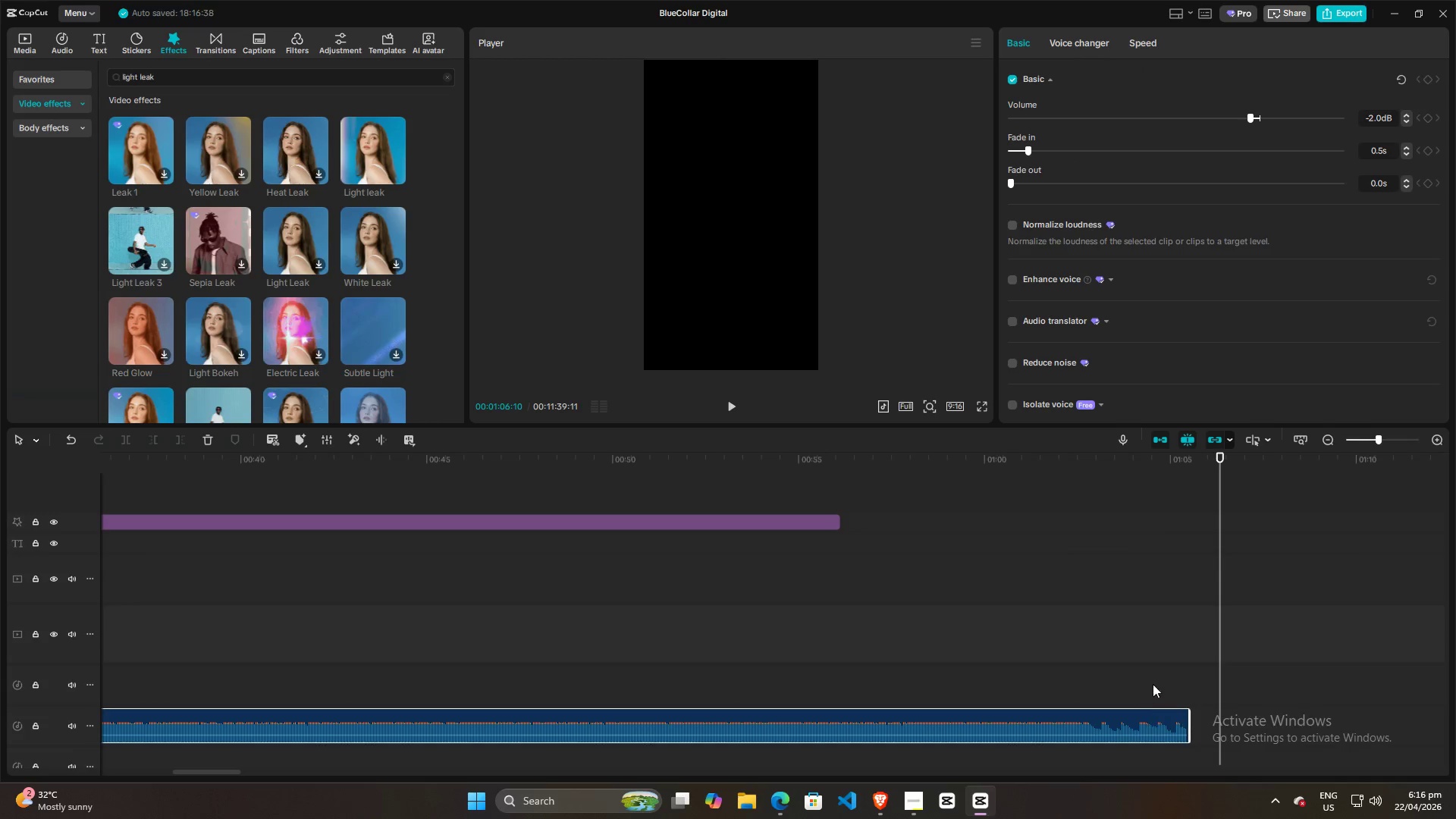 
left_click([1152, 682])
 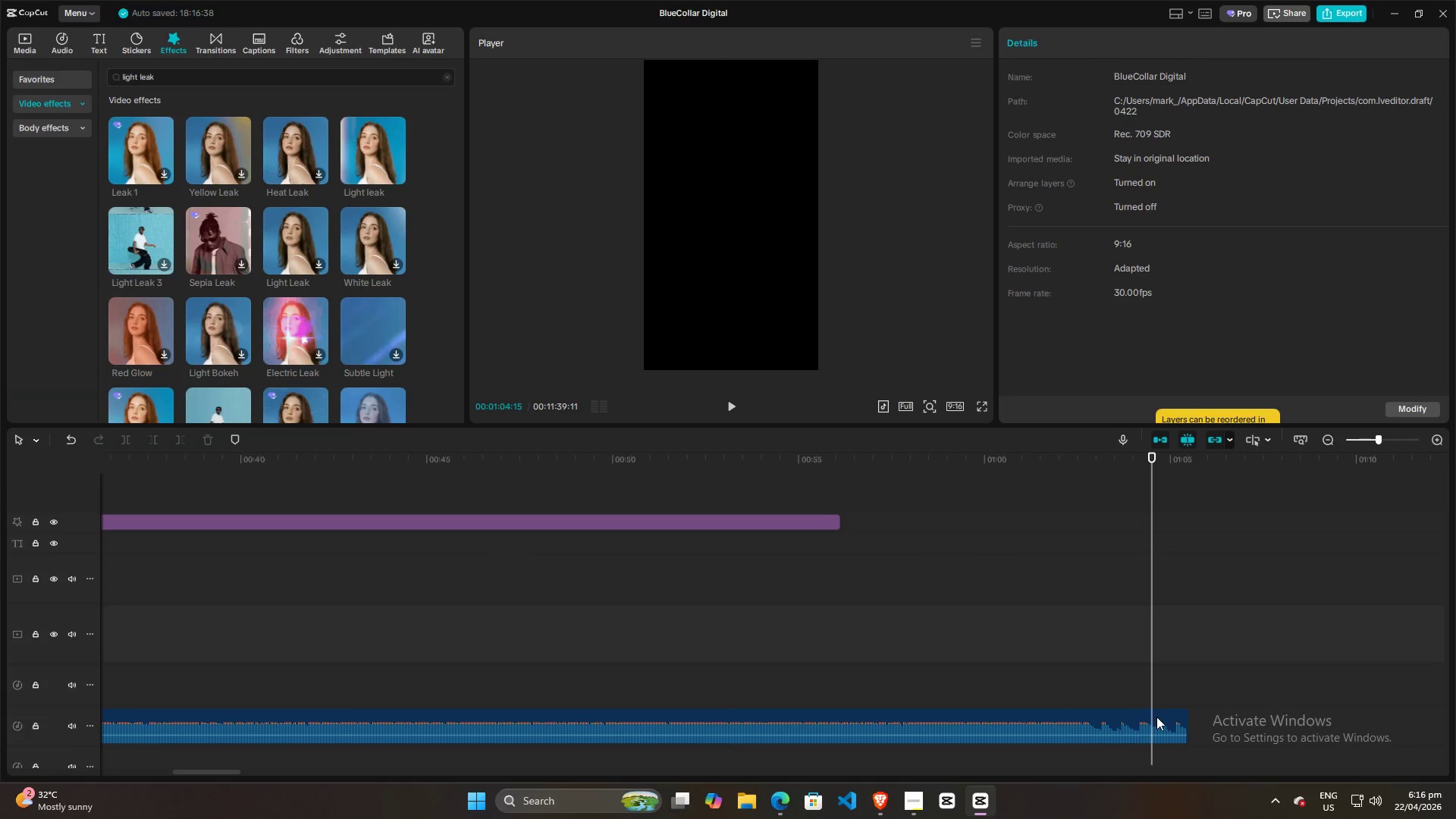 
left_click_drag(start_coordinate=[1150, 673], to_coordinate=[1189, 679])
 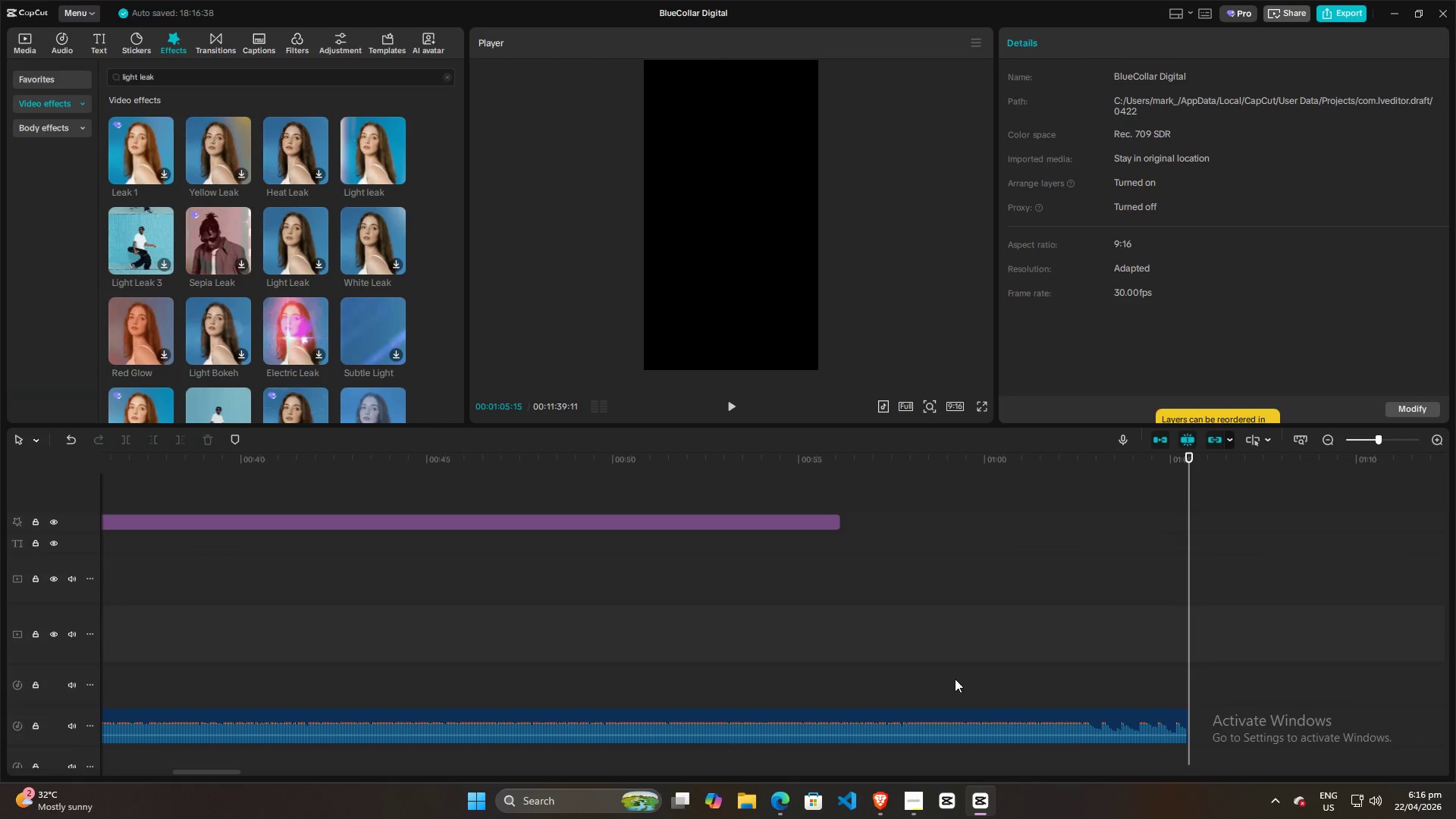 
hold_key(key=ControlLeft, duration=1.5)
scroll: coordinate [871, 678], scroll_direction: down, amount: 9.0
 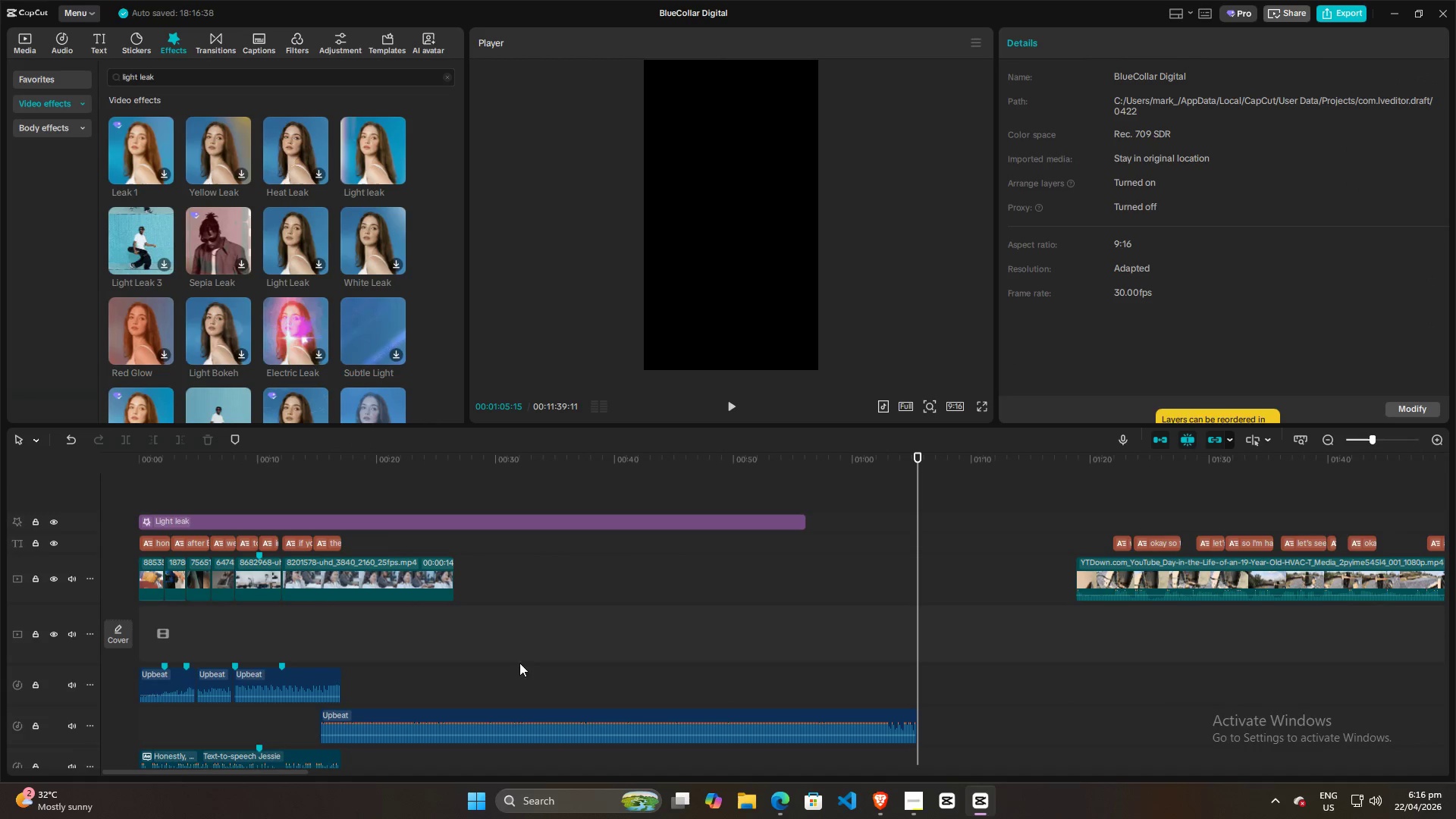 
key(Control+ControlLeft)
 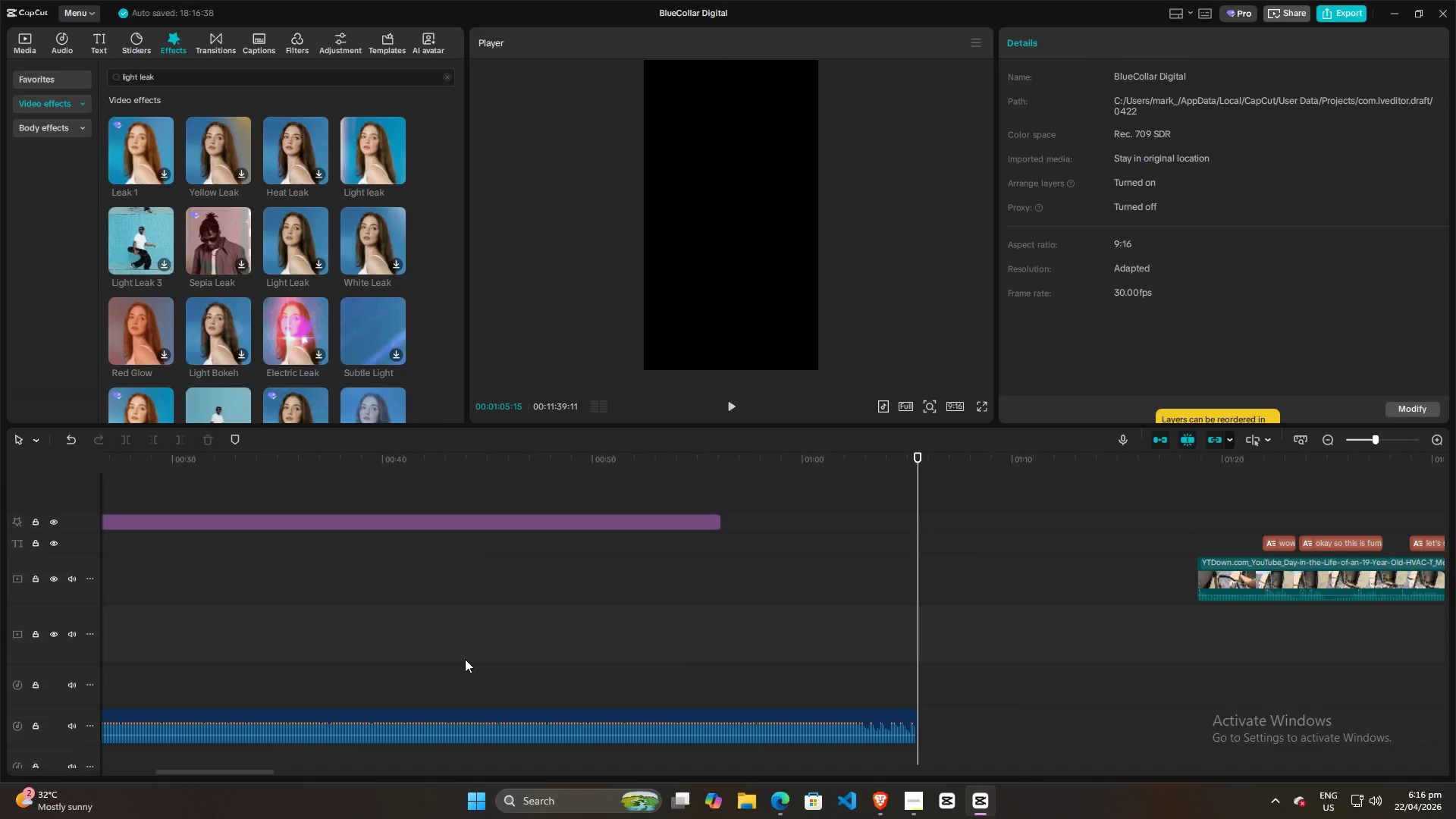 
key(Control+ControlLeft)
 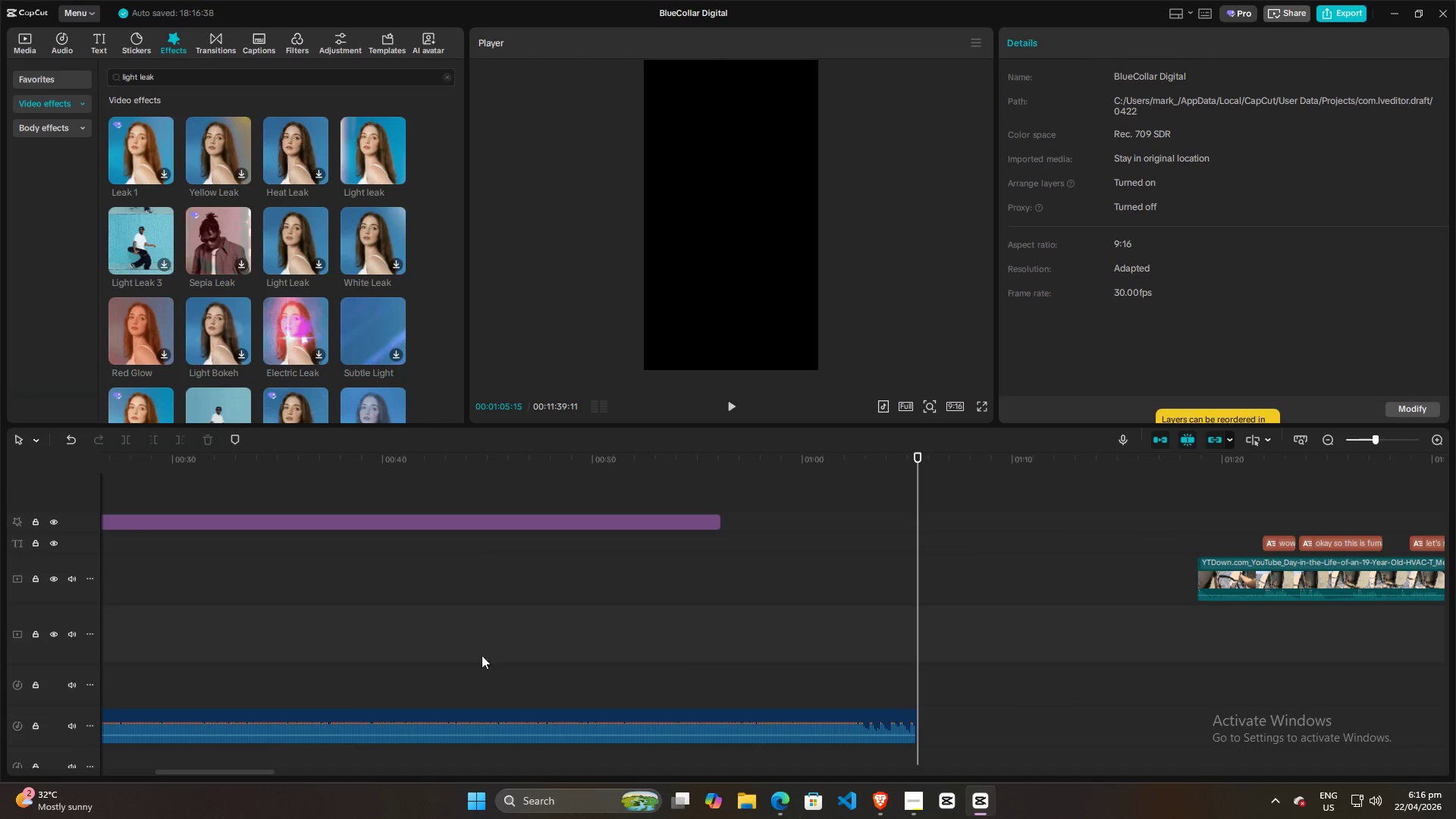 
key(Control+ControlLeft)
 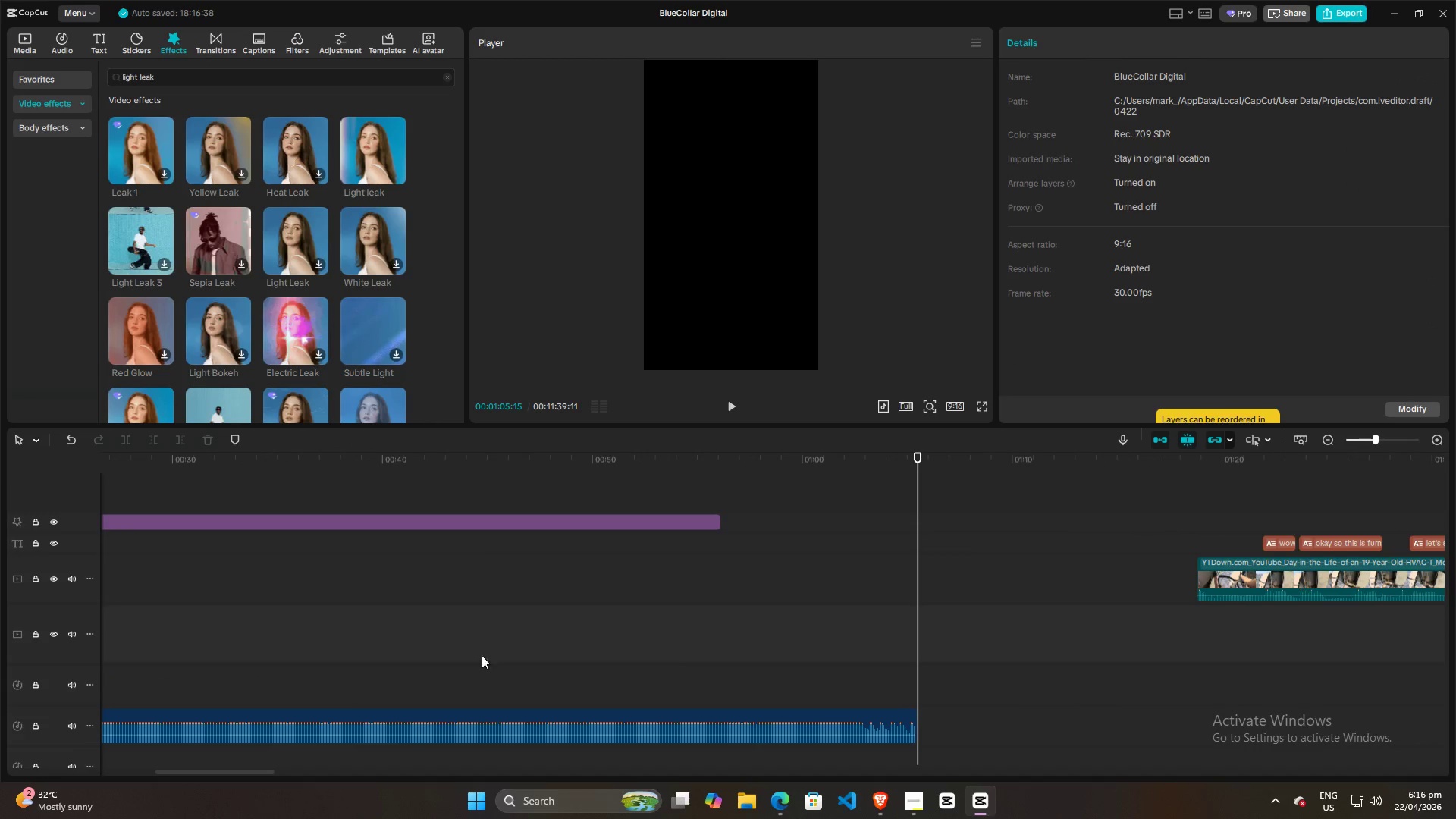 
key(Control+ControlLeft)
 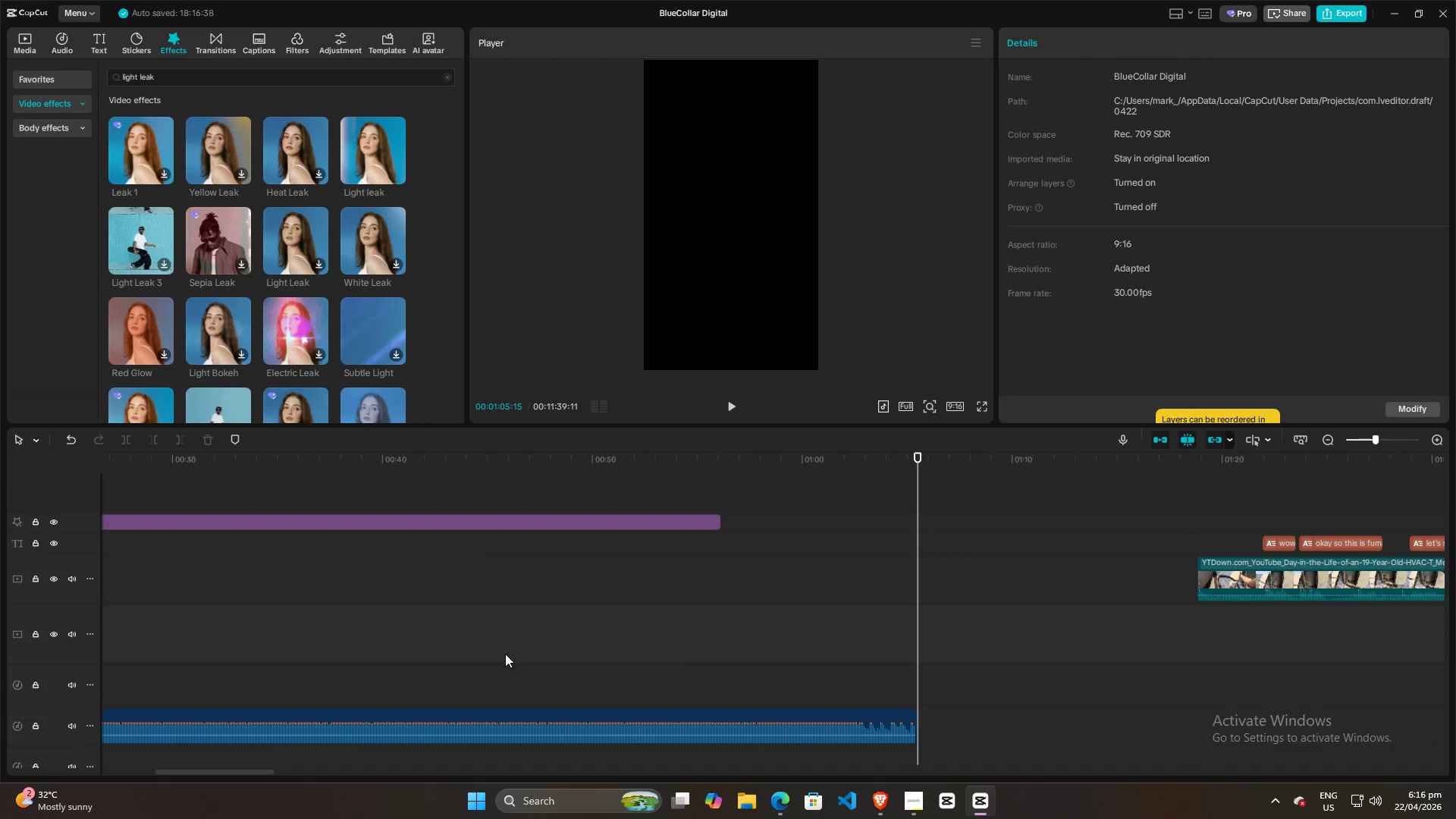 
key(Control+ControlLeft)
 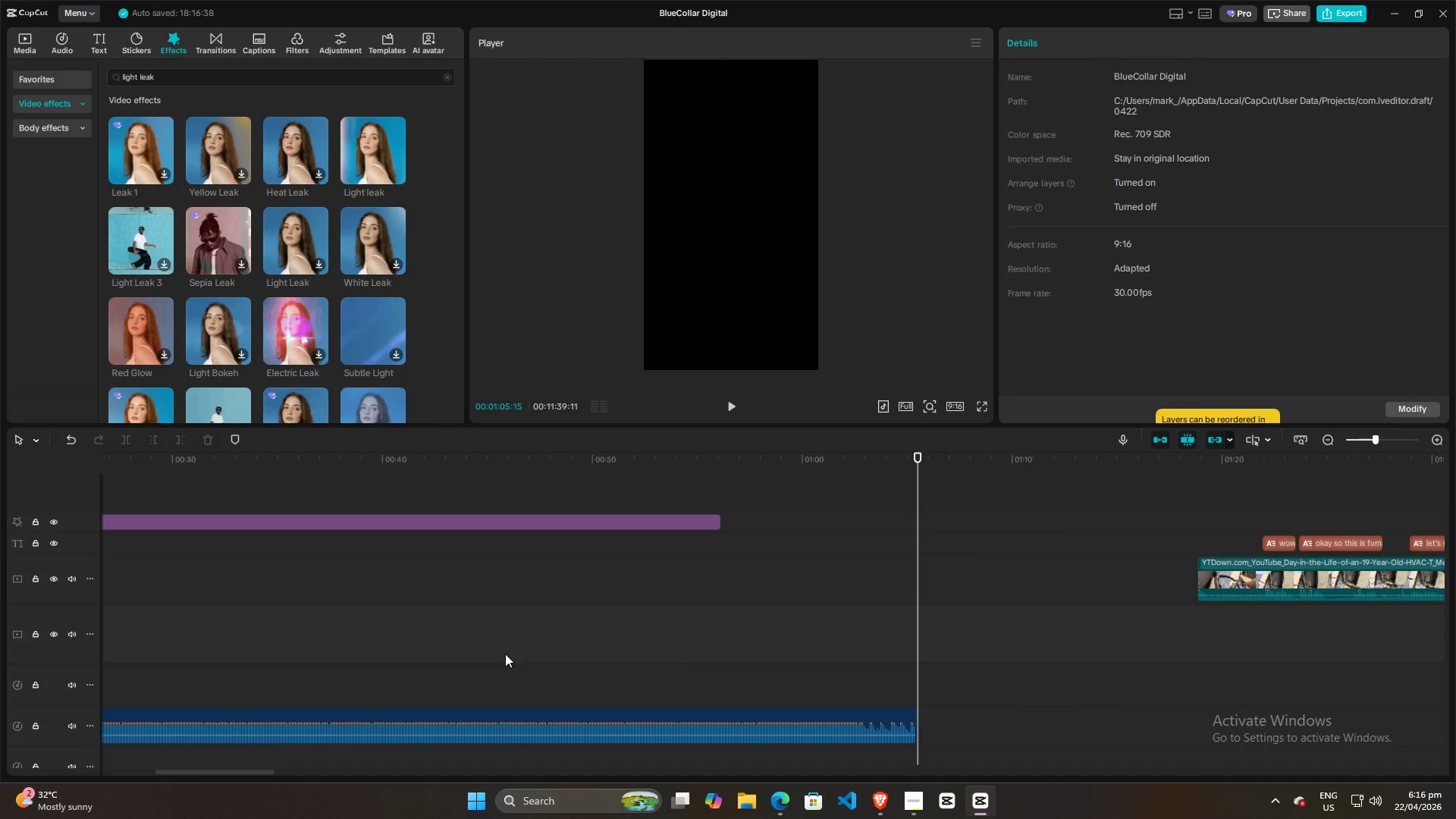 
key(Control+ControlLeft)
 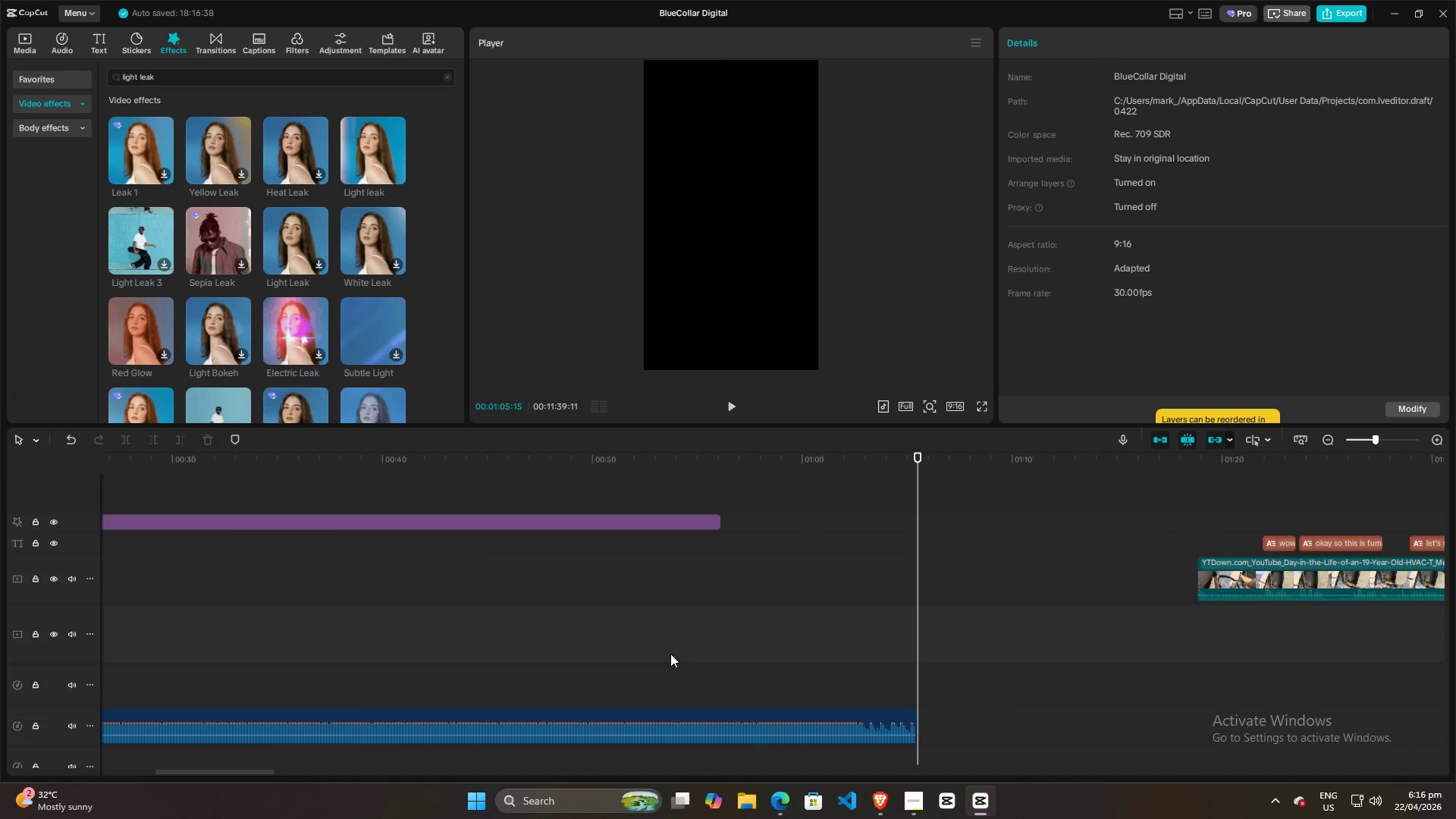 
scroll: coordinate [456, 663], scroll_direction: up, amount: 4.0
 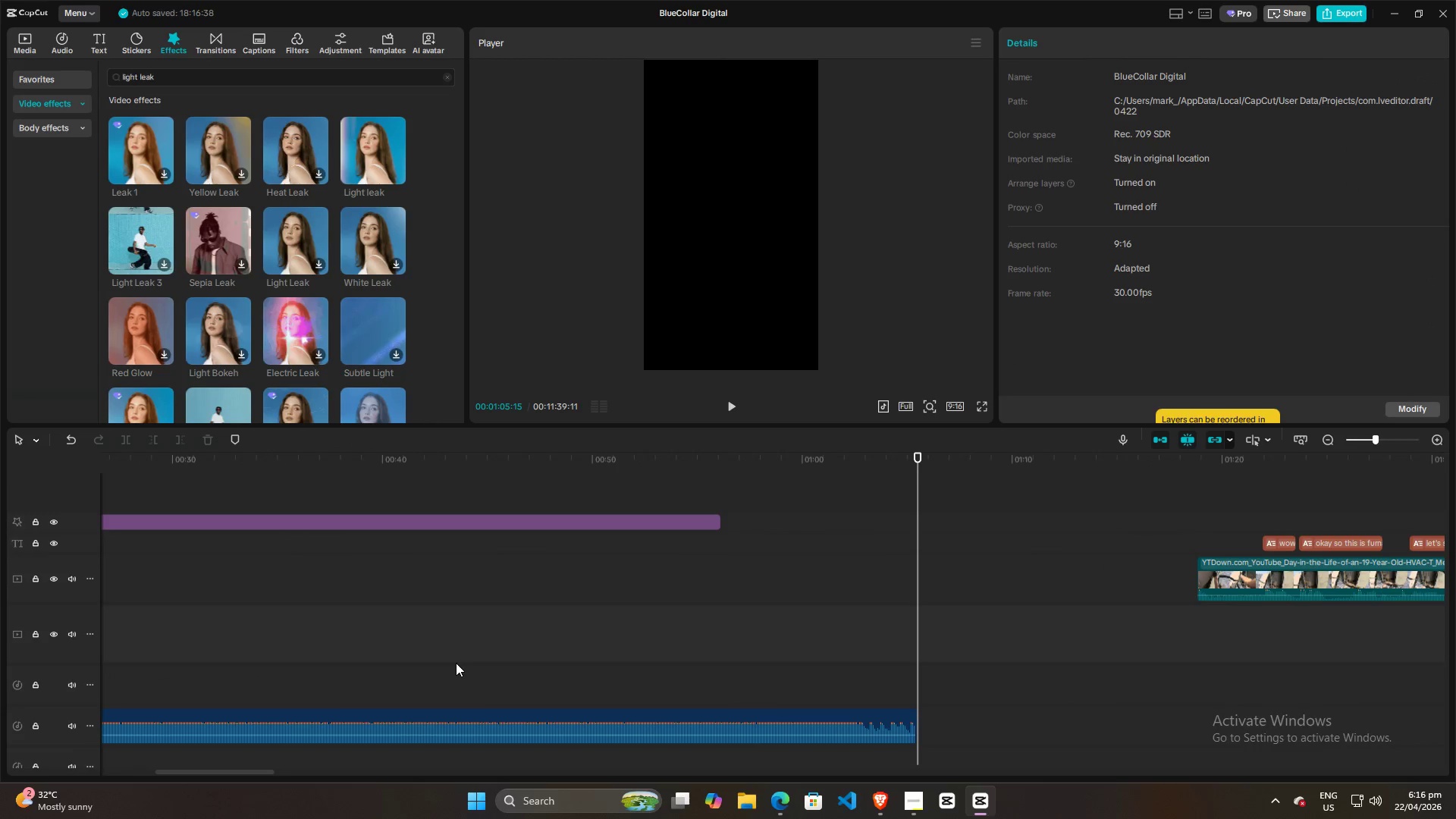 
key(Control+ControlLeft)
 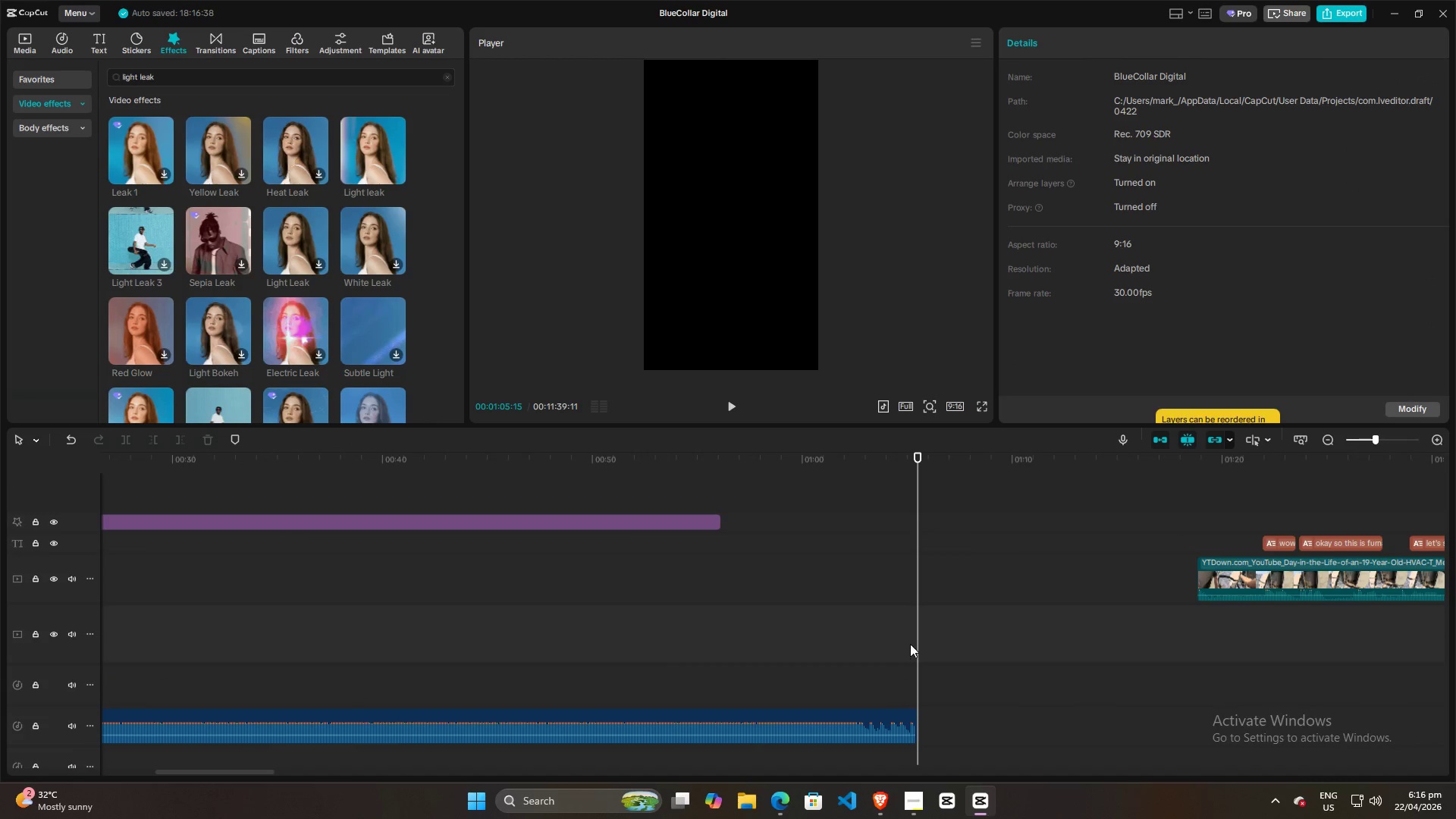 
left_click_drag(start_coordinate=[918, 635], to_coordinate=[390, 630])
 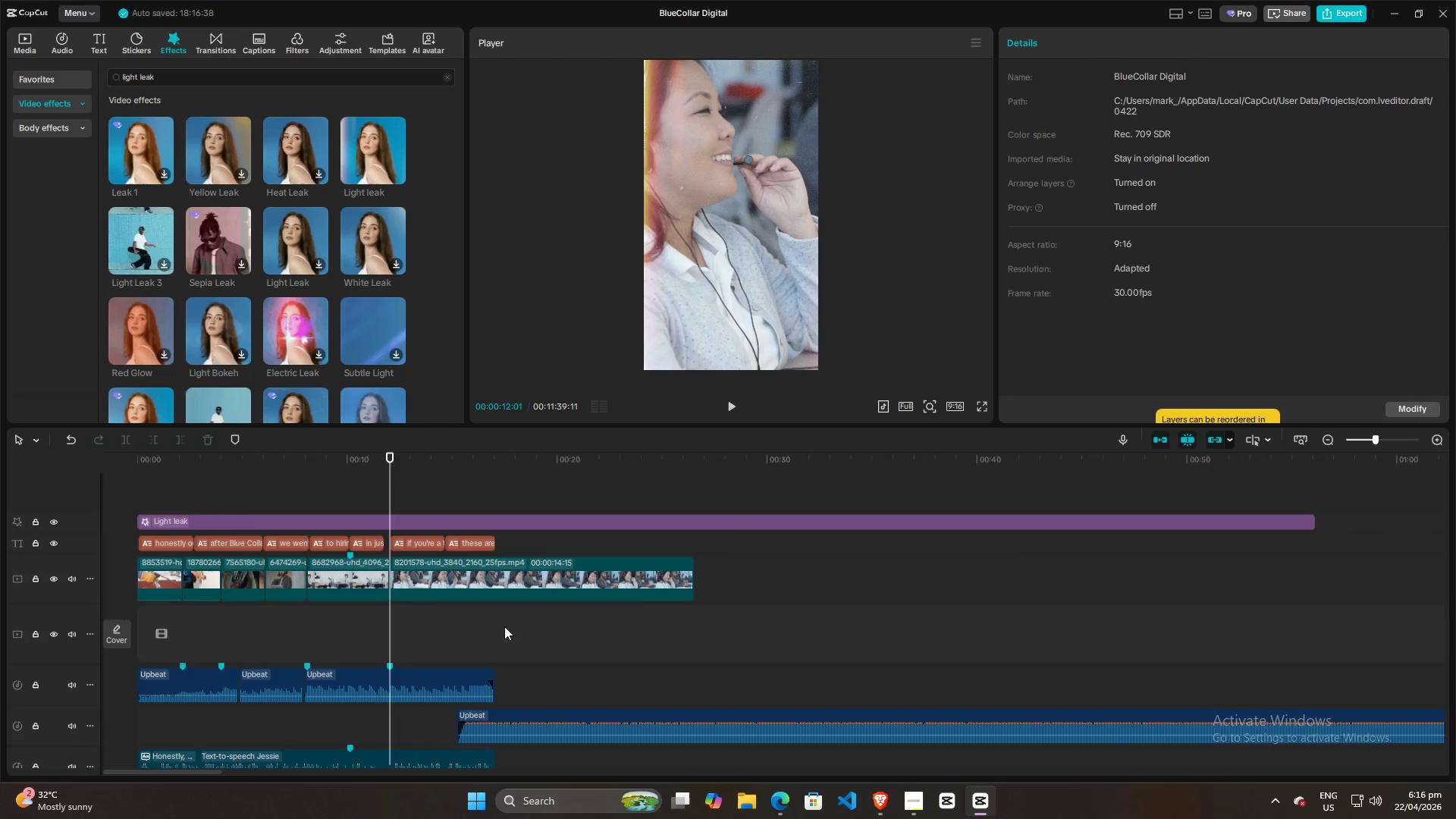 
hold_key(key=ControlLeft, duration=0.72)
scroll: coordinate [519, 626], scroll_direction: up, amount: 5.0
 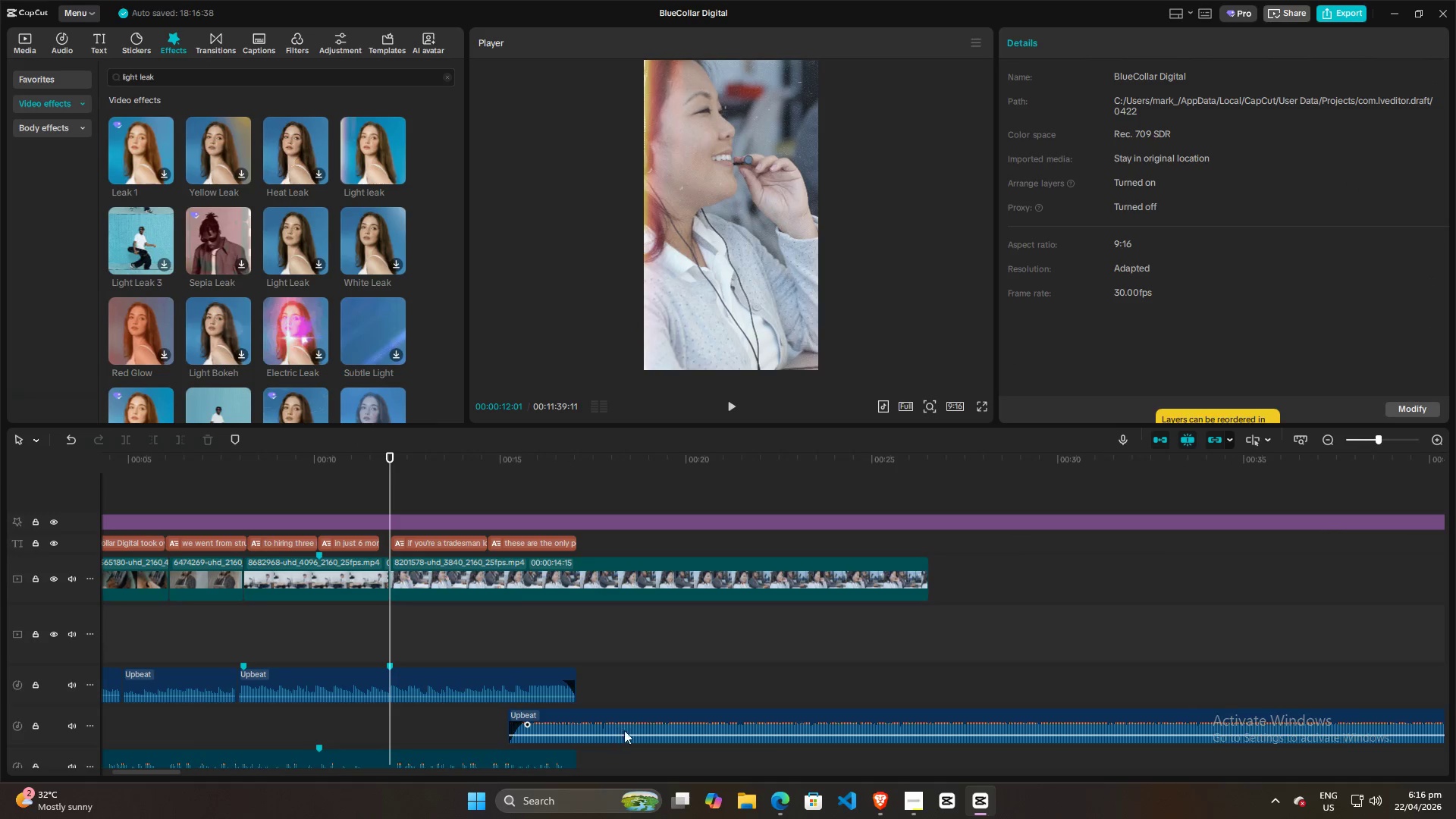 
left_click_drag(start_coordinate=[624, 717], to_coordinate=[670, 720])
 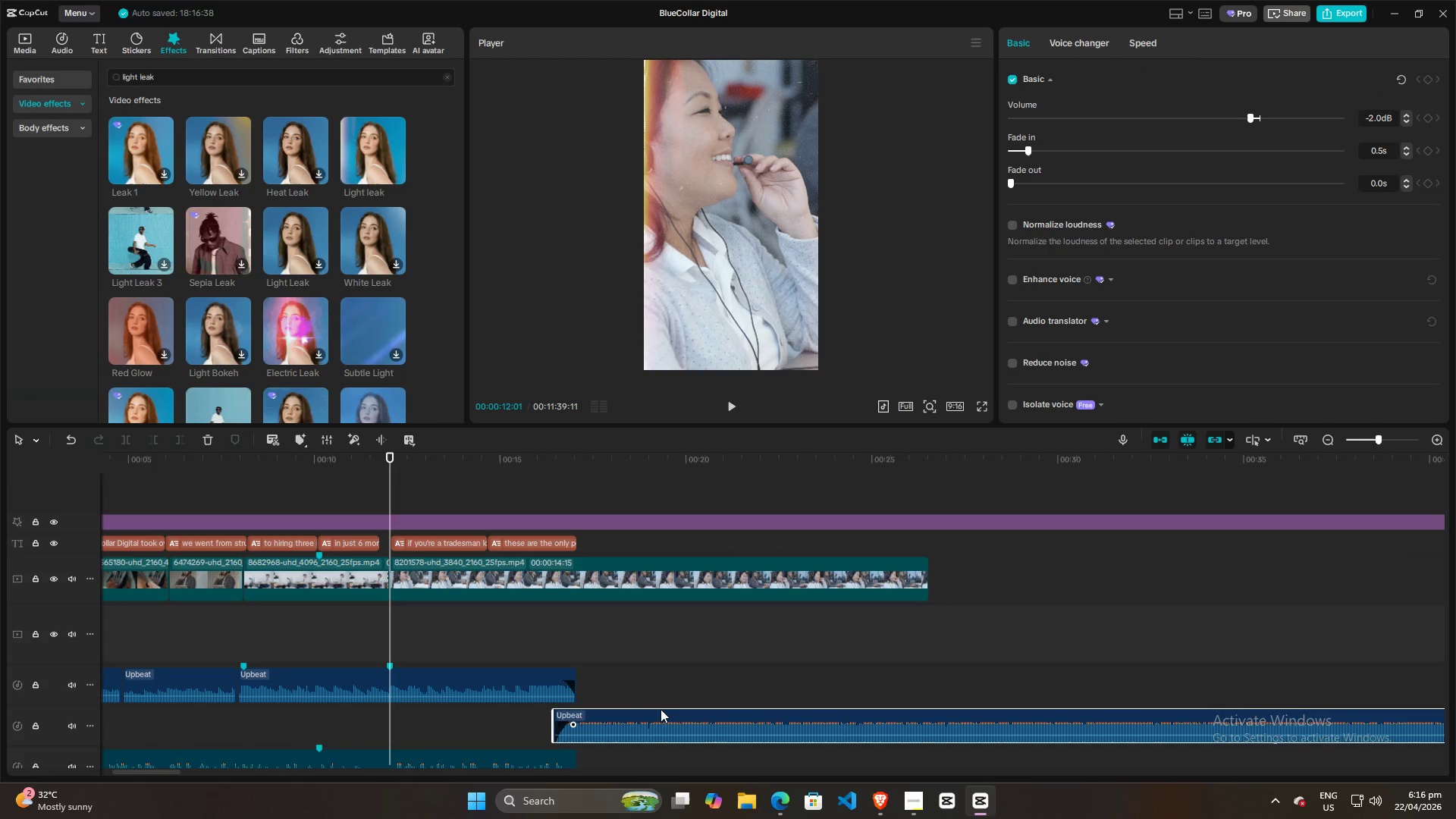 
hold_key(key=ControlLeft, duration=1.09)
 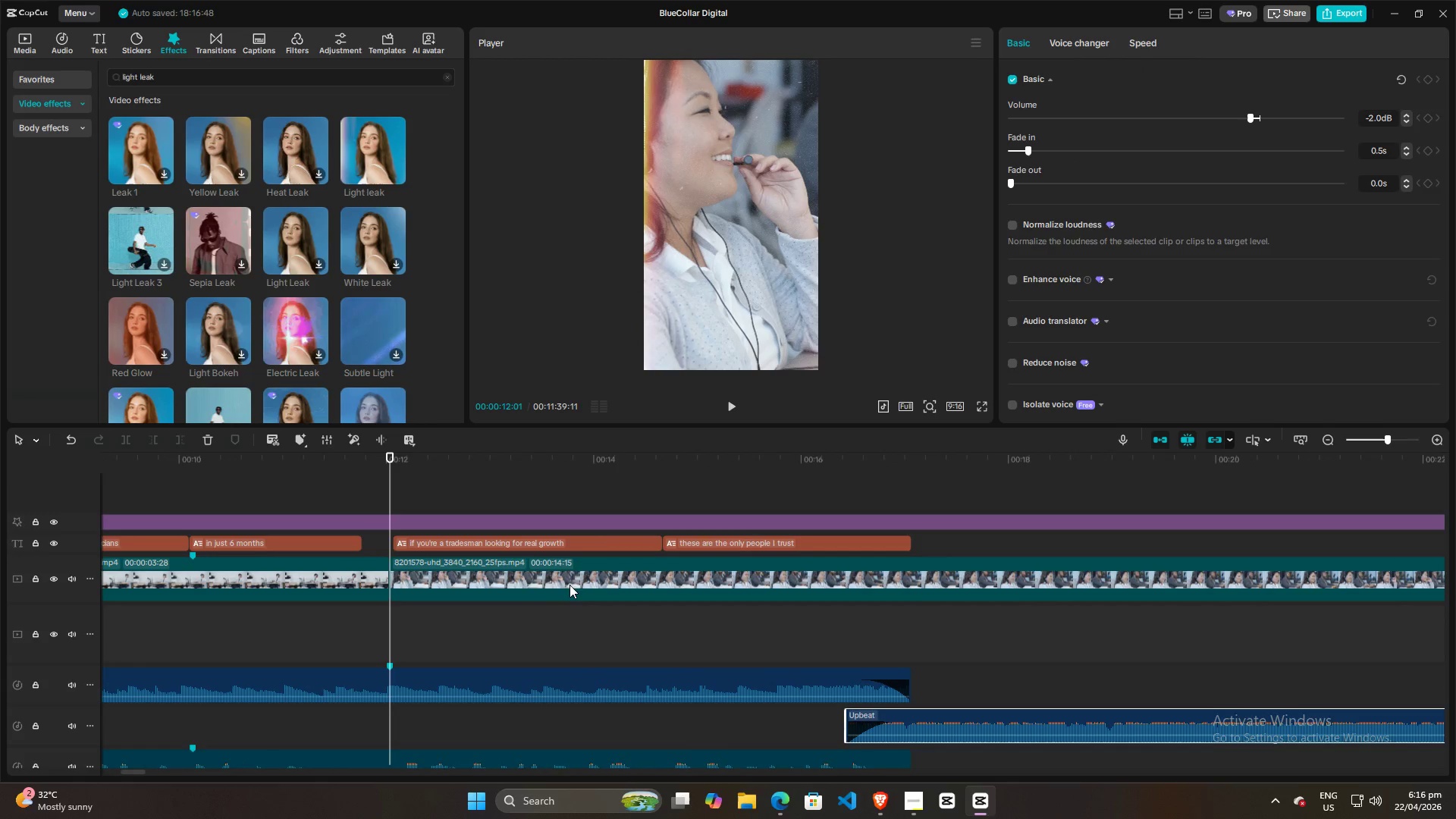 
hold_key(key=ControlLeft, duration=2.91)
 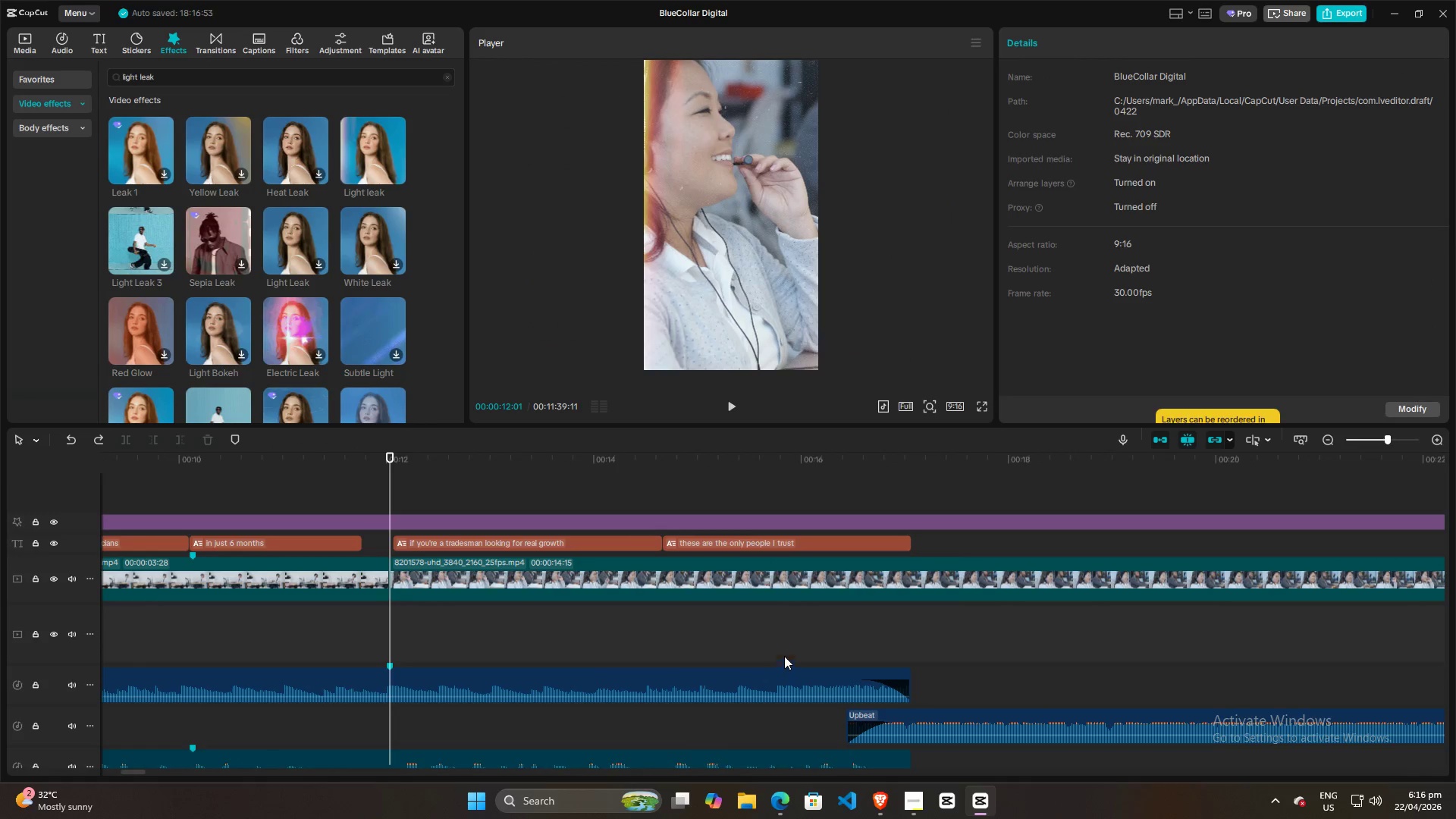 
scroll: coordinate [721, 686], scroll_direction: up, amount: 15.0
 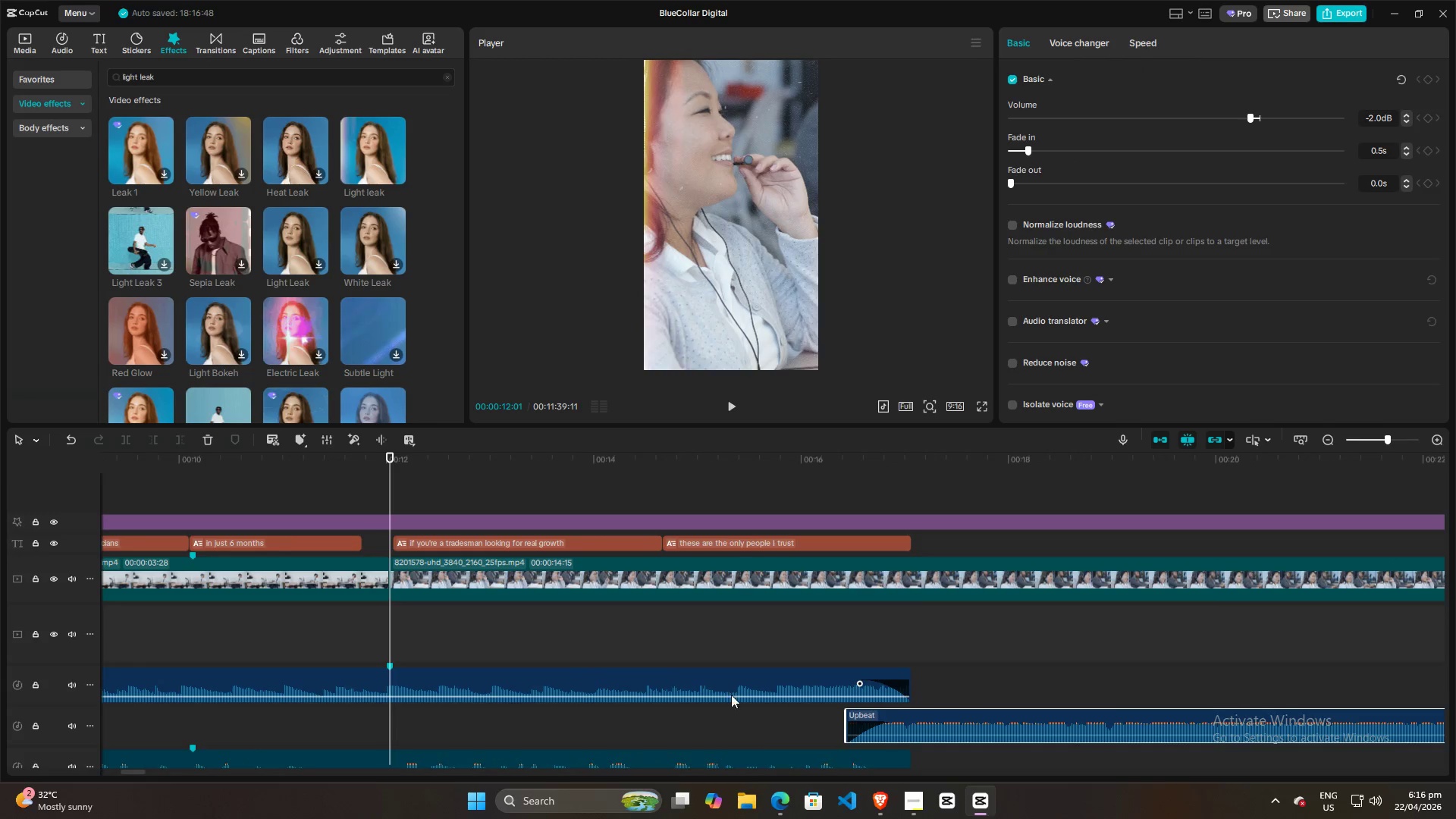 
left_click_drag(start_coordinate=[391, 600], to_coordinate=[781, 664])
 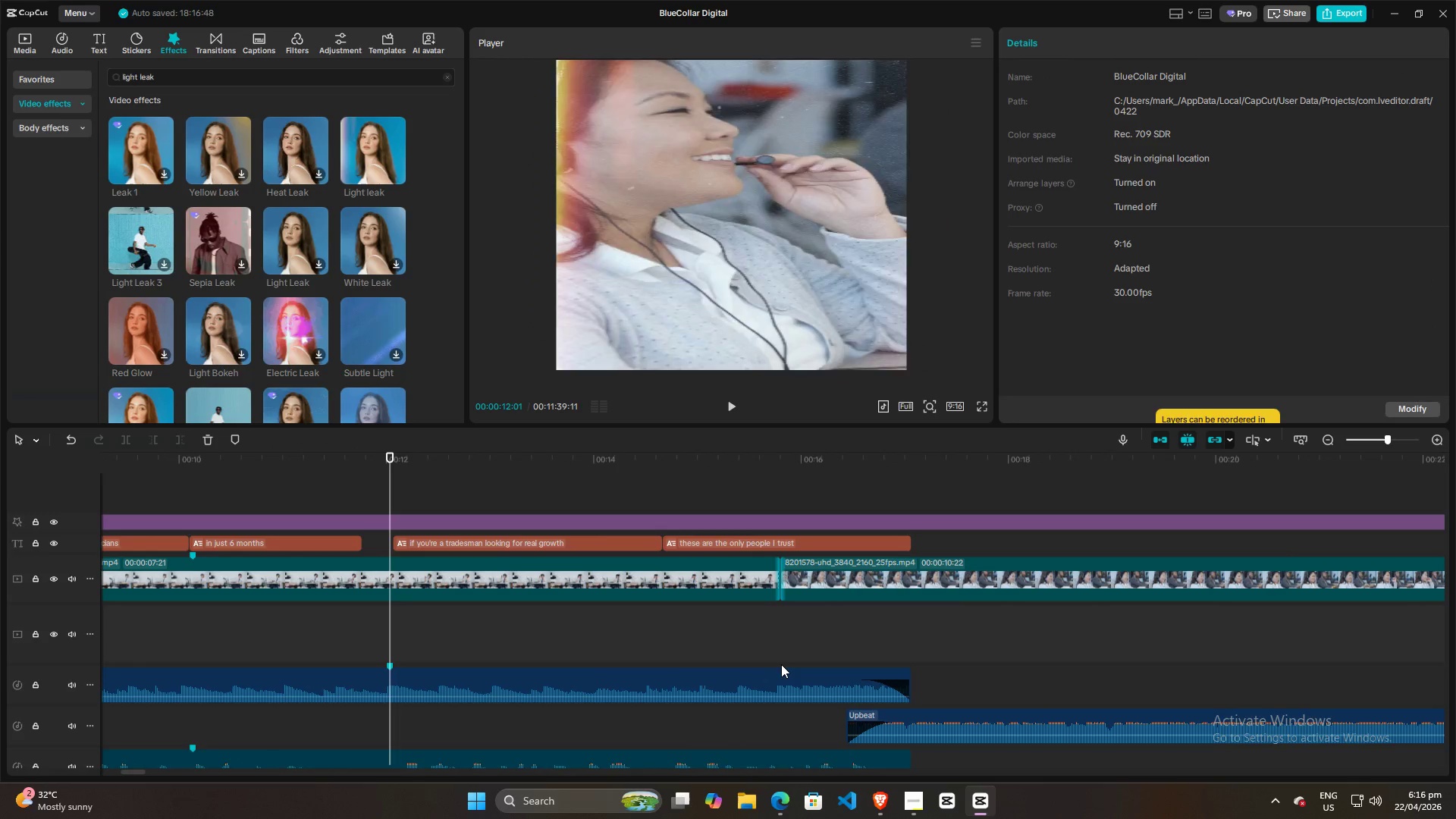 
key(Control+Z)
 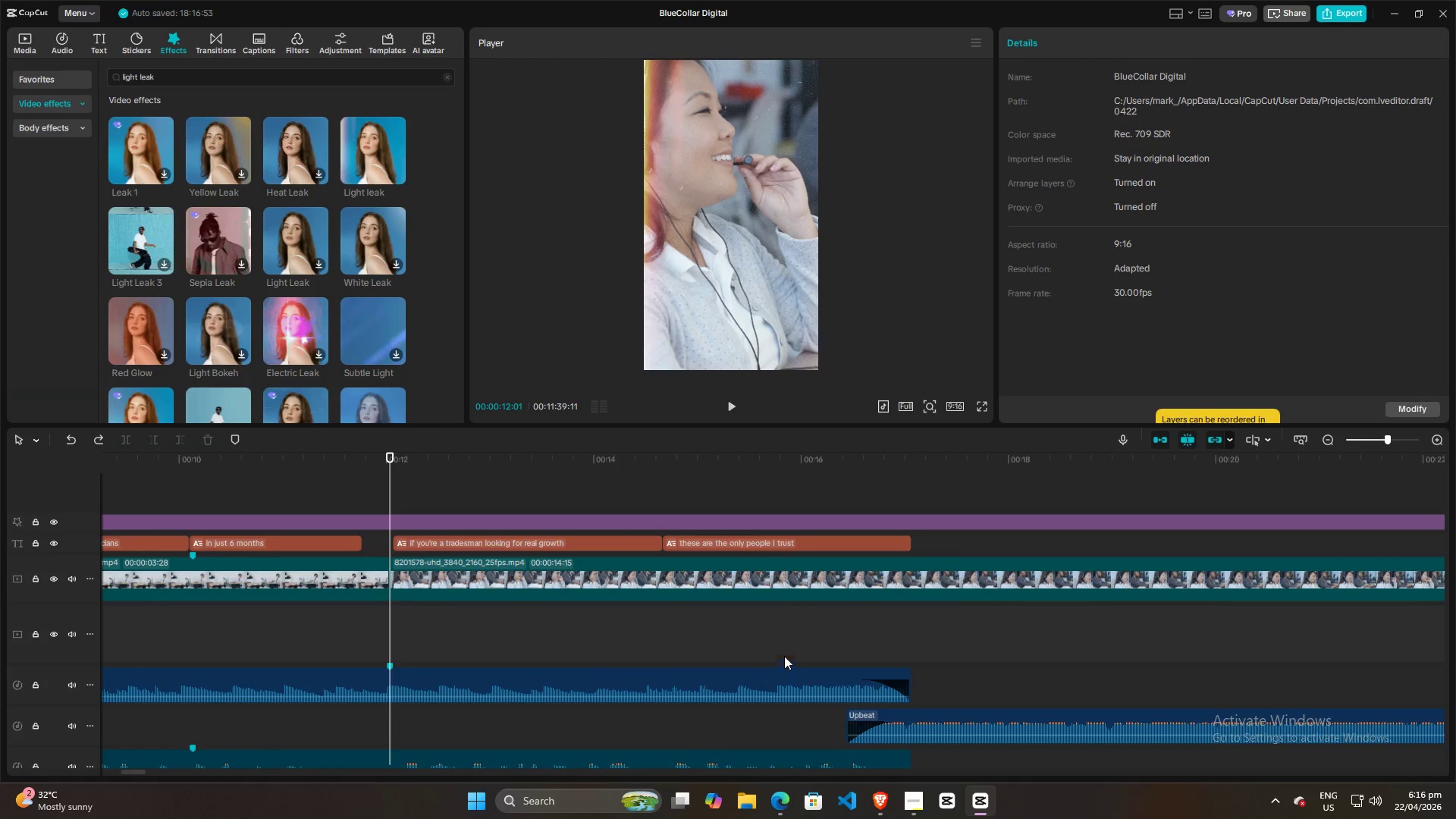 
left_click([790, 645])
 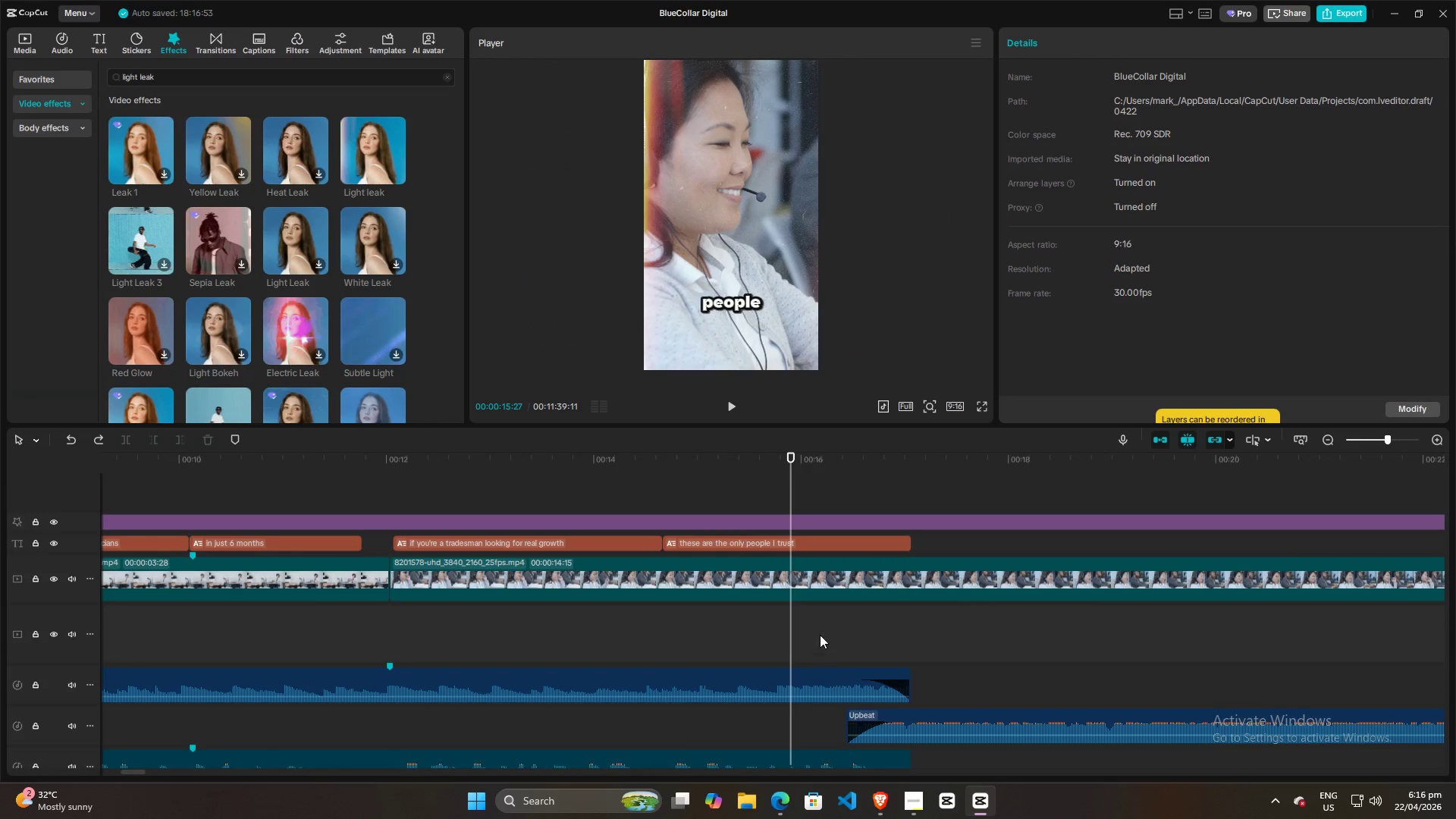 
left_click([843, 631])
 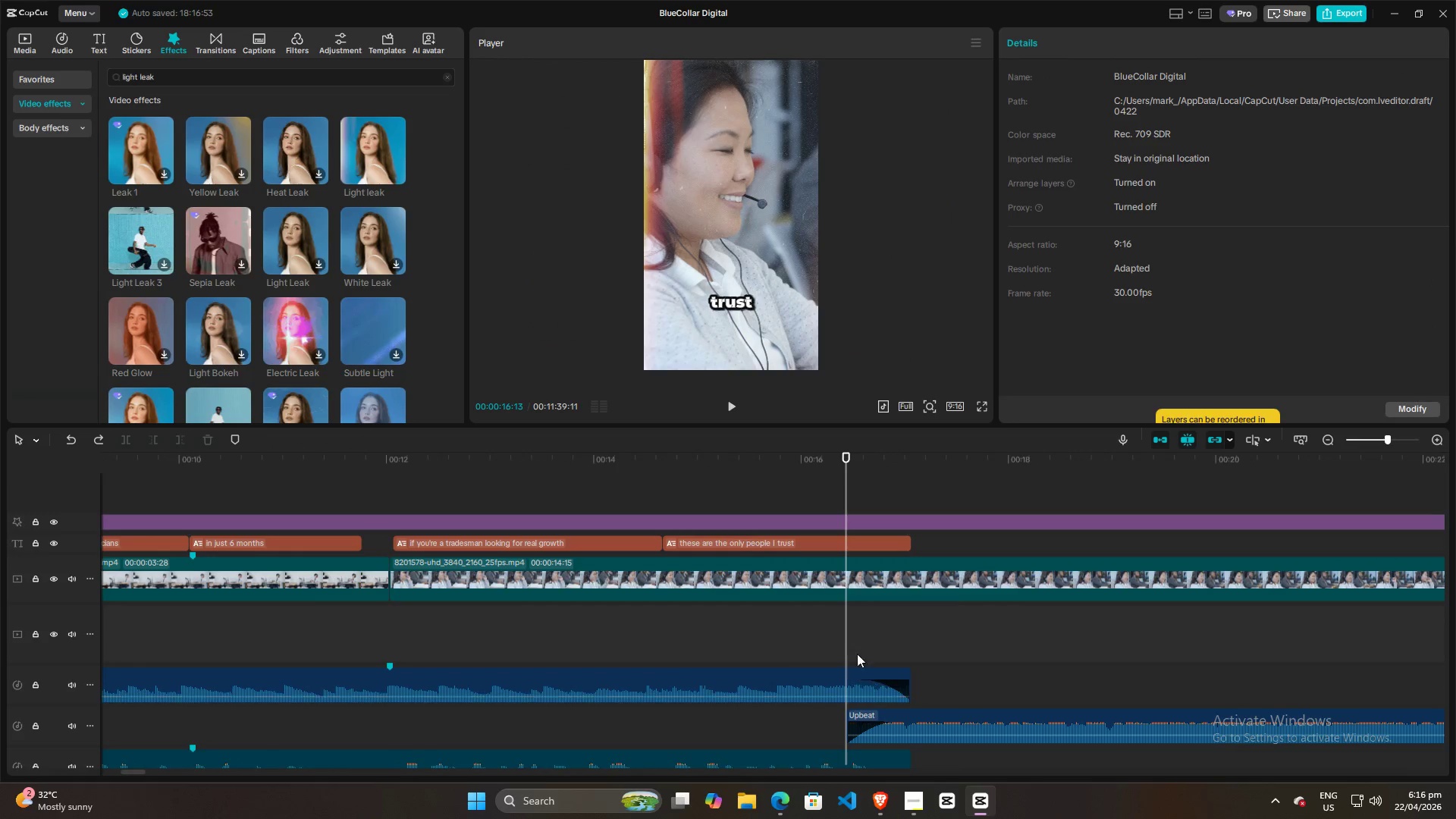 
left_click_drag(start_coordinate=[843, 630], to_coordinate=[850, 630])
 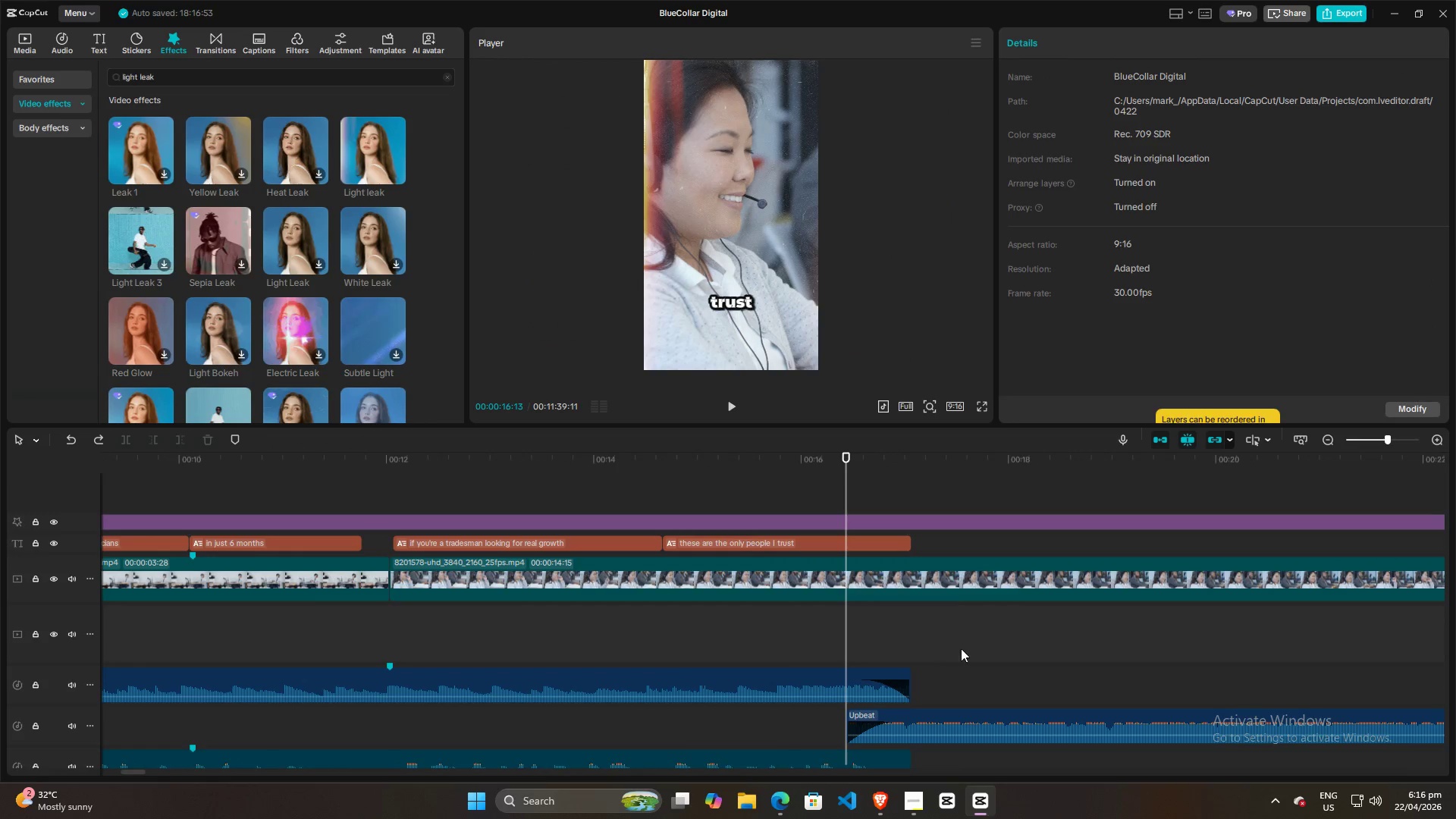 
hold_key(key=ControlLeft, duration=0.61)
scroll: coordinate [953, 657], scroll_direction: up, amount: 11.0
 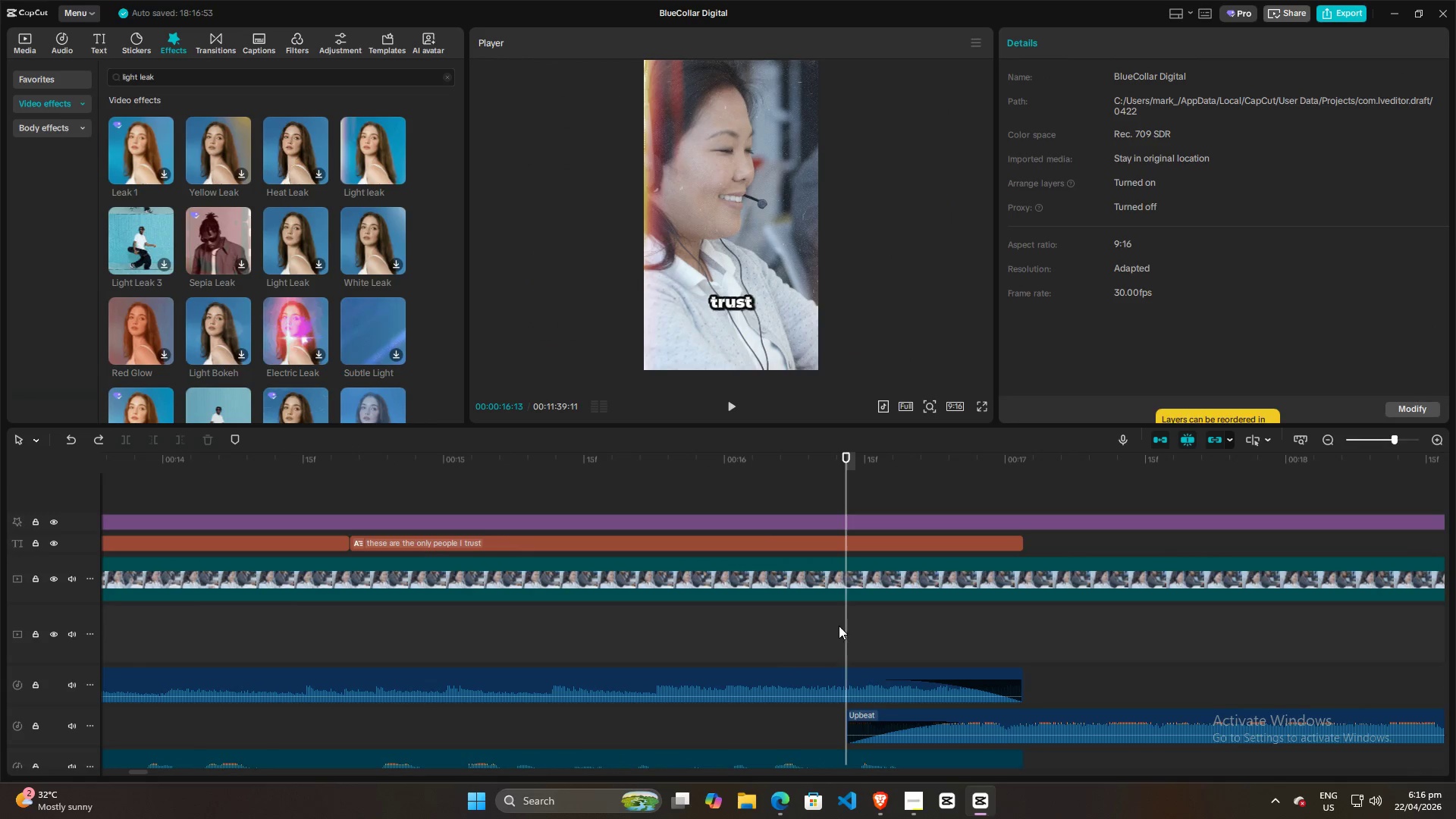 
left_click_drag(start_coordinate=[840, 626], to_coordinate=[849, 626])
 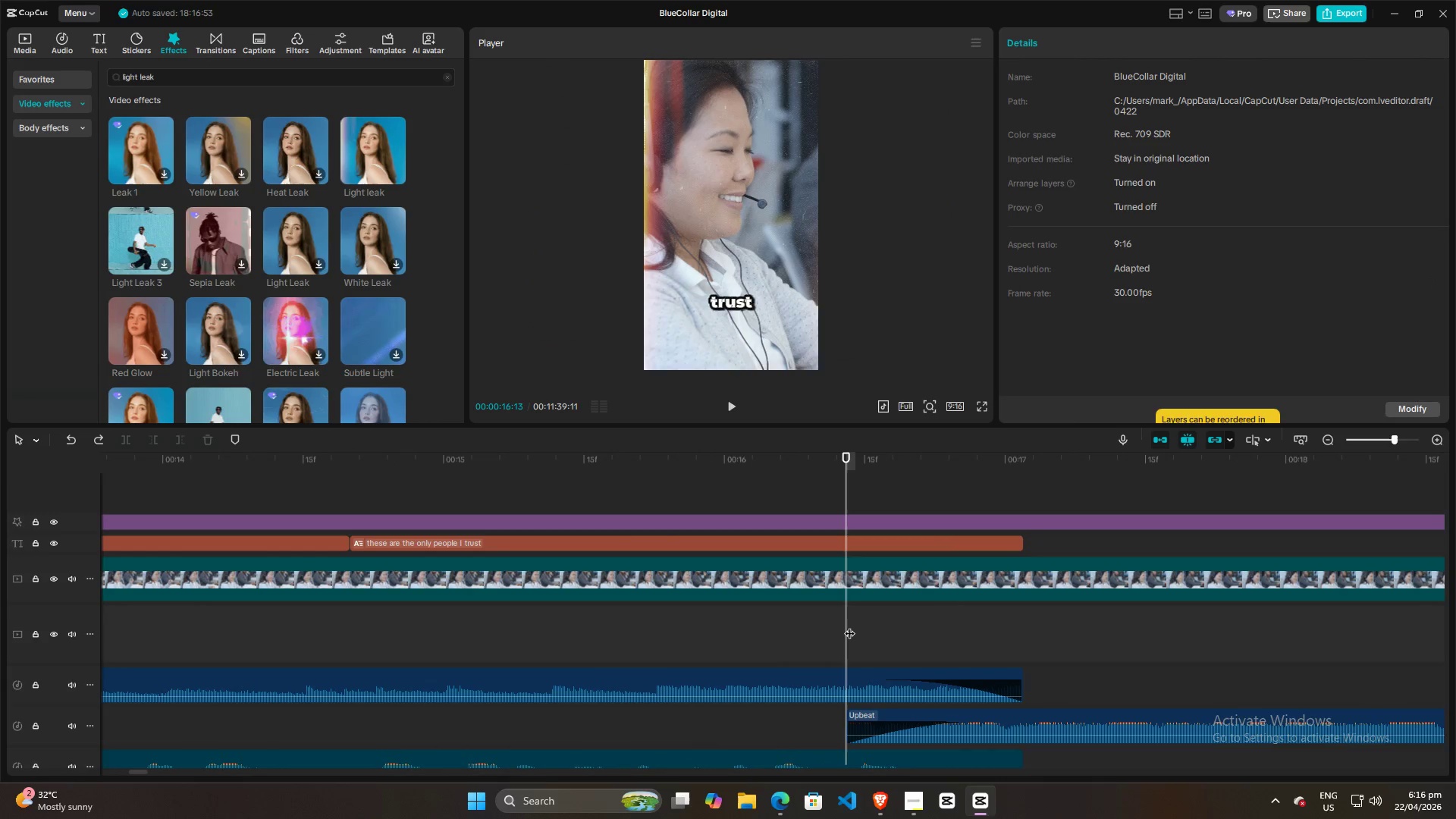 
left_click_drag(start_coordinate=[849, 626], to_coordinate=[887, 626])
 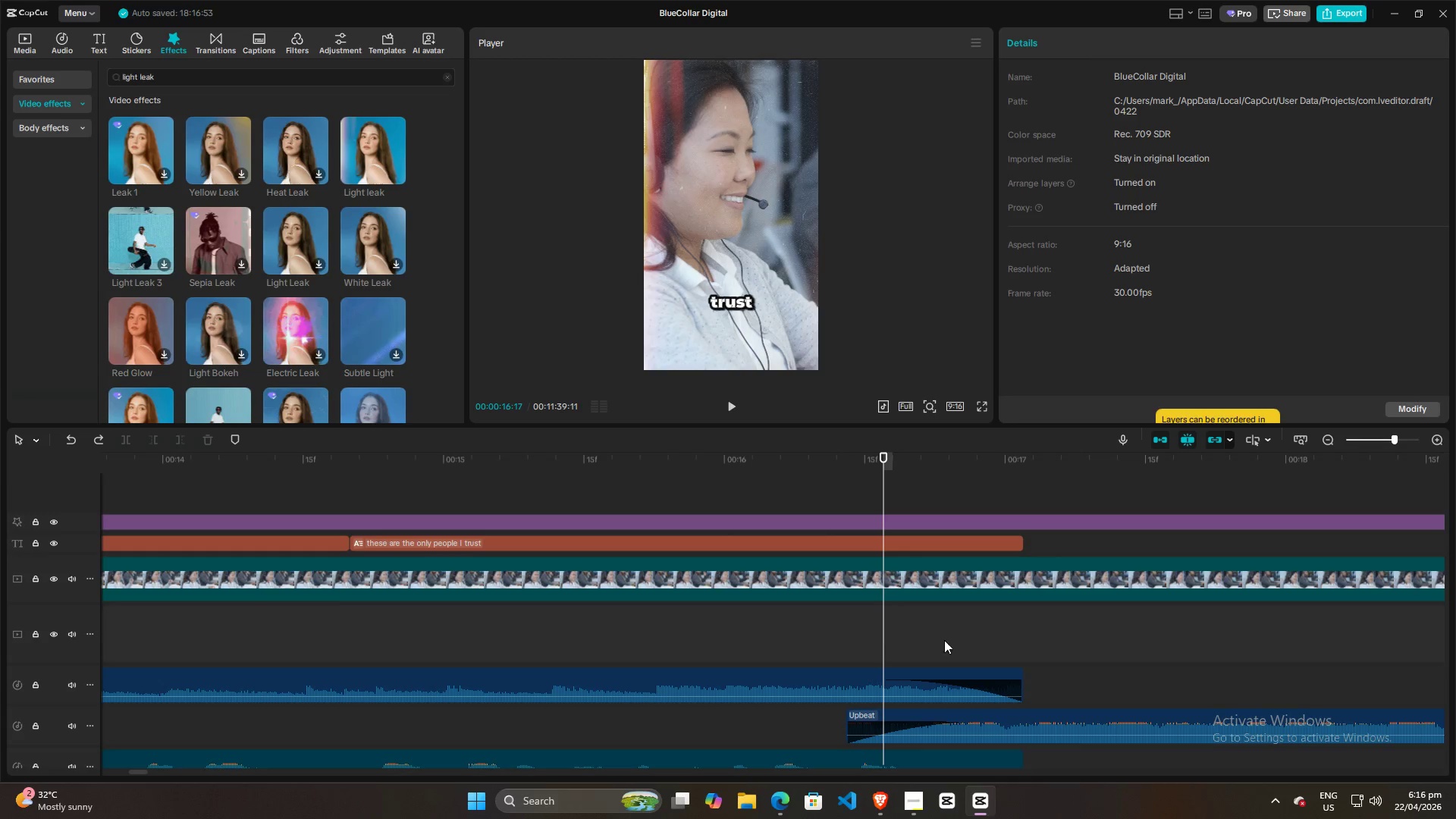 
hold_key(key=ControlLeft, duration=1.03)
scroll: coordinate [955, 642], scroll_direction: up, amount: 13.0
 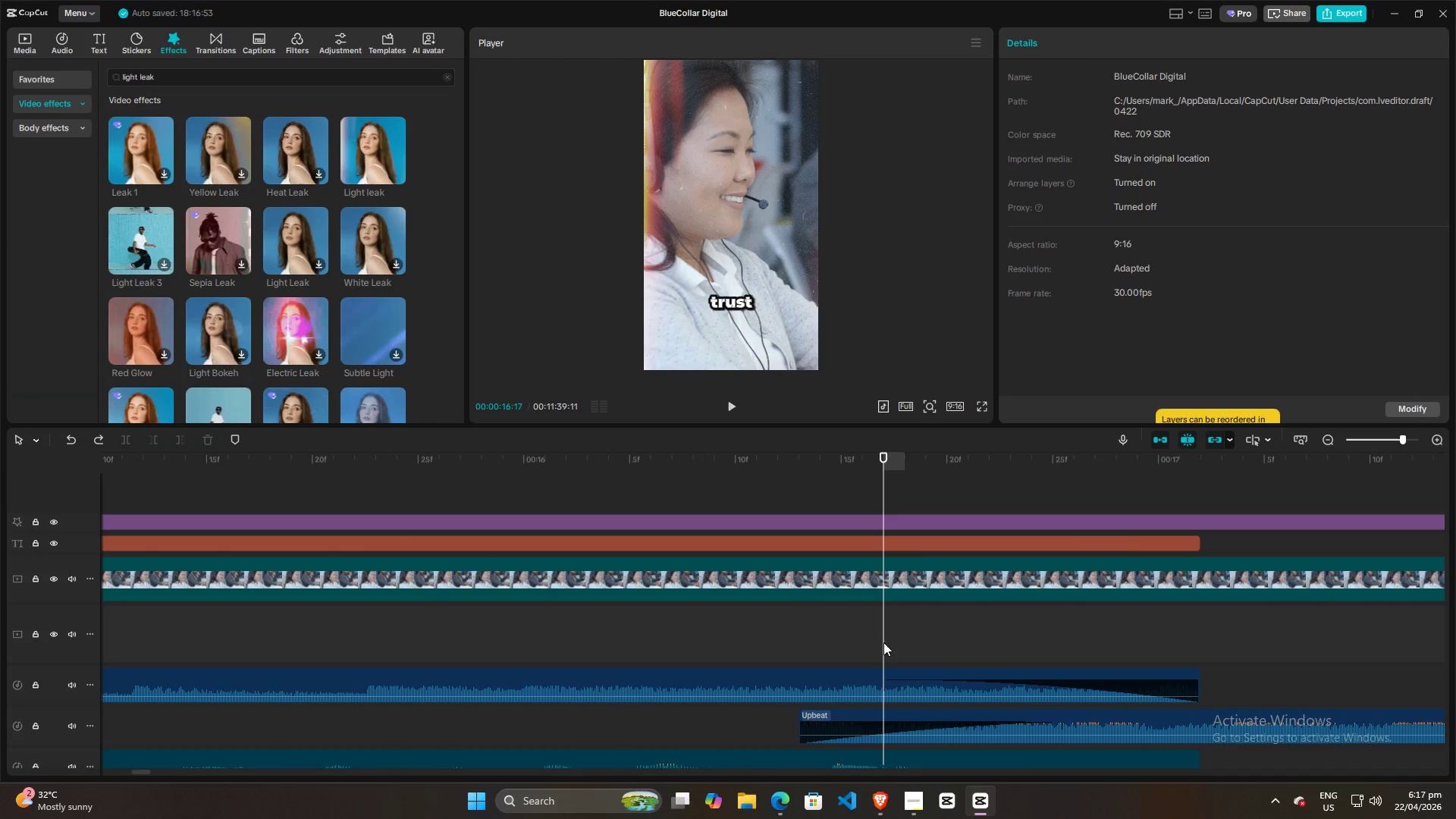 
left_click_drag(start_coordinate=[883, 642], to_coordinate=[902, 641])
 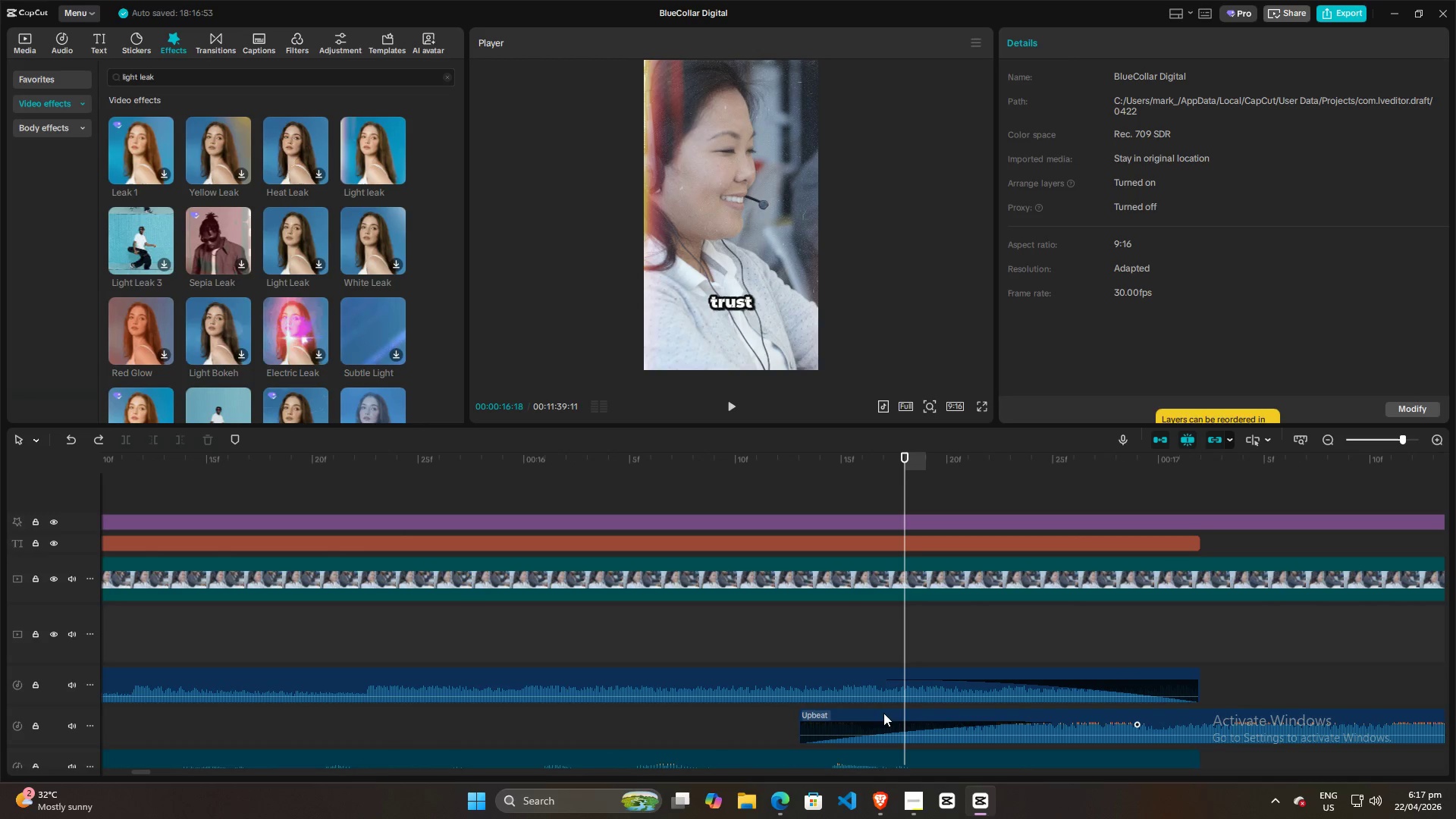 
left_click_drag(start_coordinate=[881, 710], to_coordinate=[971, 709])
 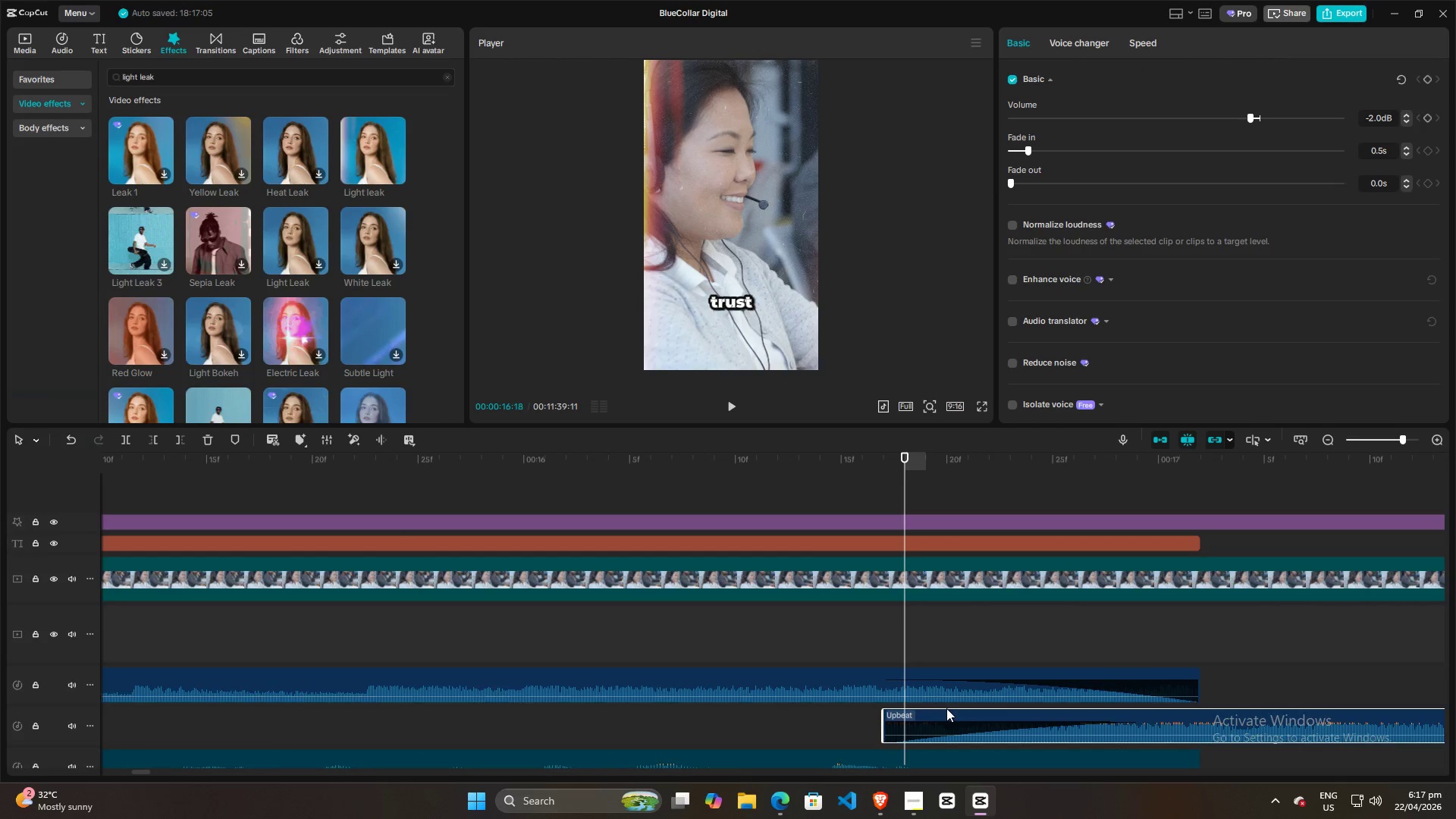 
left_click_drag(start_coordinate=[951, 711], to_coordinate=[959, 711])
 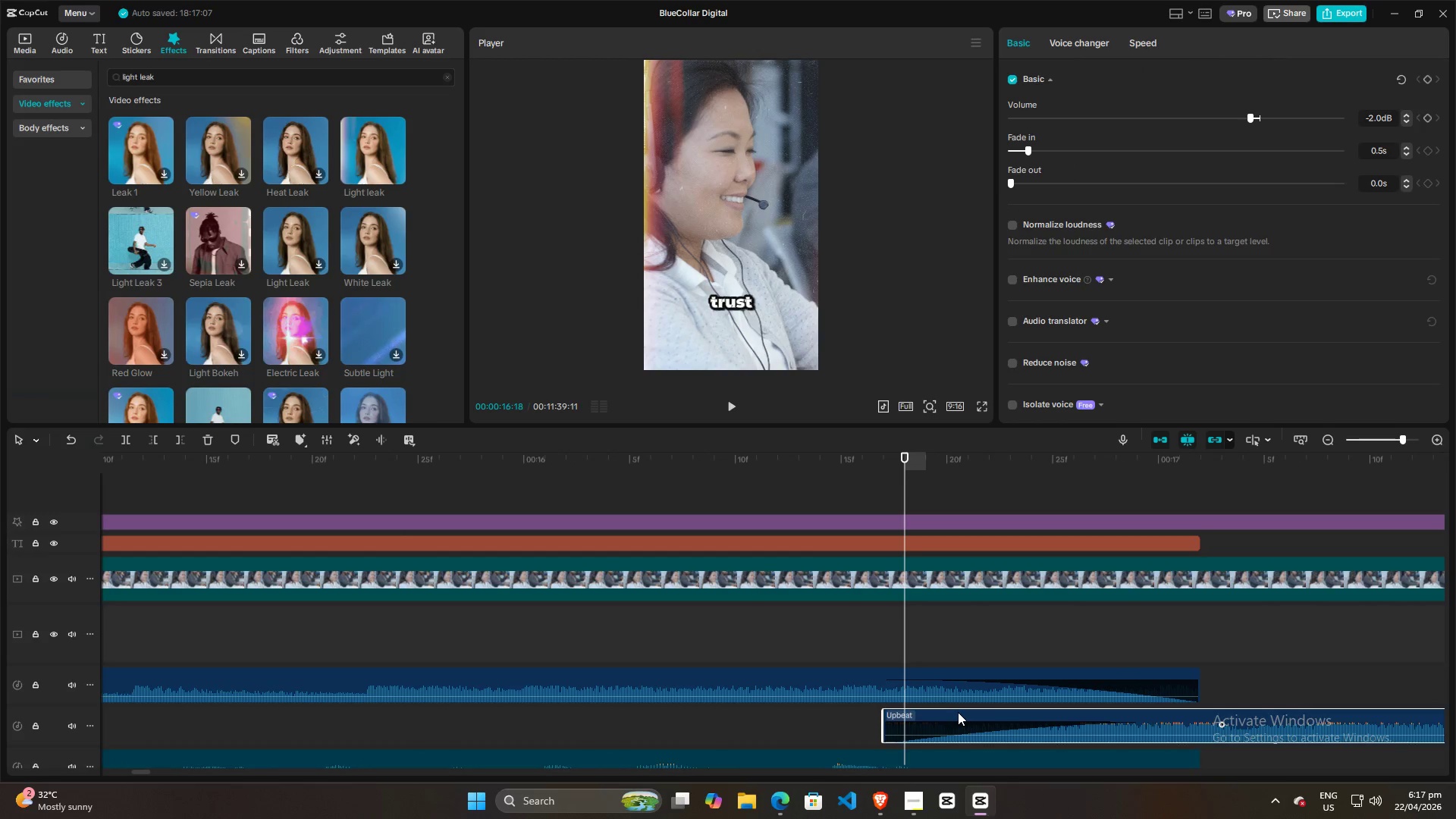 
left_click_drag(start_coordinate=[958, 712], to_coordinate=[973, 713])
 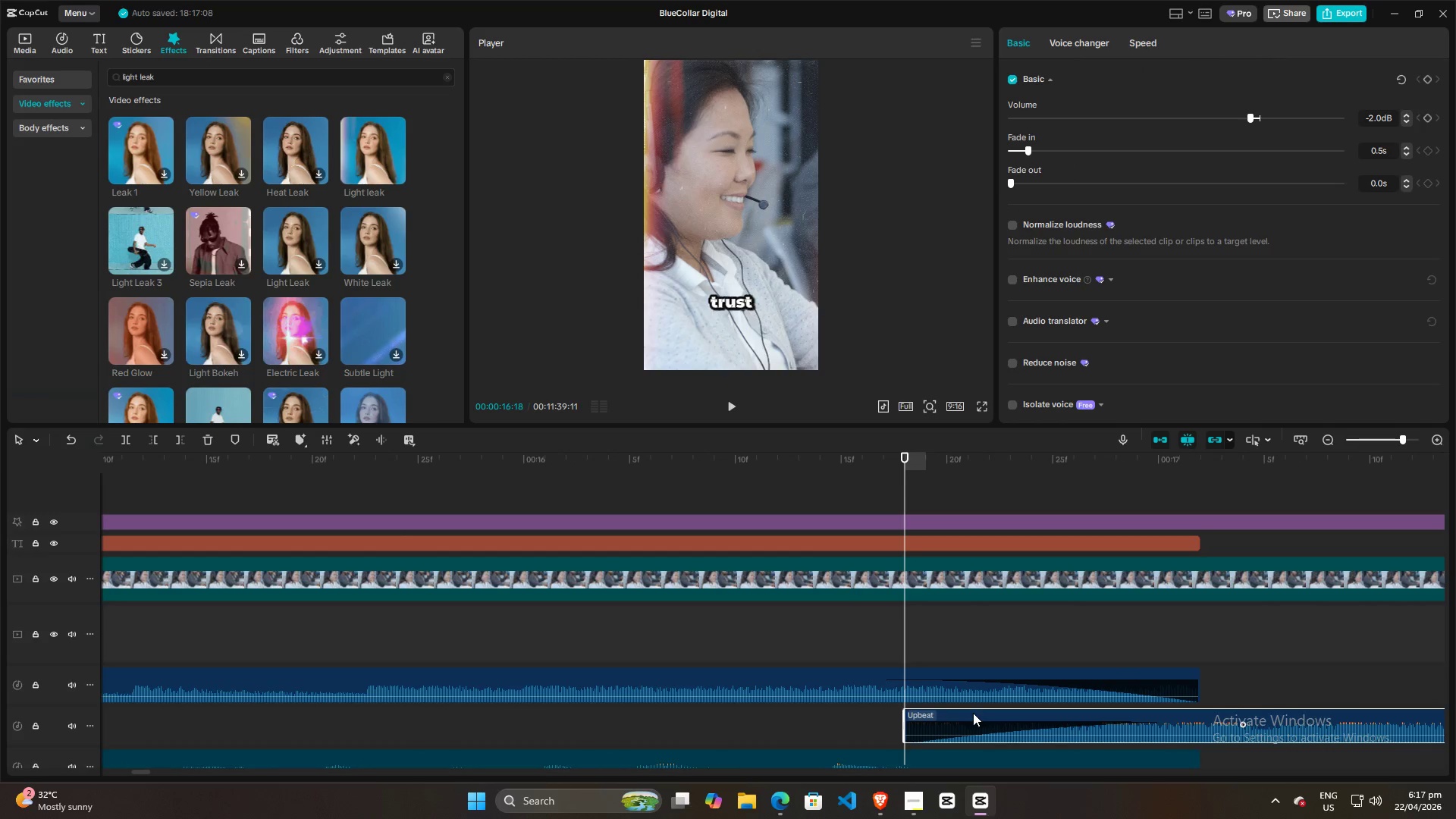 
left_click_drag(start_coordinate=[973, 713], to_coordinate=[962, 714])
 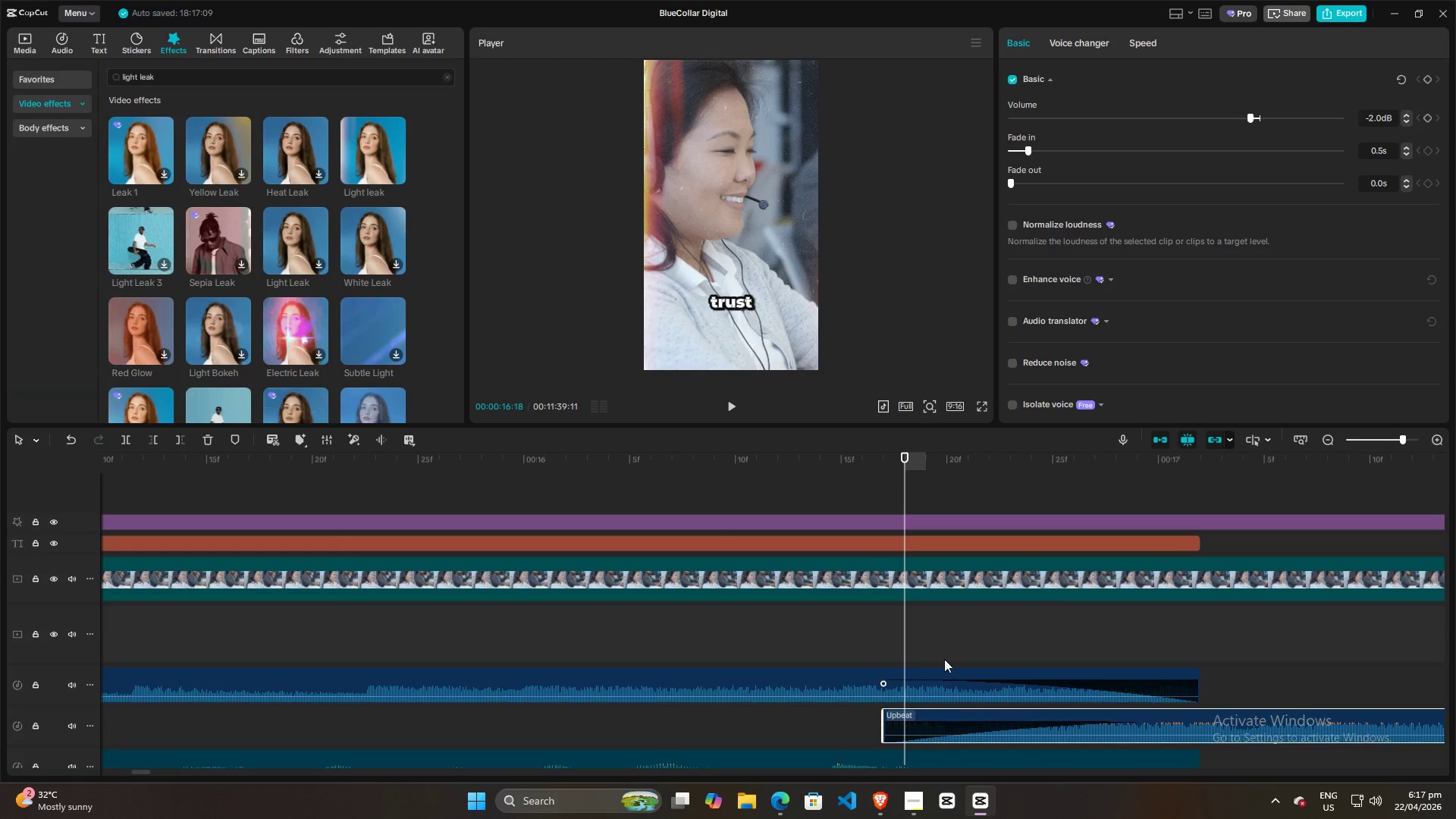 
left_click([922, 644])
 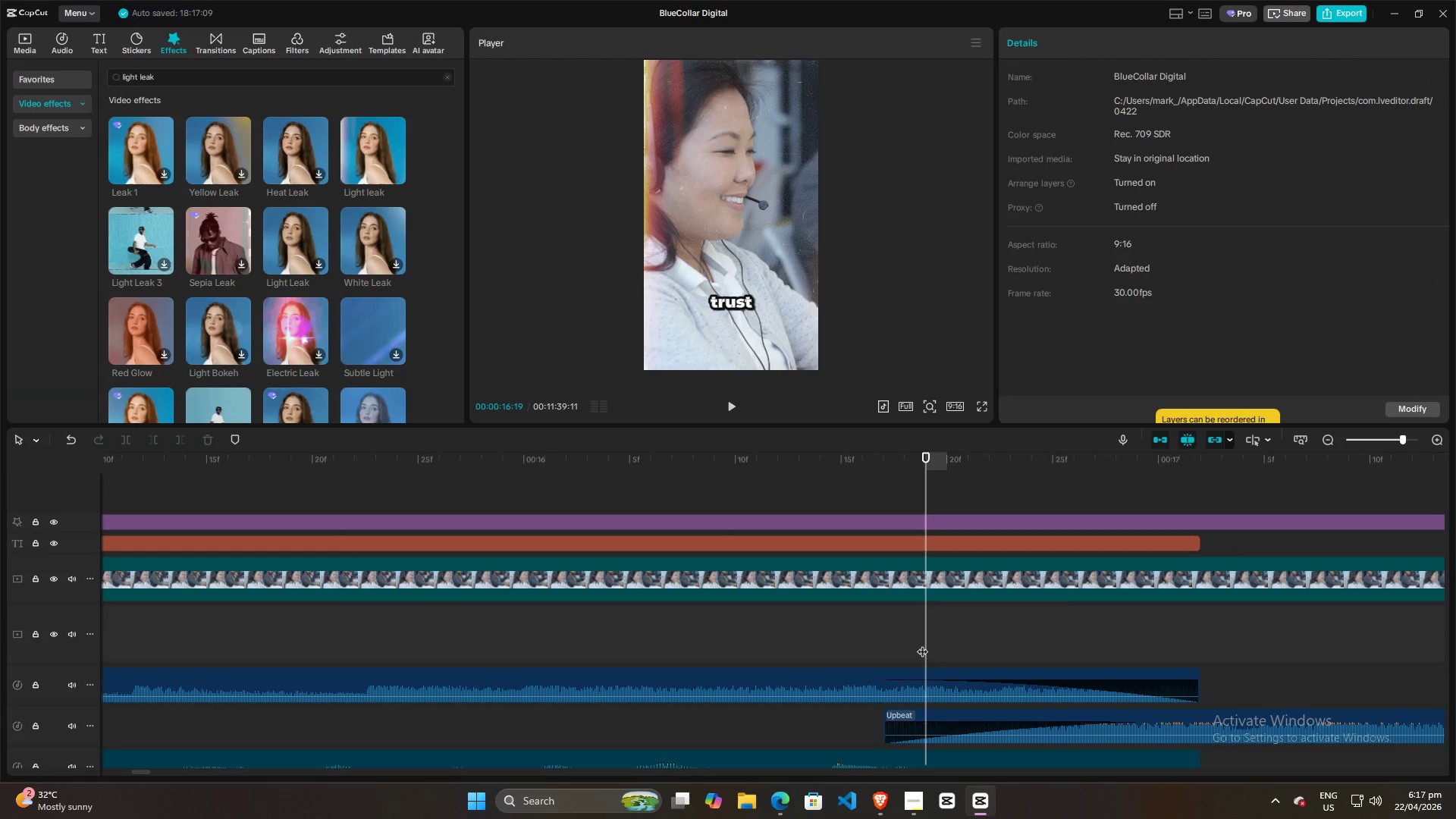 
hold_key(key=ControlLeft, duration=1.11)
 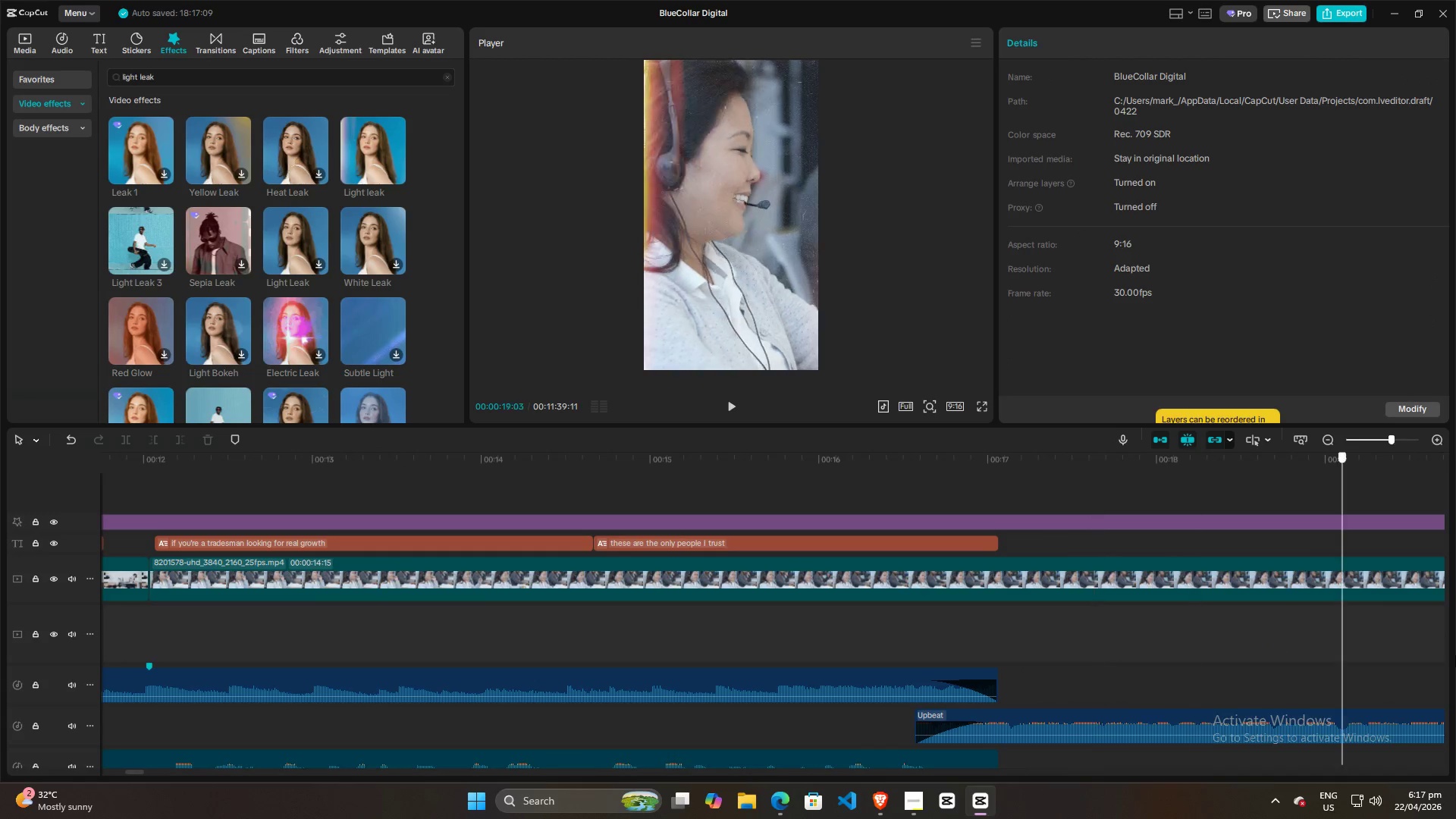 
left_click_drag(start_coordinate=[930, 640], to_coordinate=[1320, 642])
 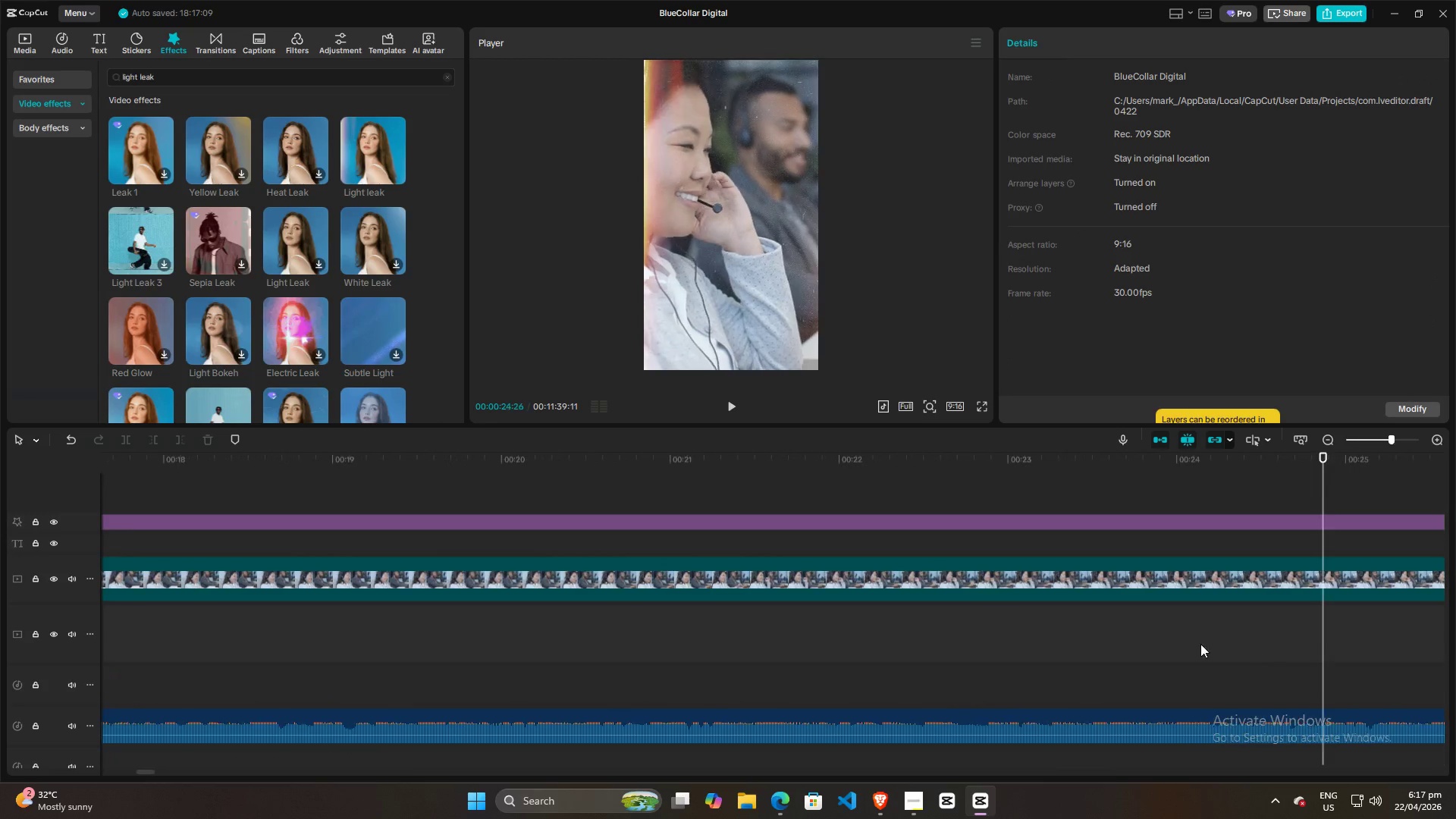 
scroll: coordinate [924, 645], scroll_direction: down, amount: 19.0
 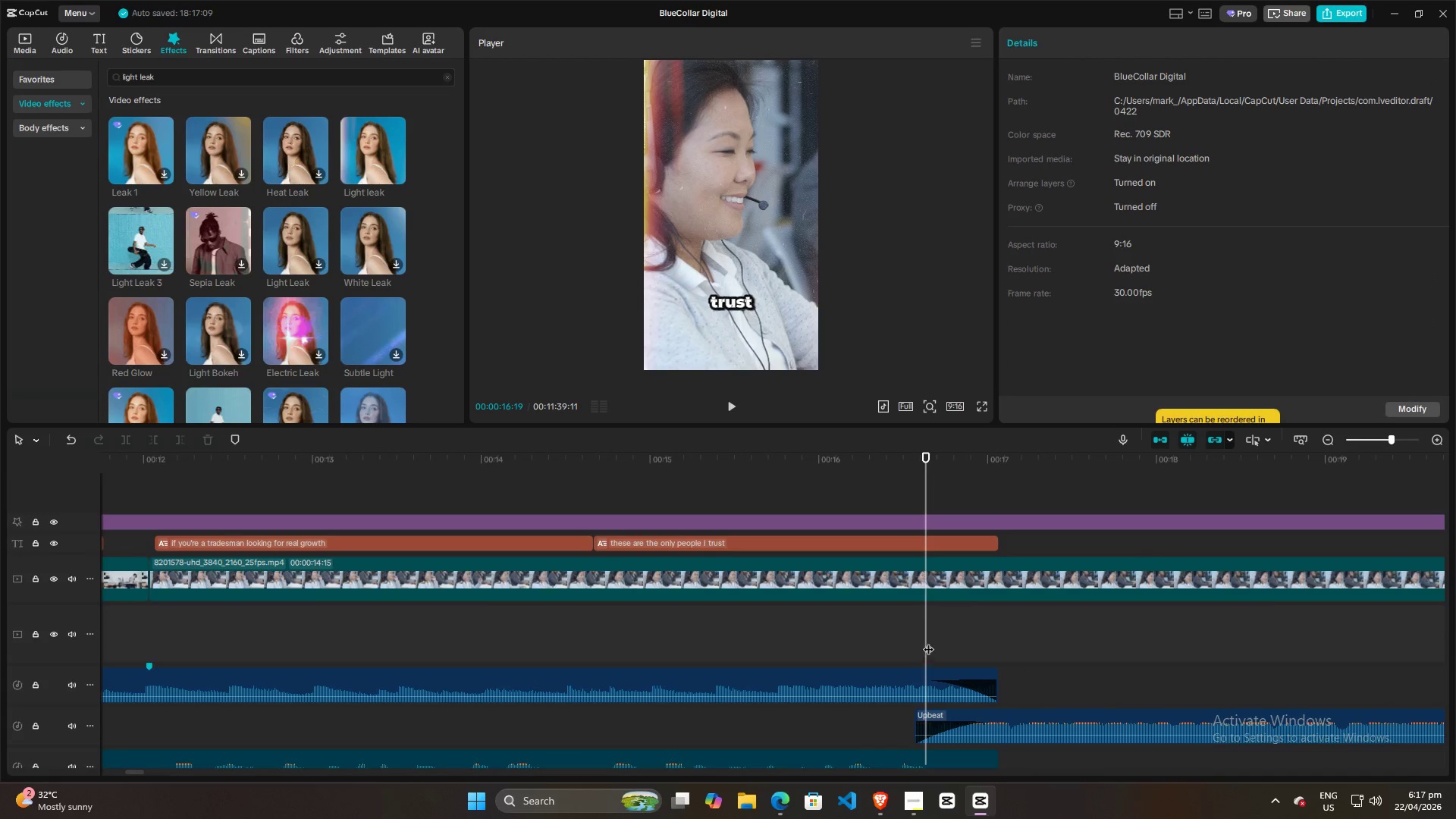 
hold_key(key=AltLeft, duration=0.33)
hold_key(key=ControlLeft, duration=1.51)
scroll: coordinate [1072, 613], scroll_direction: down, amount: 39.0
 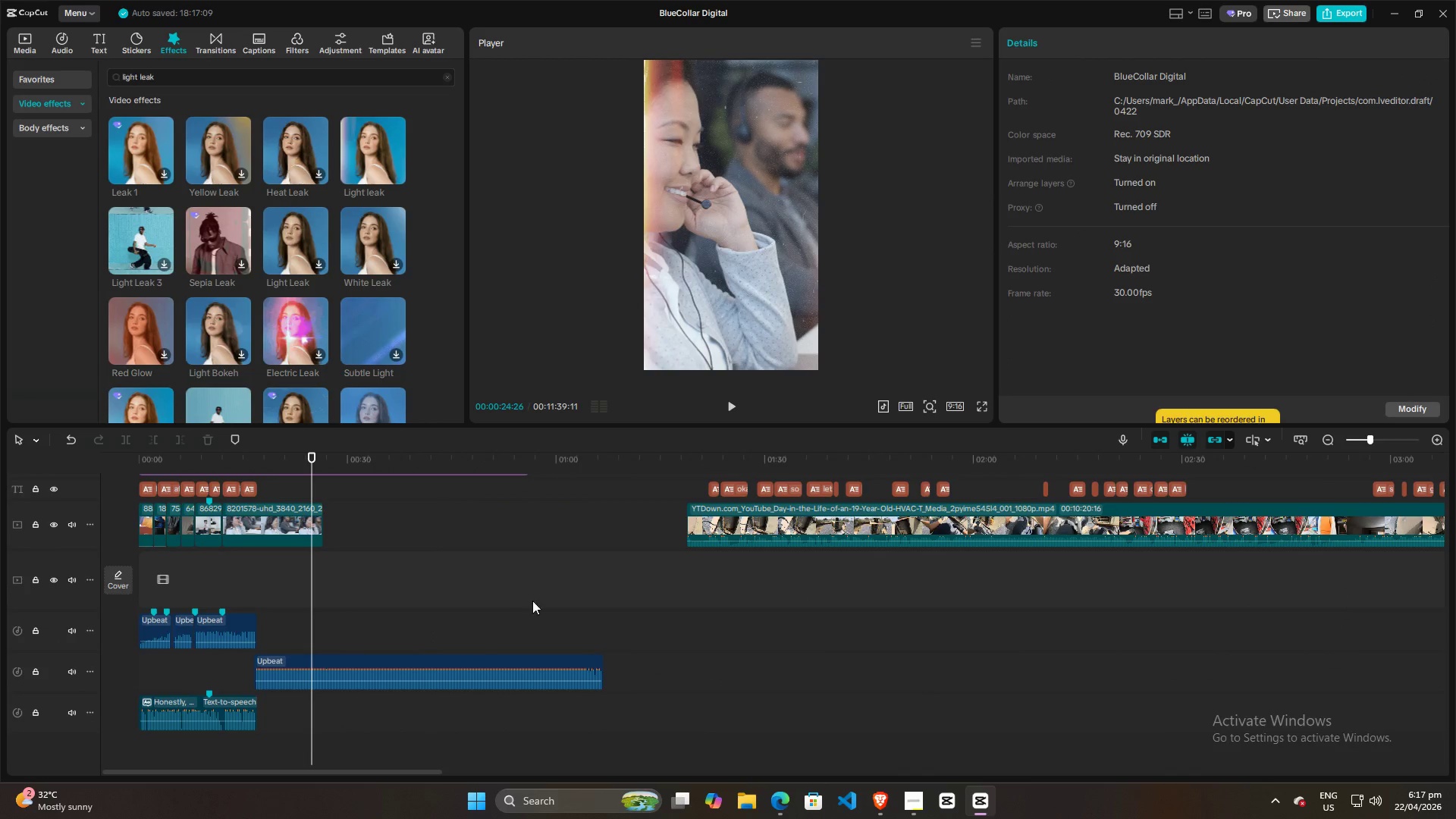 
left_click_drag(start_coordinate=[543, 592], to_coordinate=[551, 586])
 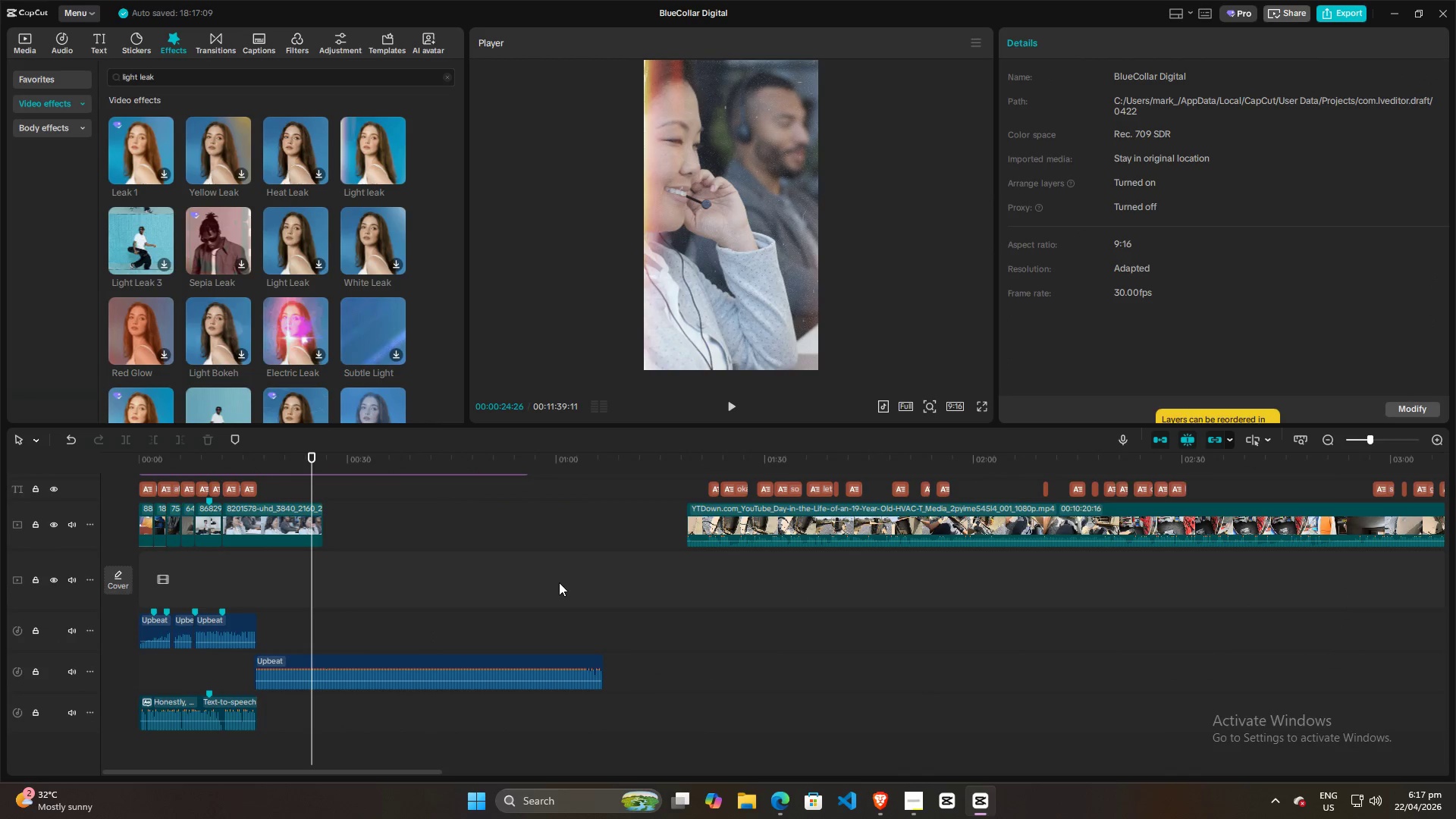 
double_click([559, 582])
 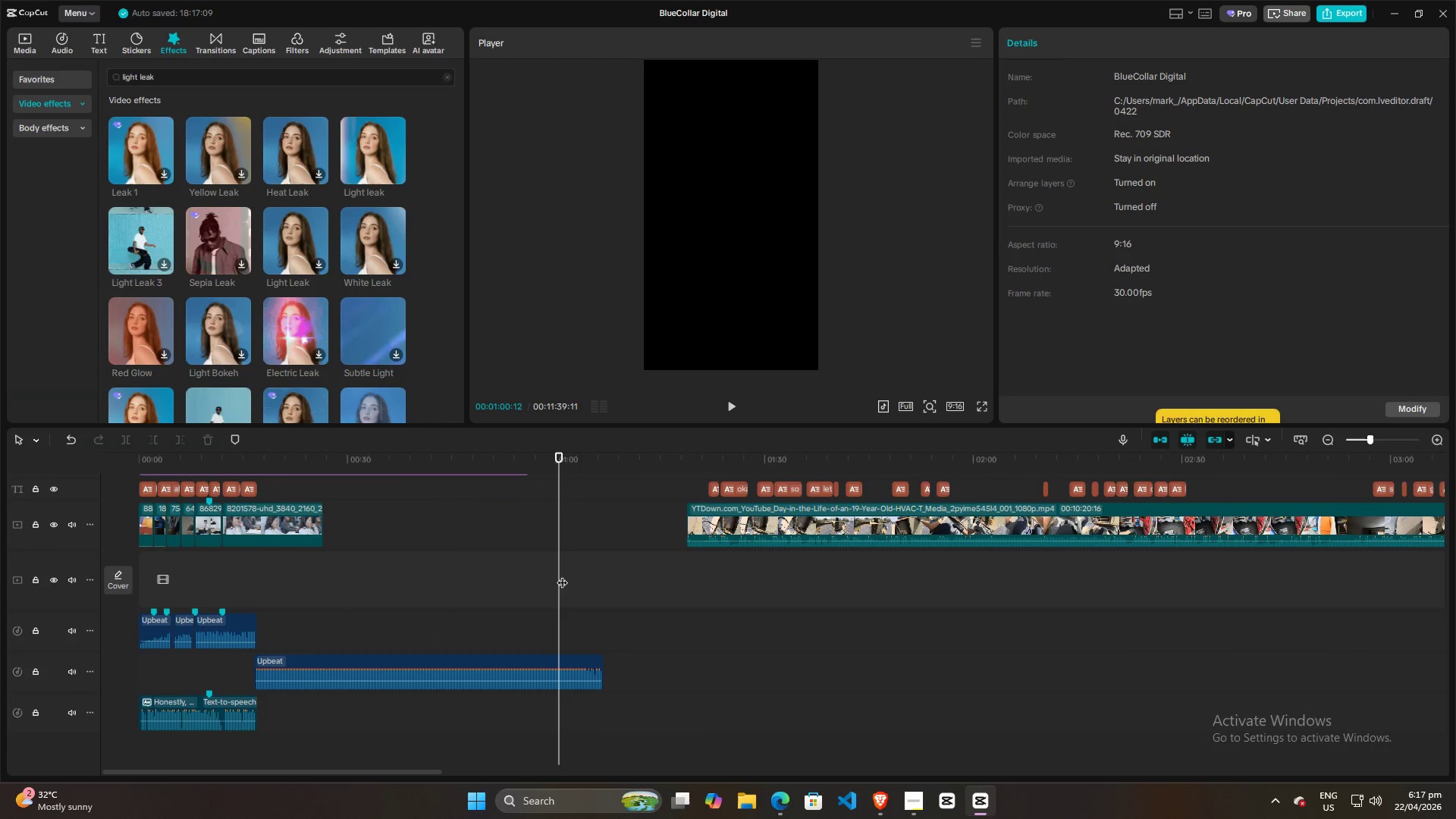 
left_click([449, 596])
 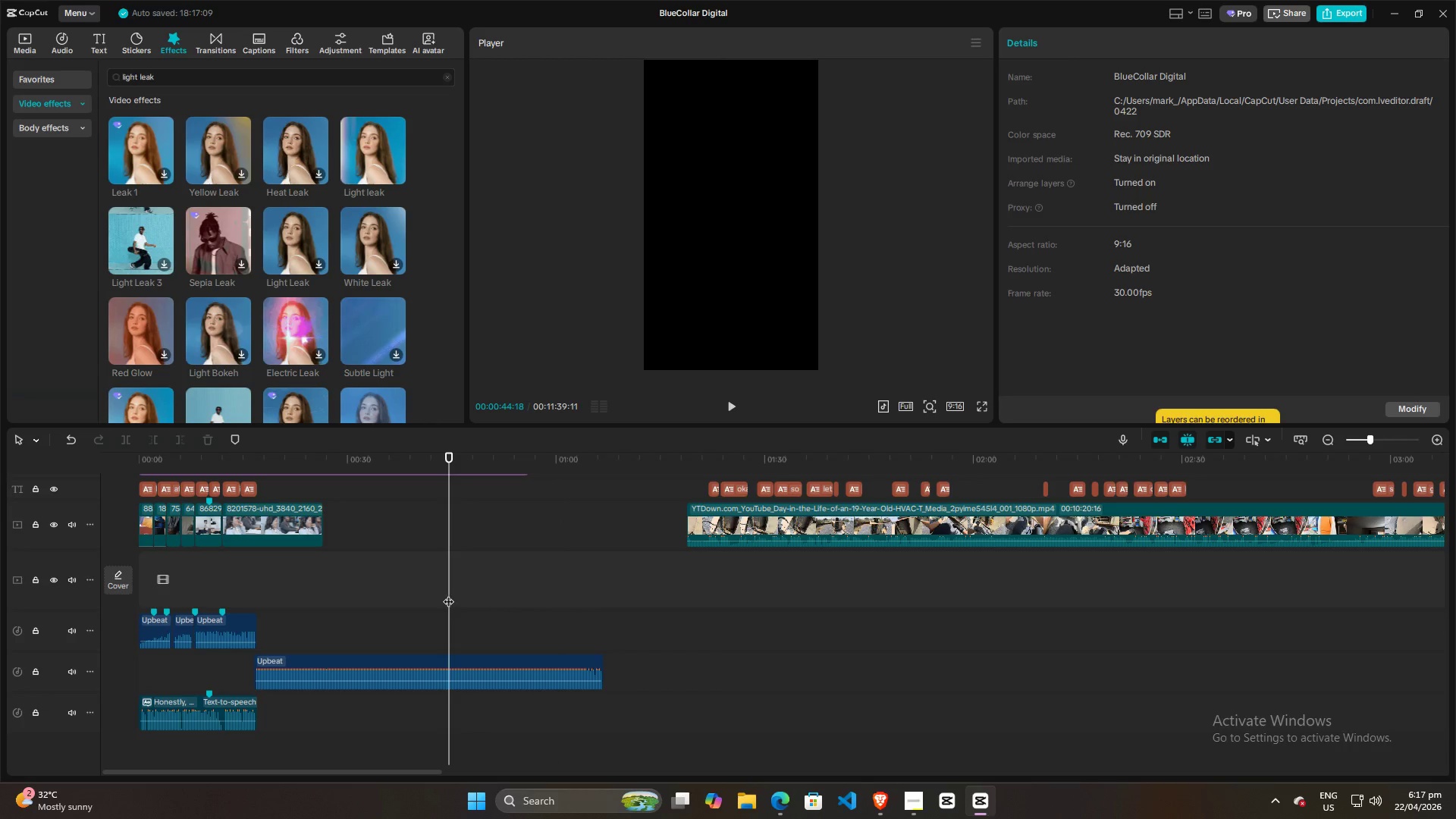 
hold_key(key=ControlLeft, duration=0.53)
scroll: coordinate [371, 622], scroll_direction: up, amount: 5.0
 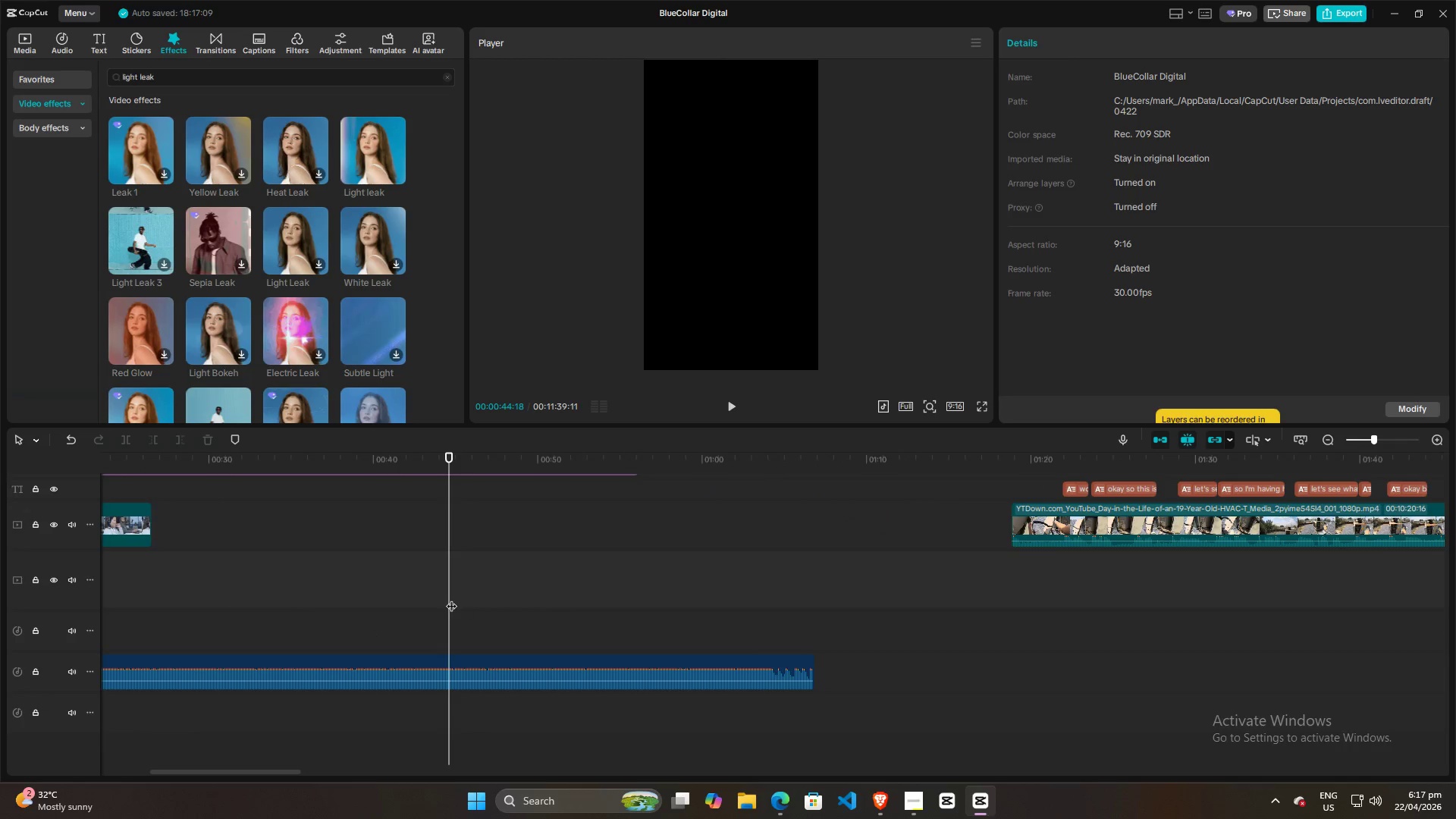 
left_click_drag(start_coordinate=[446, 599], to_coordinate=[427, 605])
 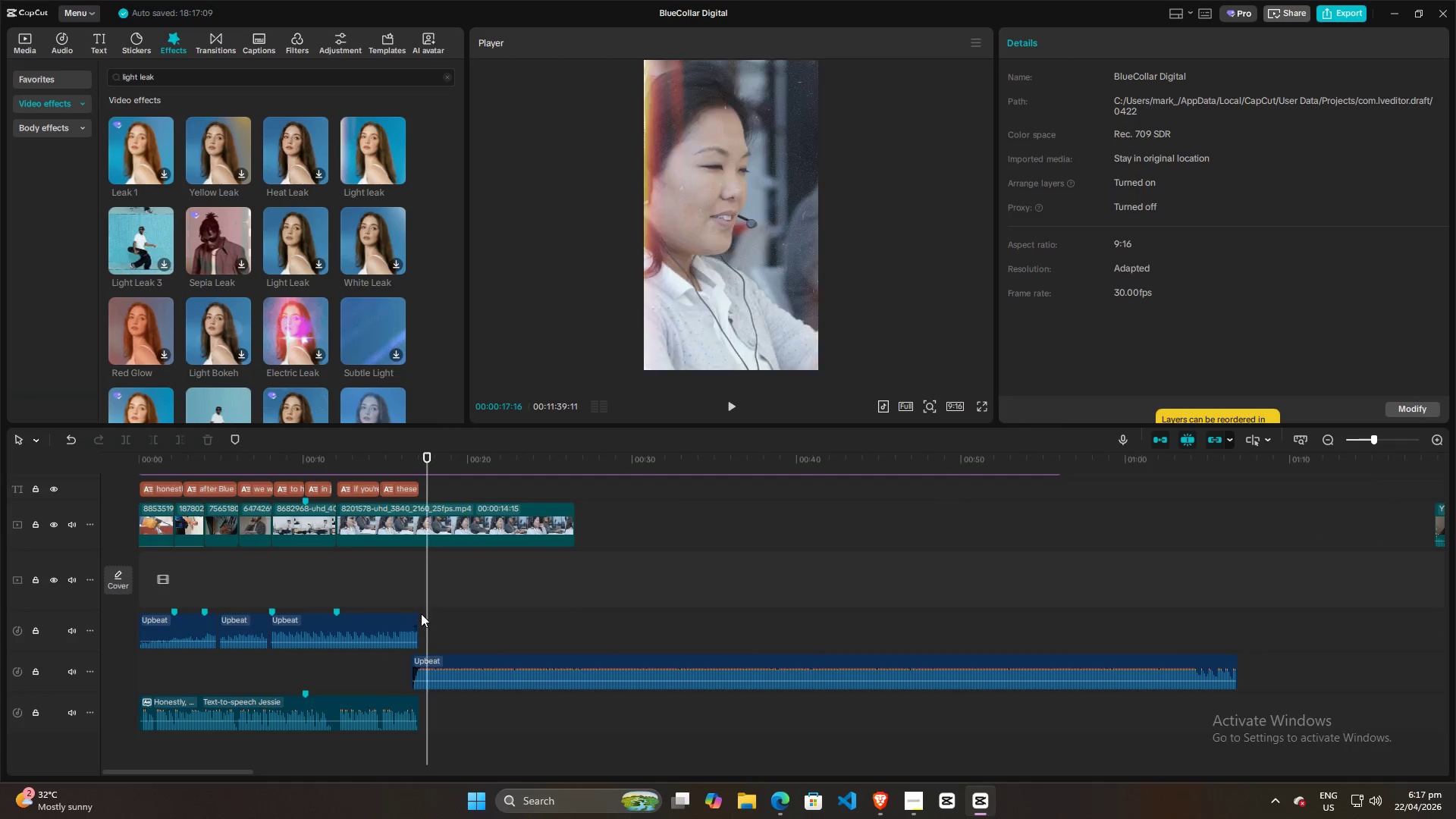 
hold_key(key=ControlLeft, duration=0.7)
scroll: coordinate [425, 622], scroll_direction: up, amount: 10.0
 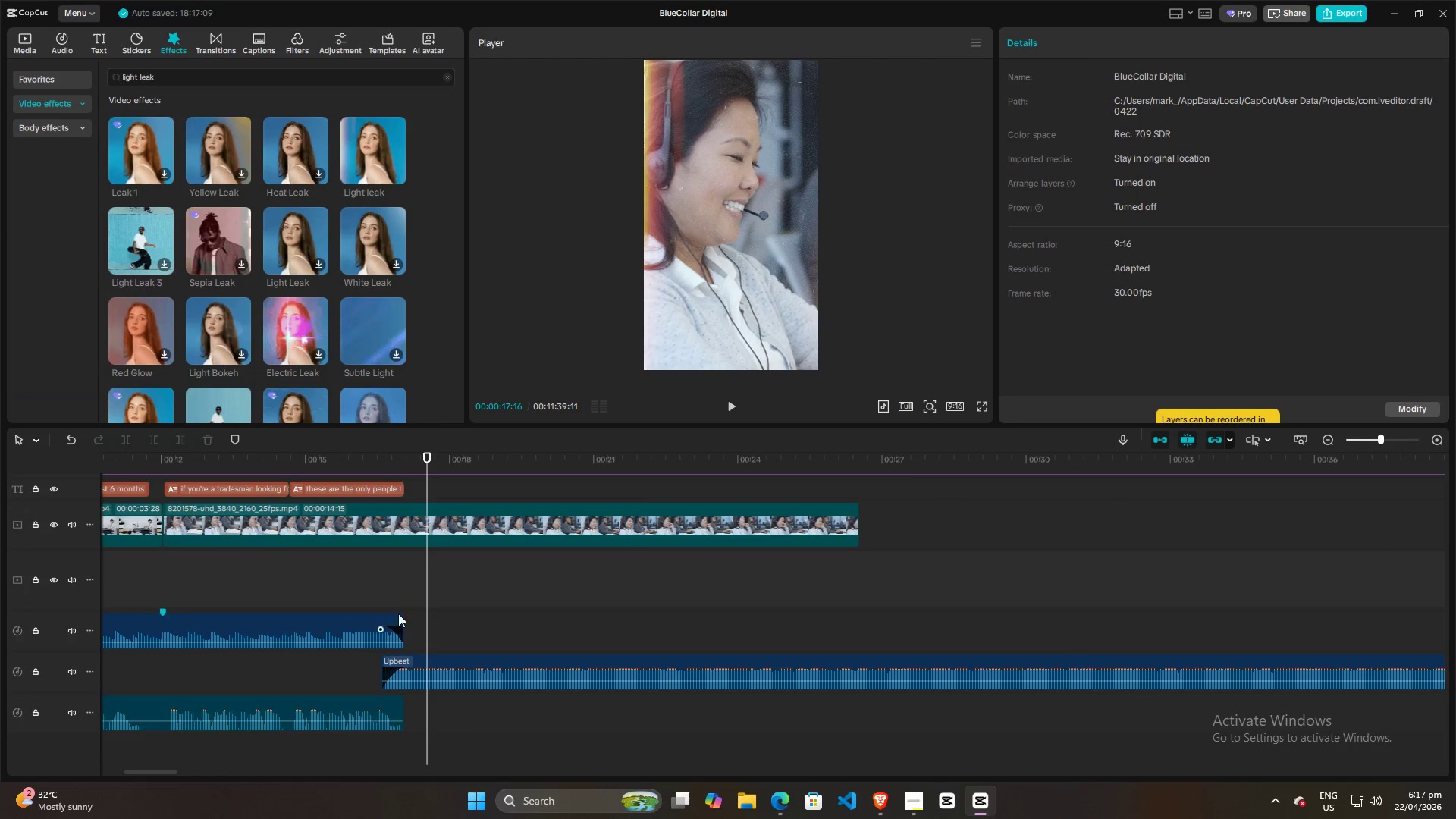 
left_click([378, 601])
 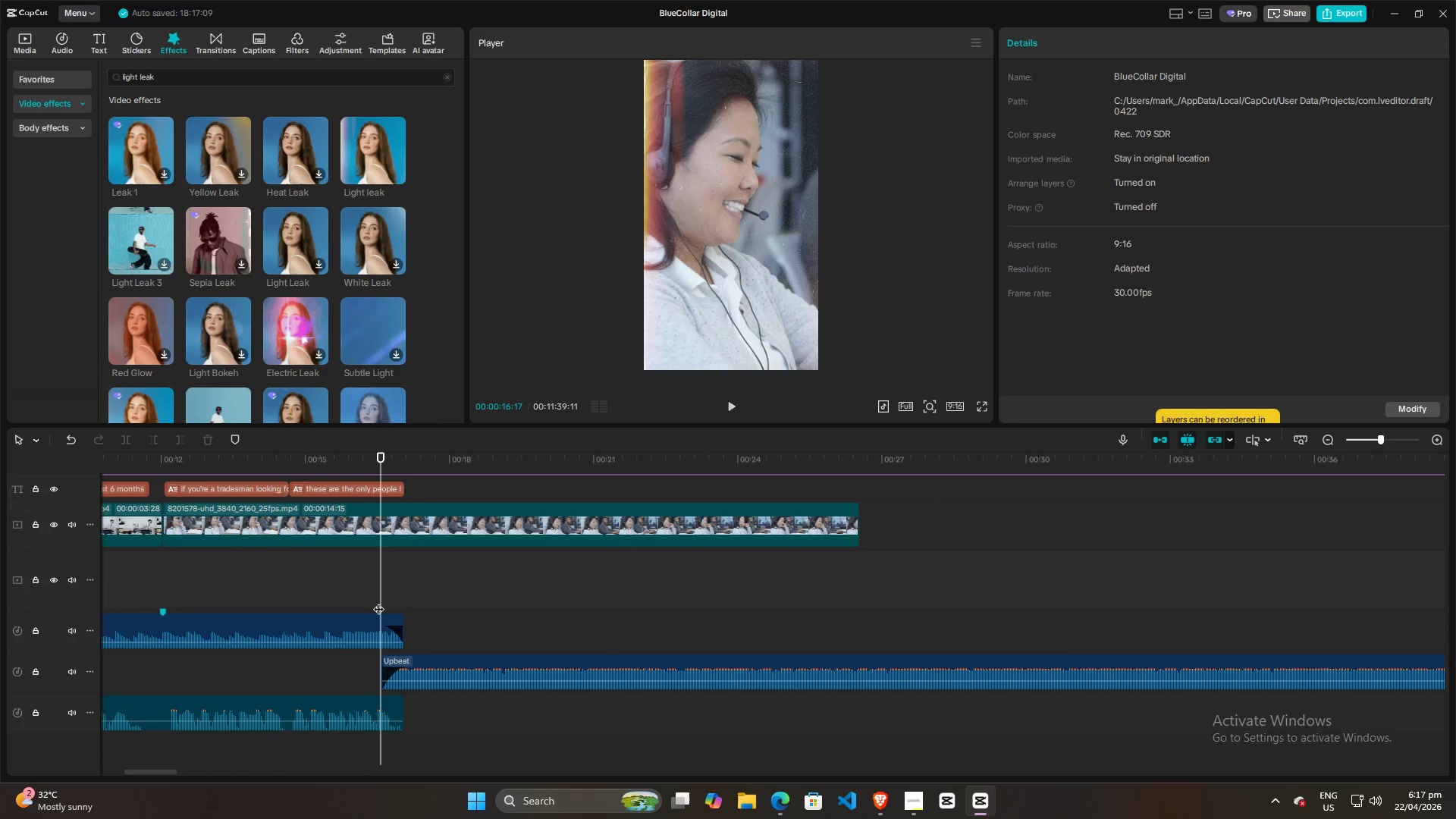 
key(Space)
 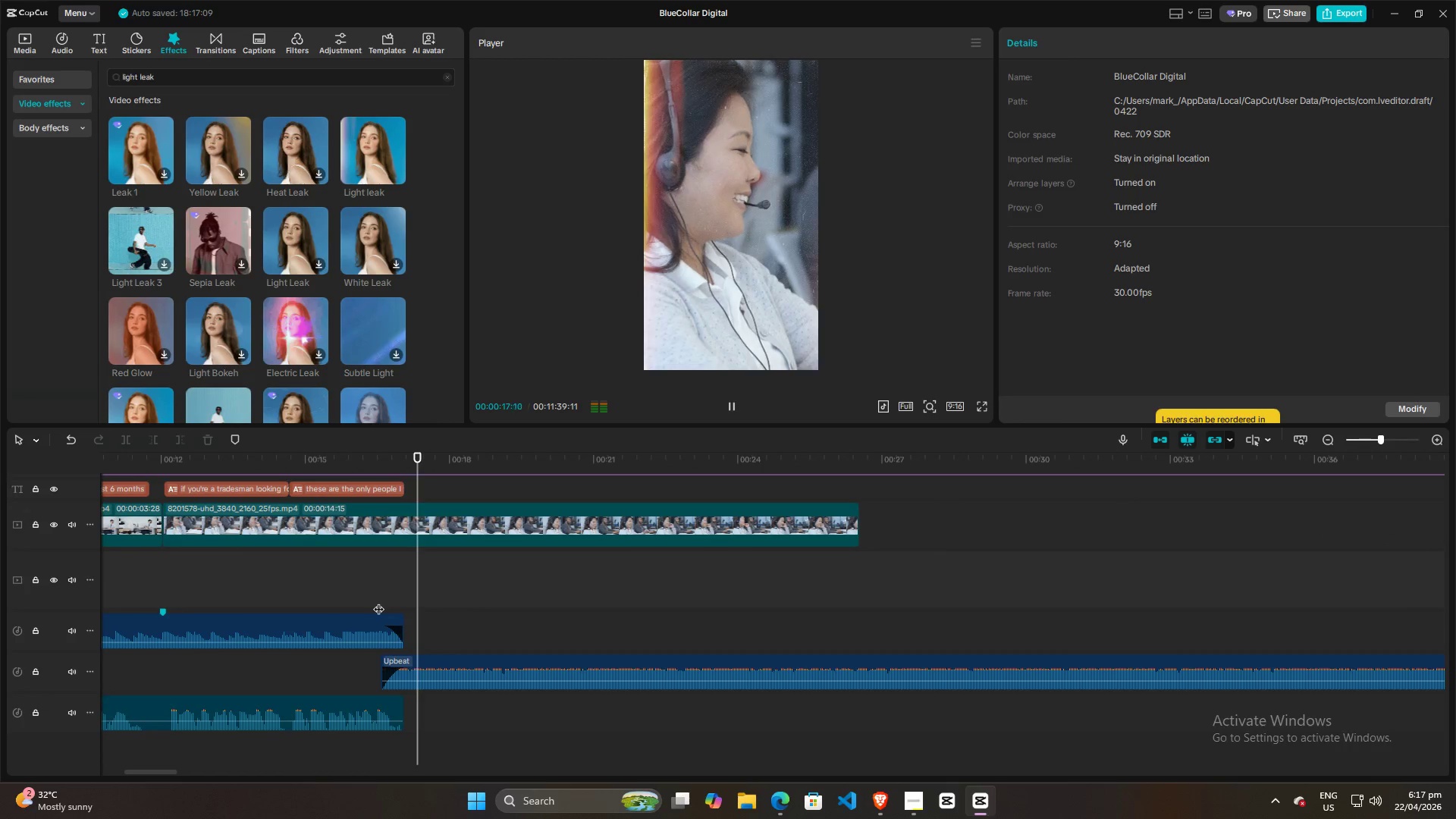 
key(Space)
 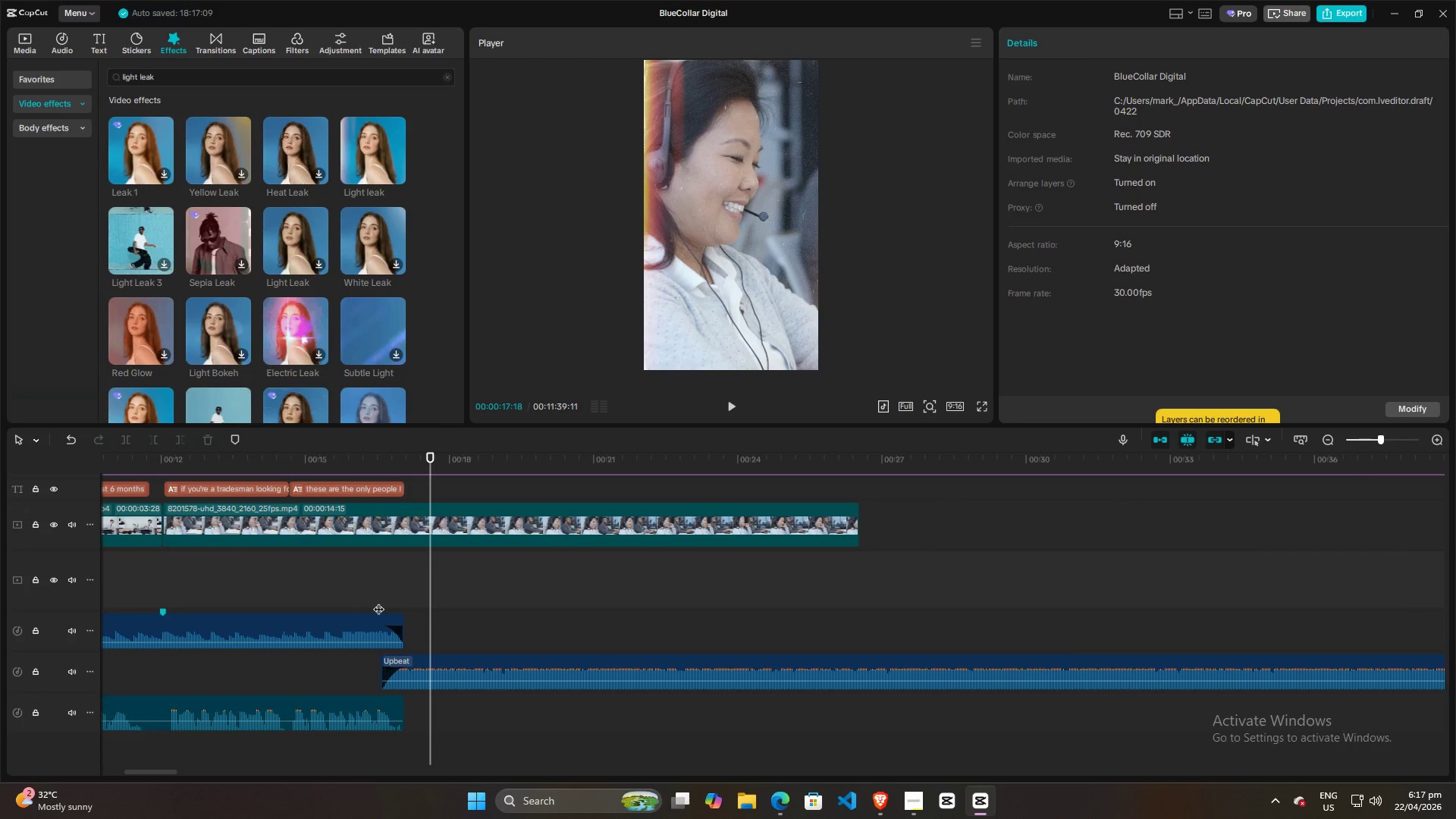 
left_click([360, 595])
 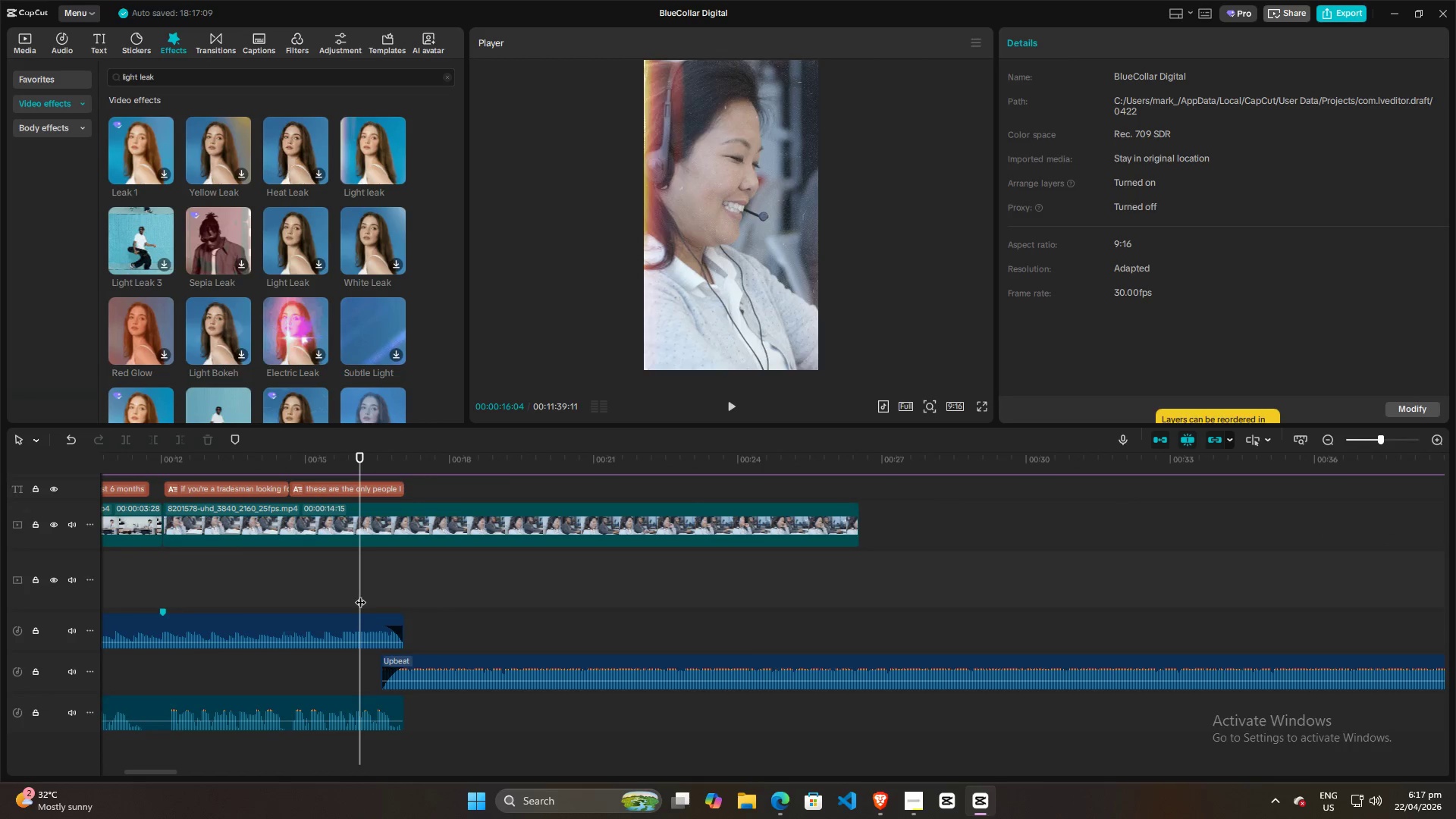 
key(Space)
 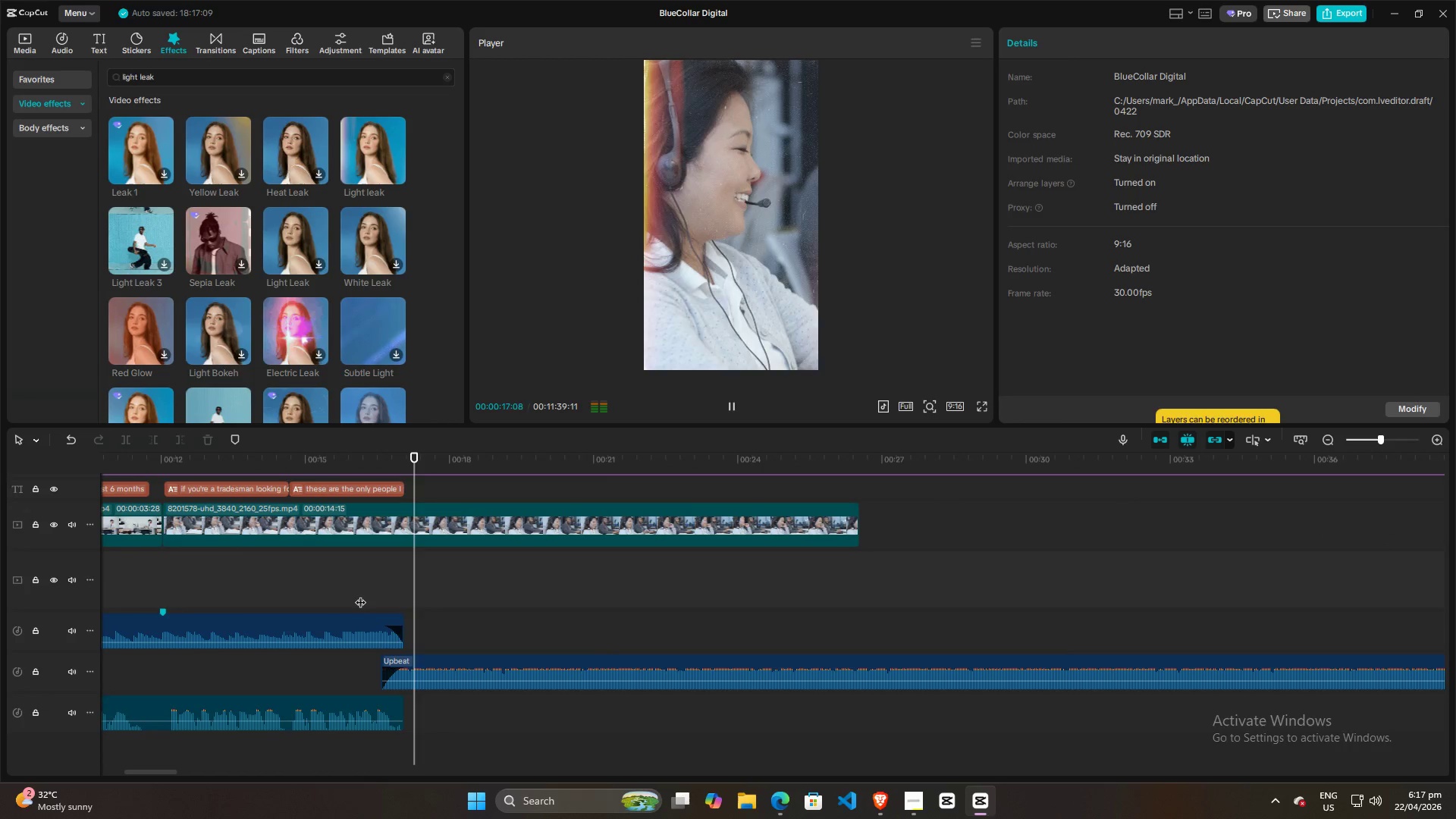 
left_click([360, 595])
 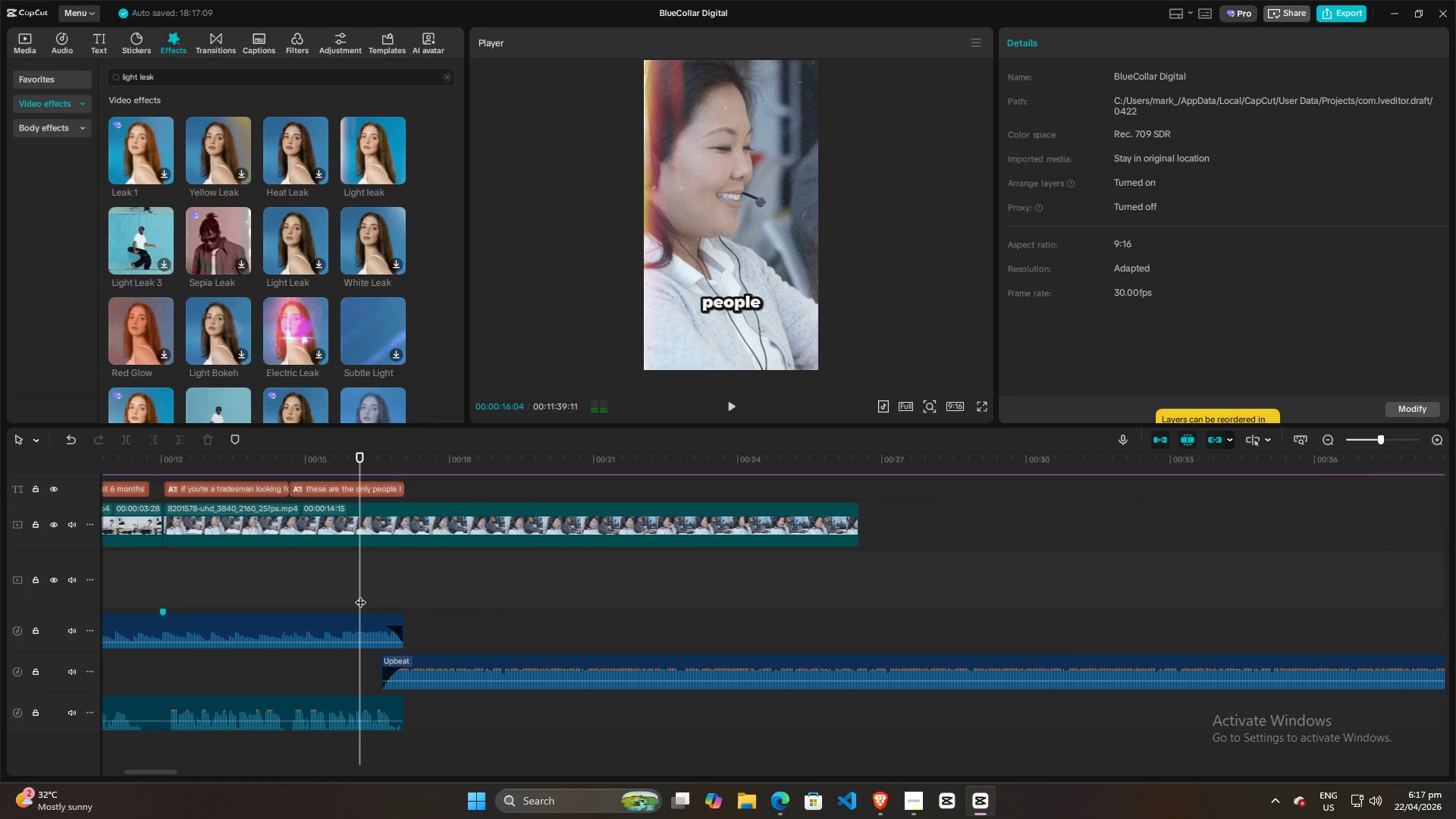 
key(Space)
 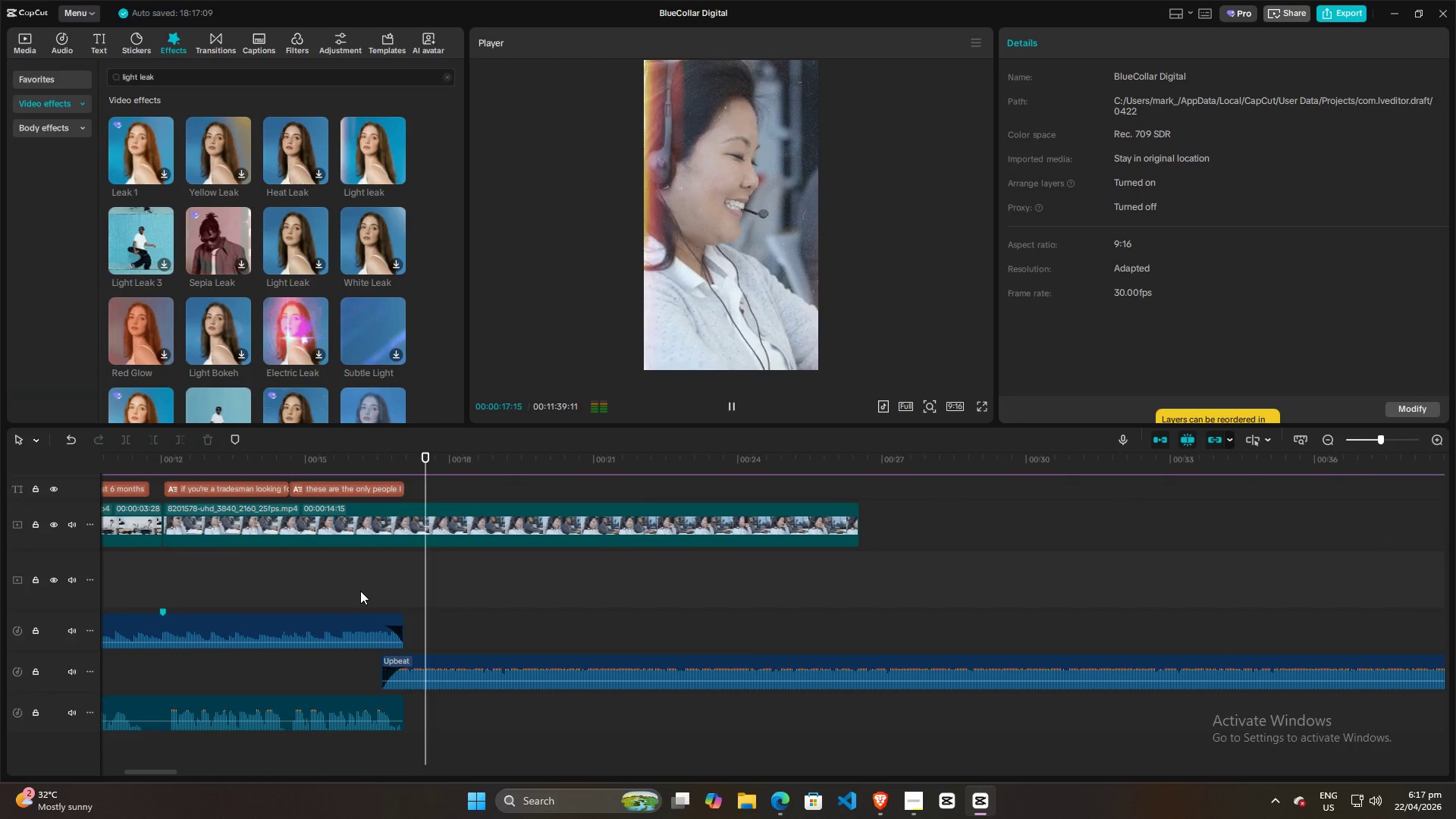 
key(Space)
 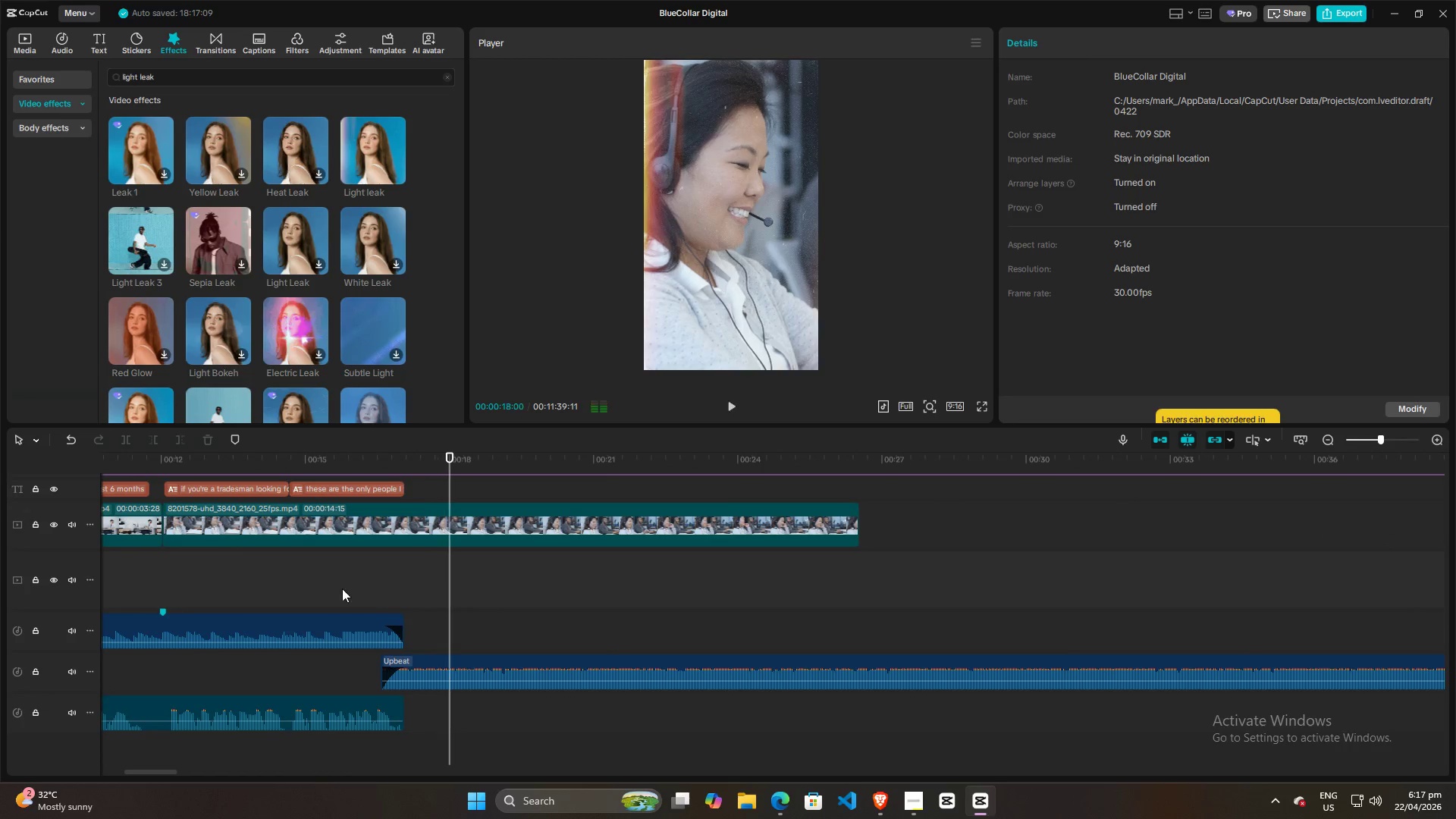 
left_click([342, 588])
 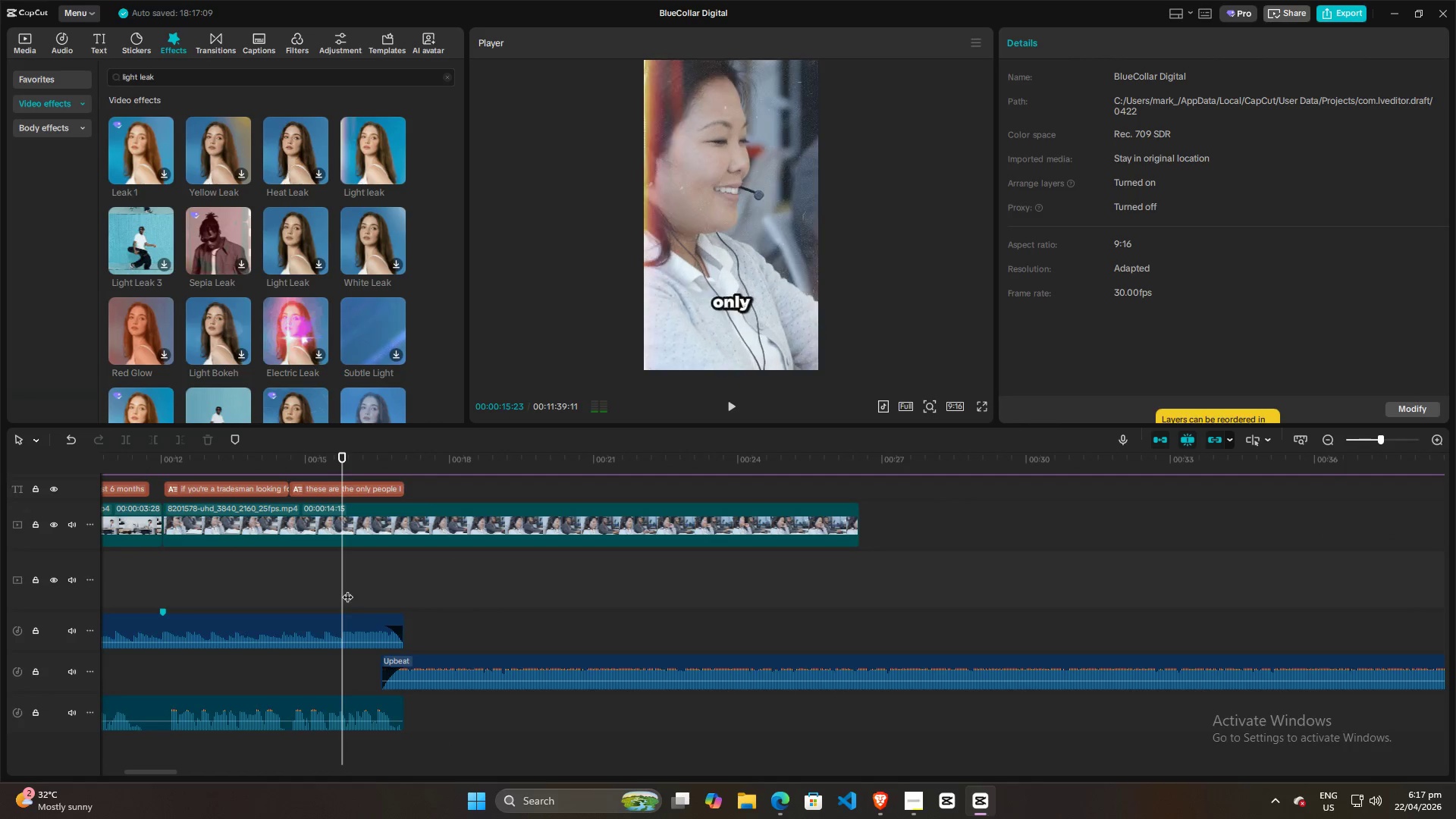 
key(Space)
 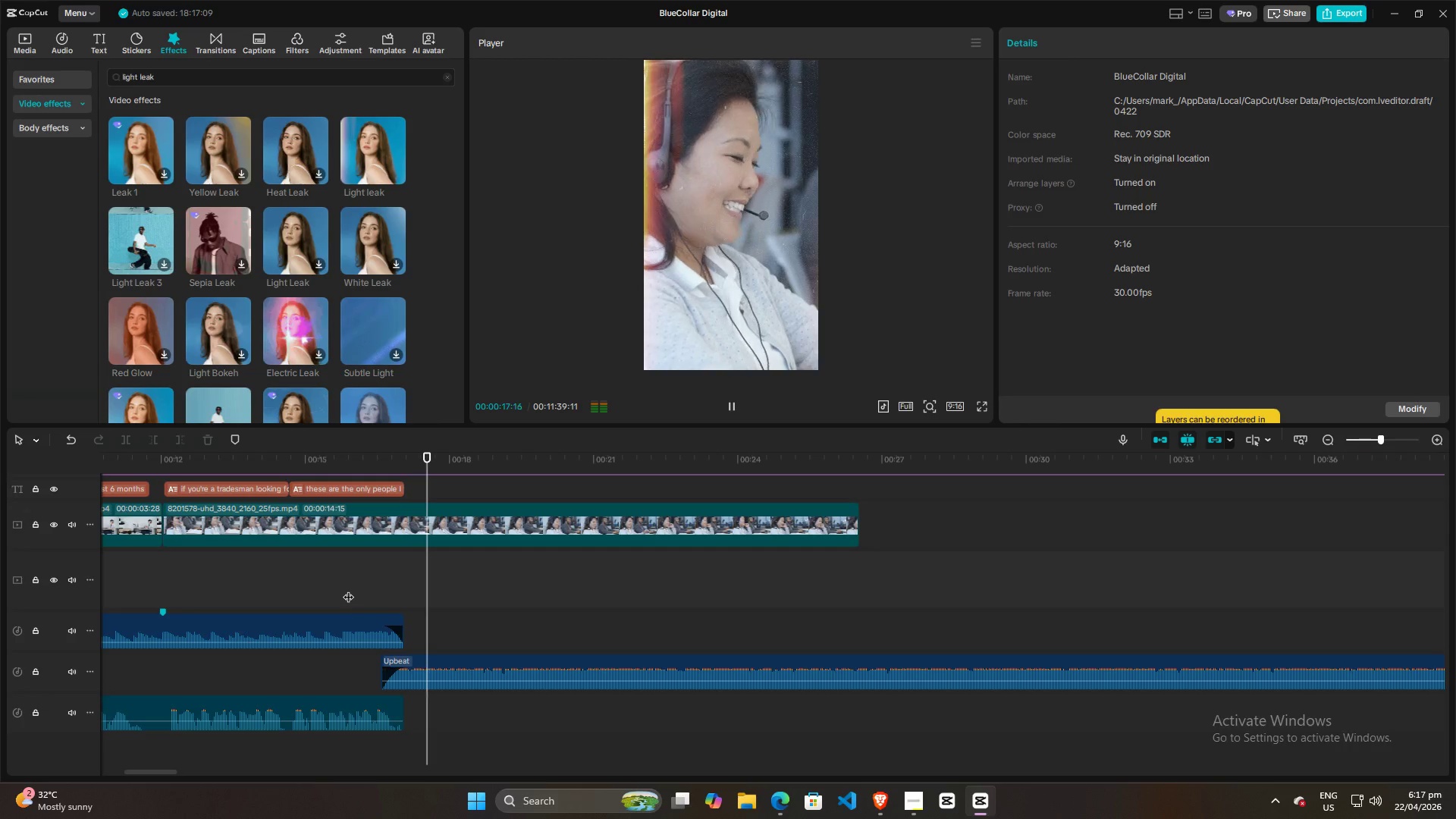 
key(Space)
 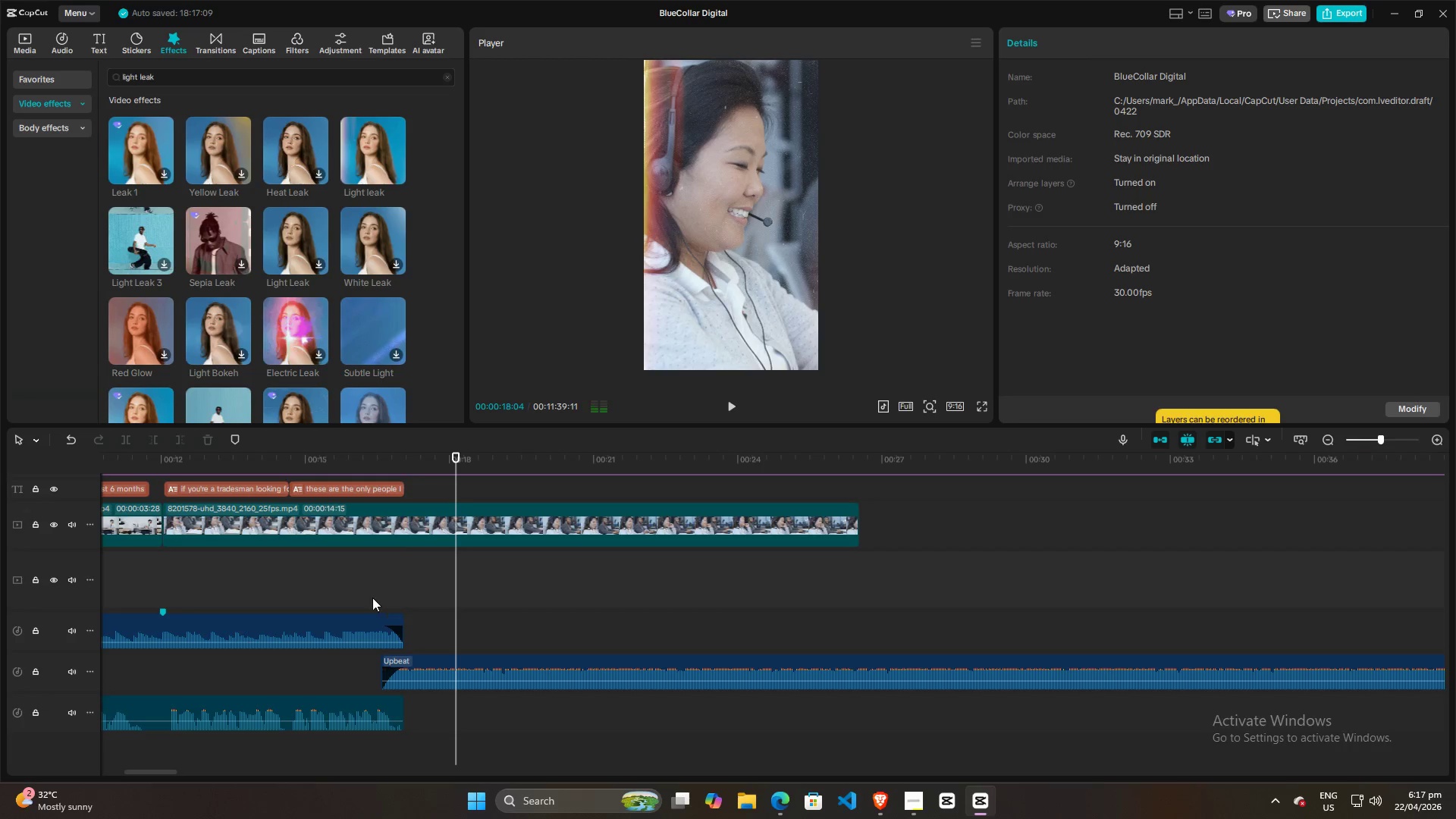 
left_click([370, 596])
 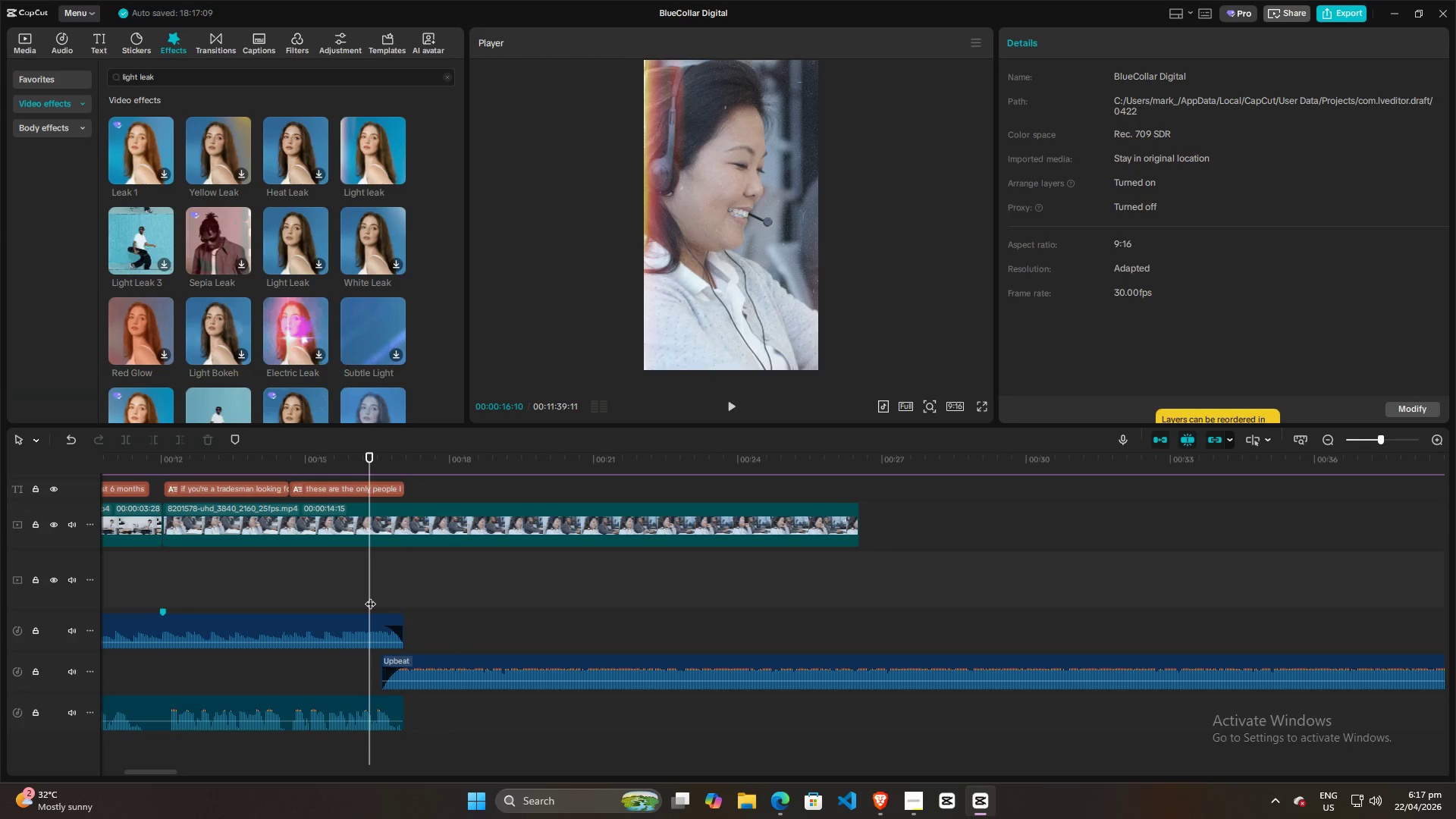 
key(Space)
 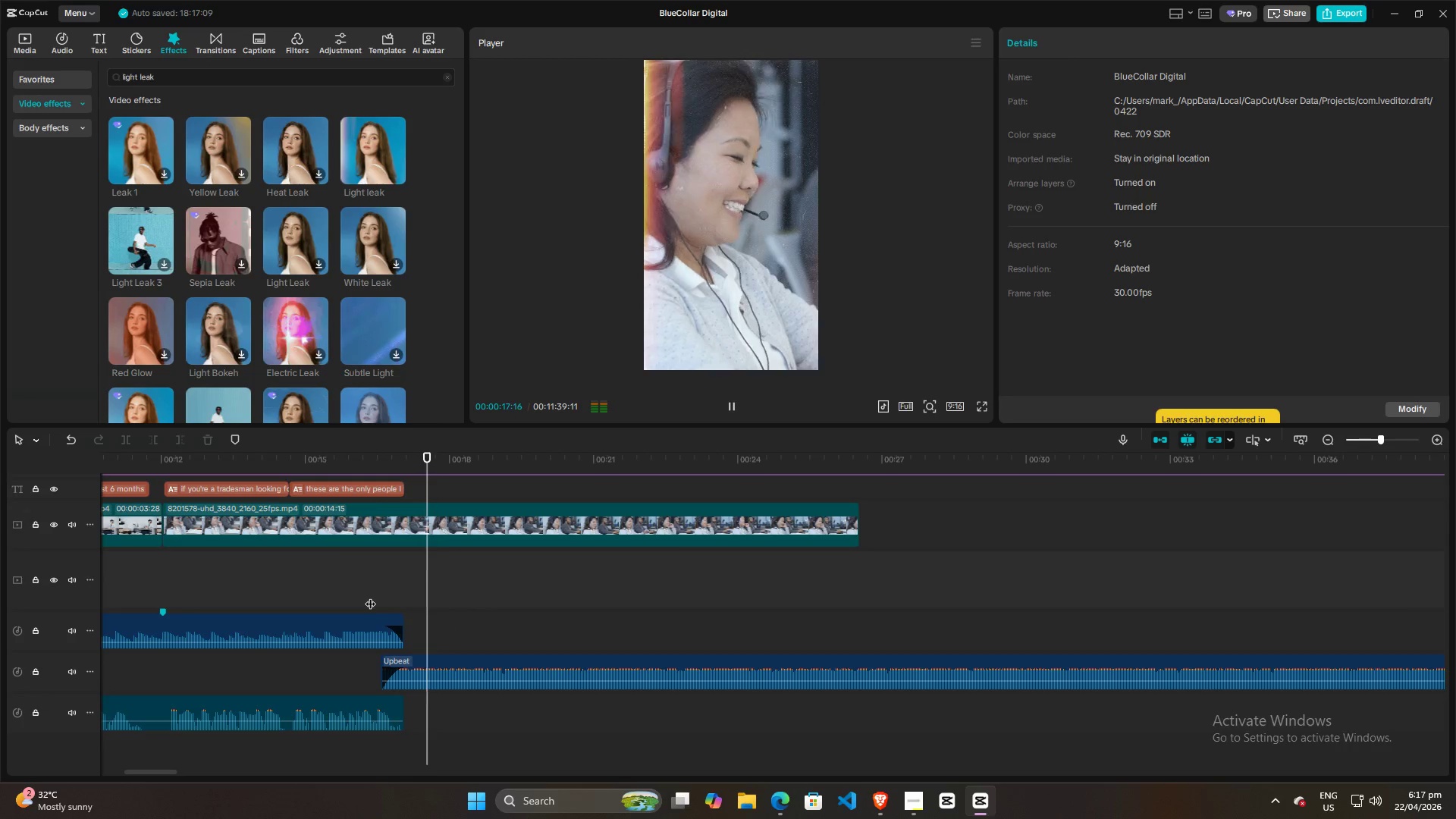 
key(Space)
 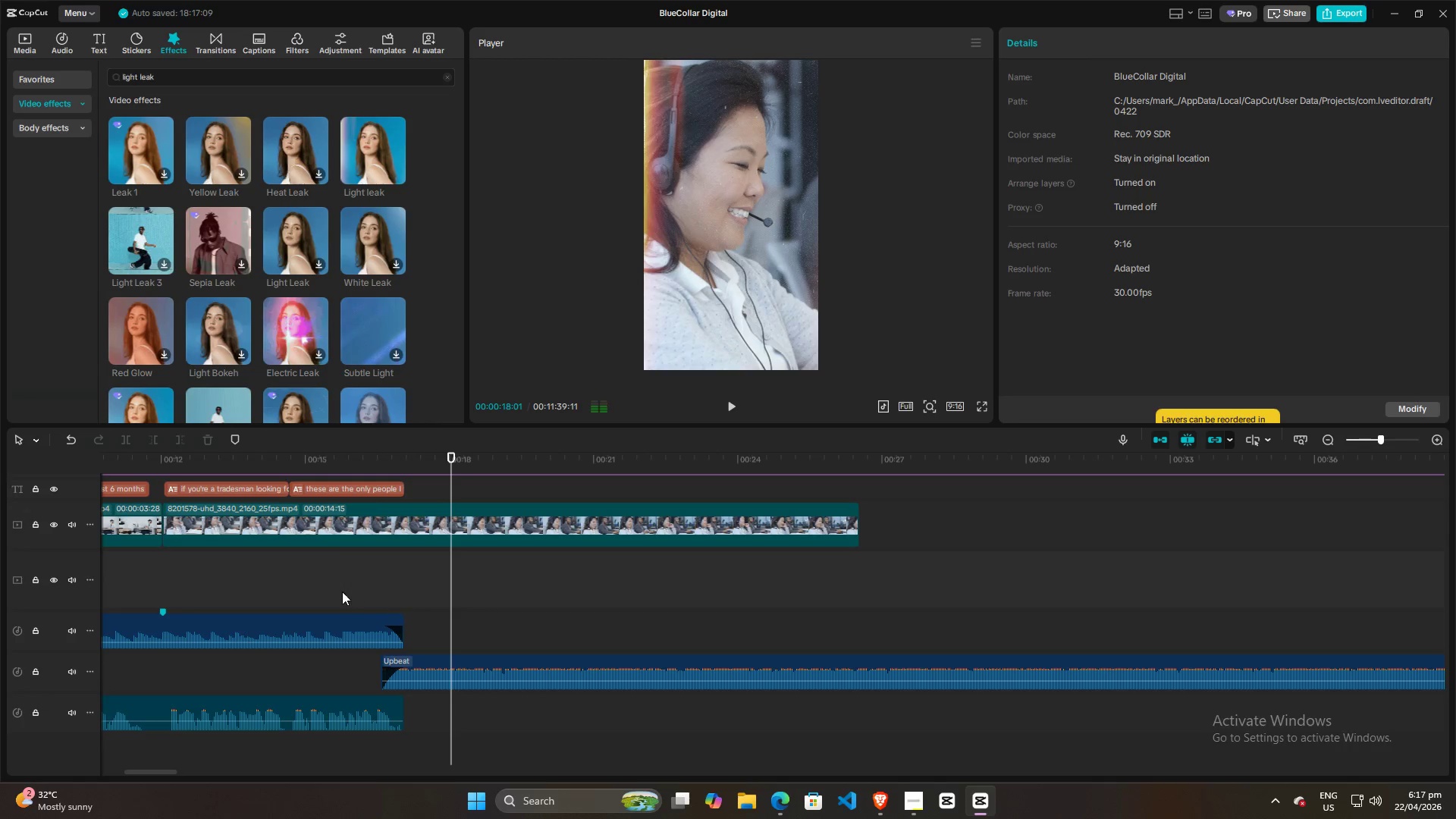 
left_click([341, 592])
 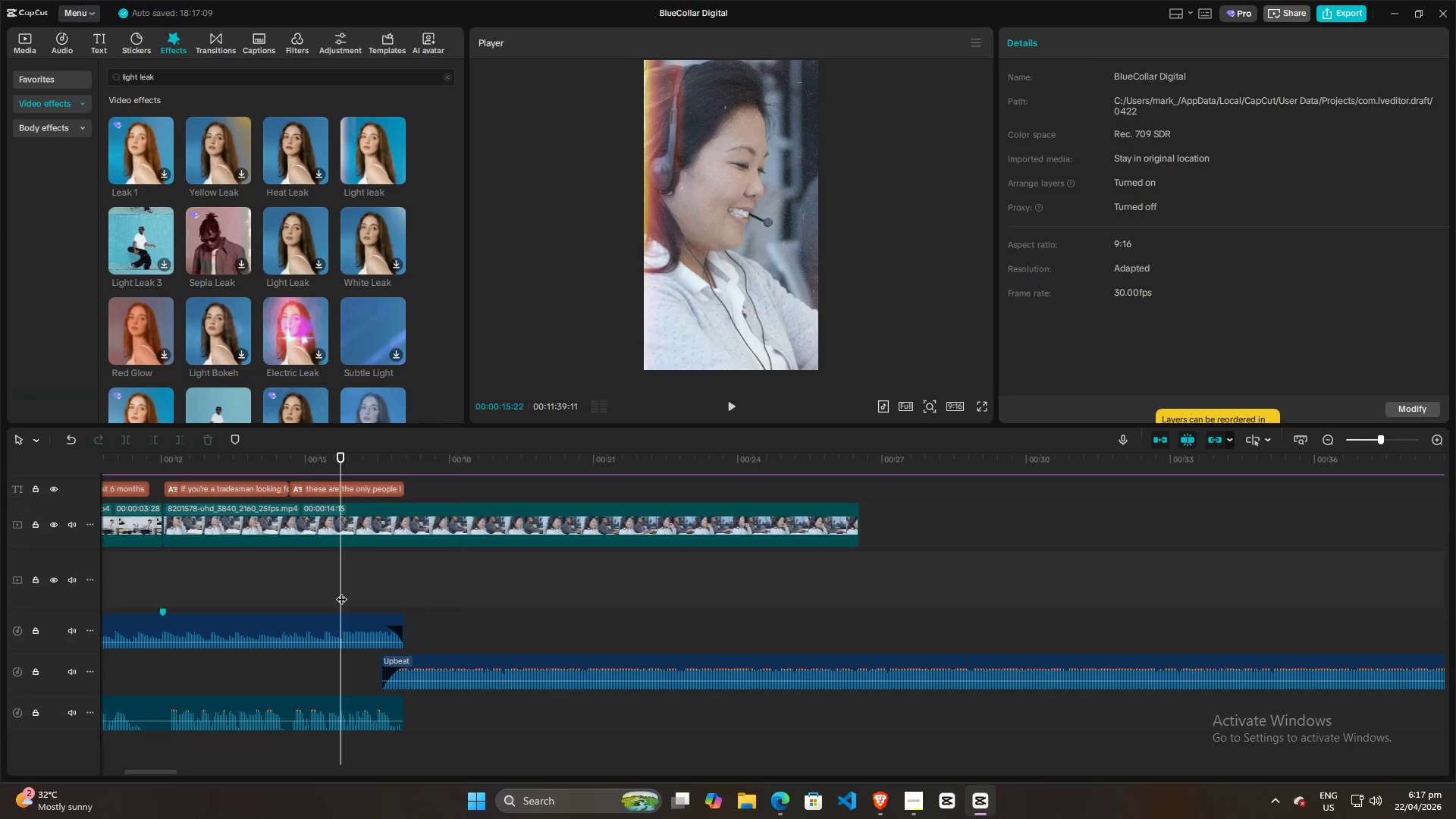 
key(Space)
 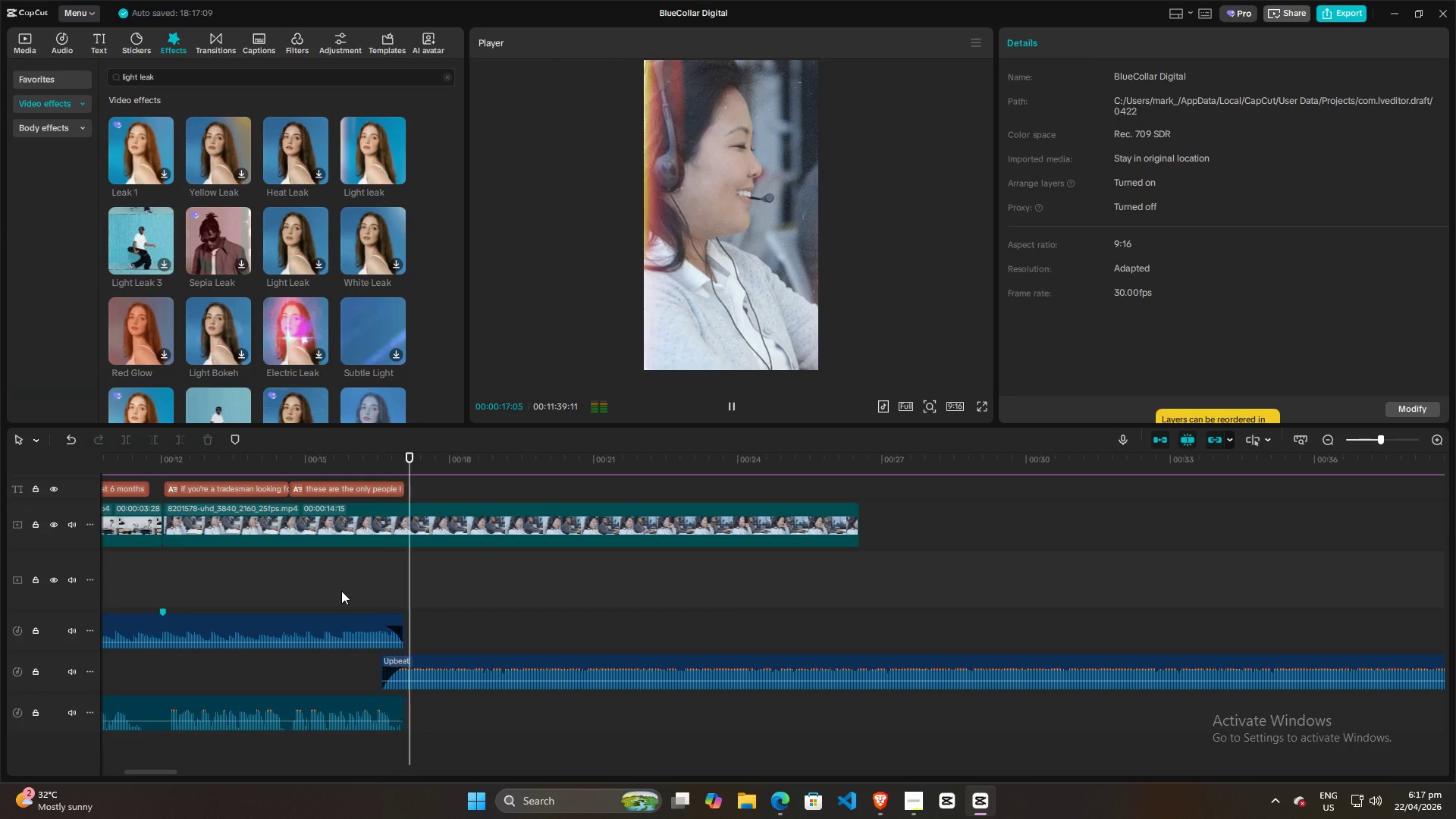 
key(Space)
 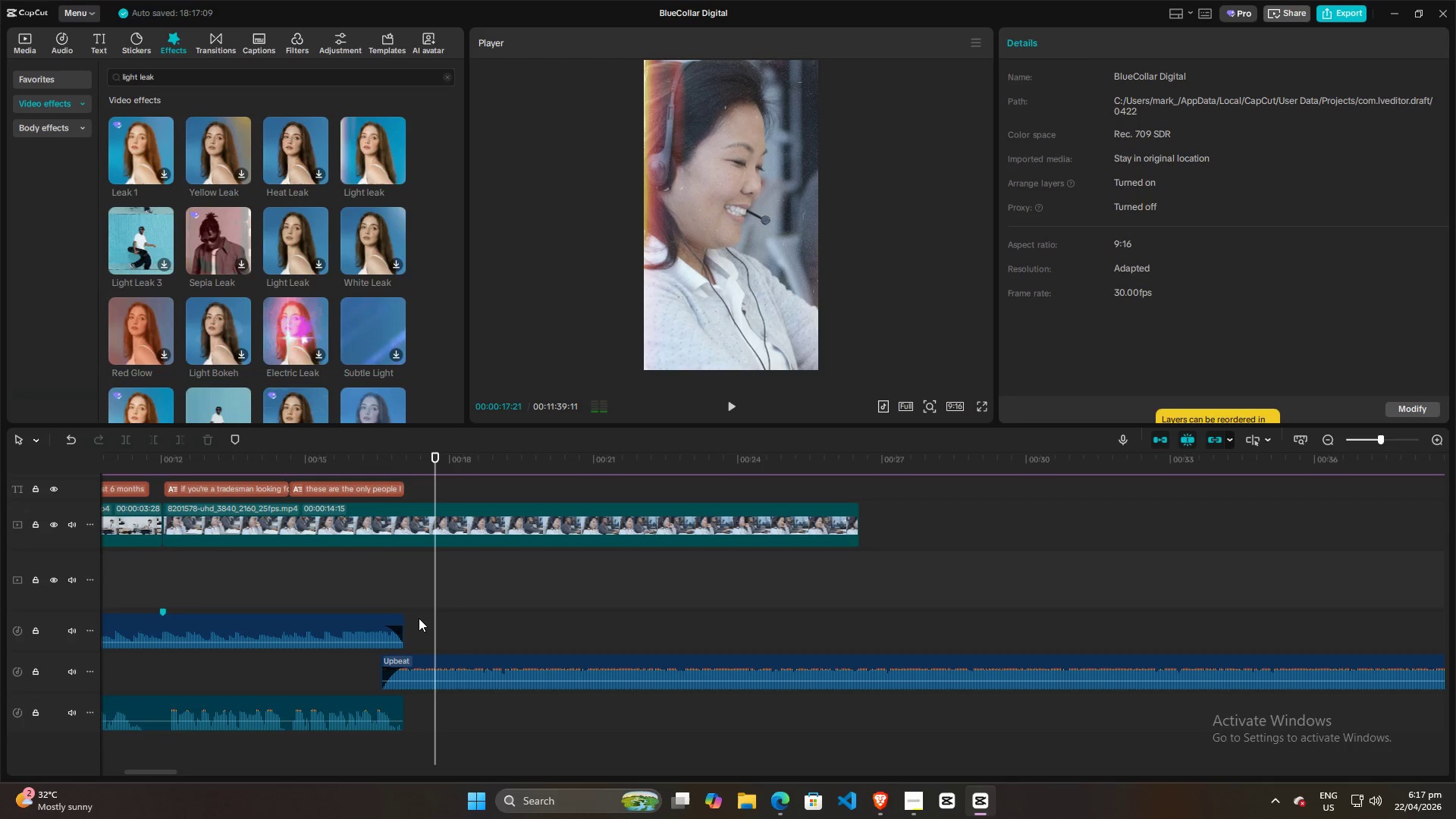 
hold_key(key=ControlLeft, duration=0.81)
scroll: coordinate [413, 617], scroll_direction: up, amount: 9.0
 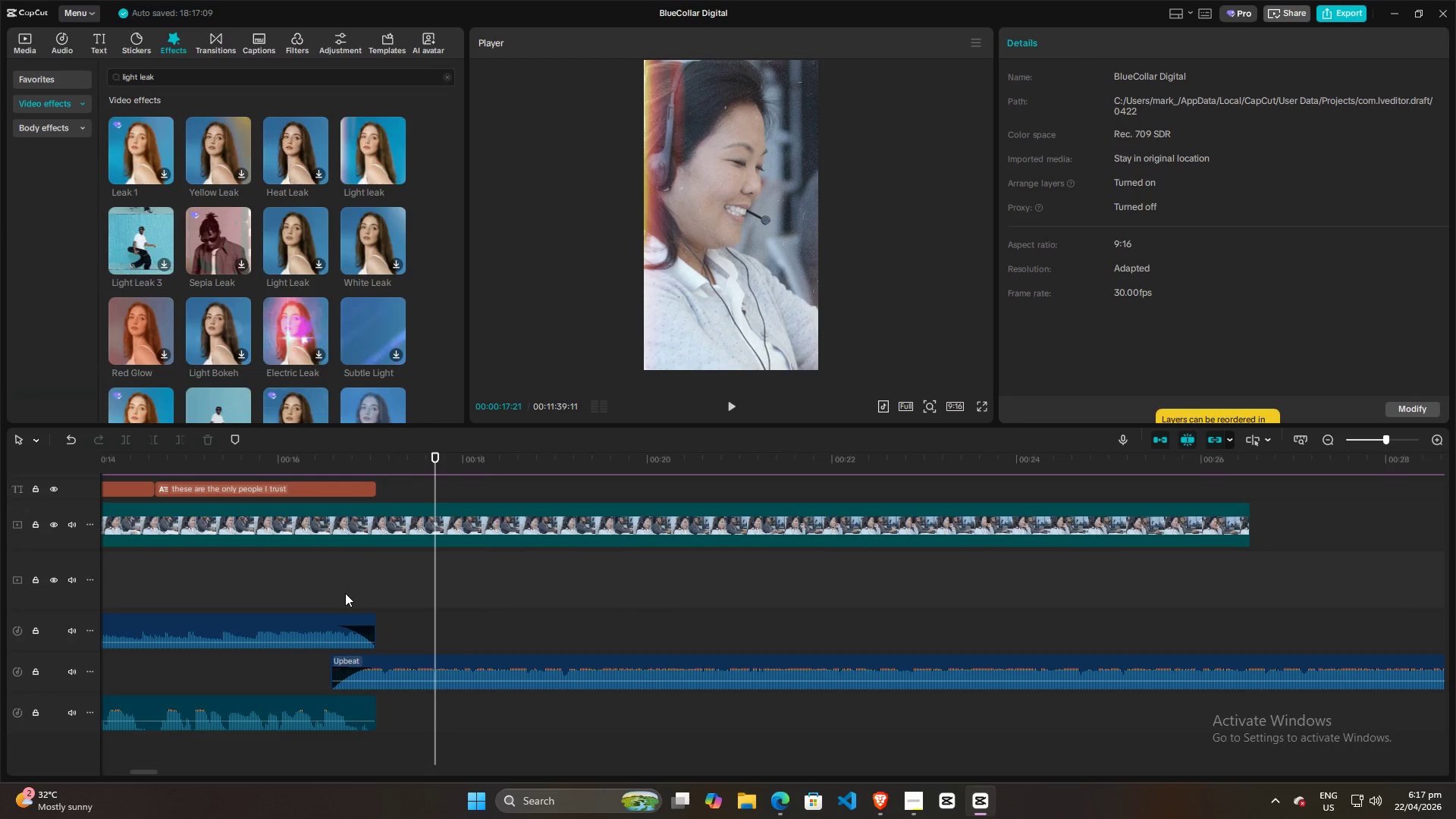 
left_click([345, 593])
 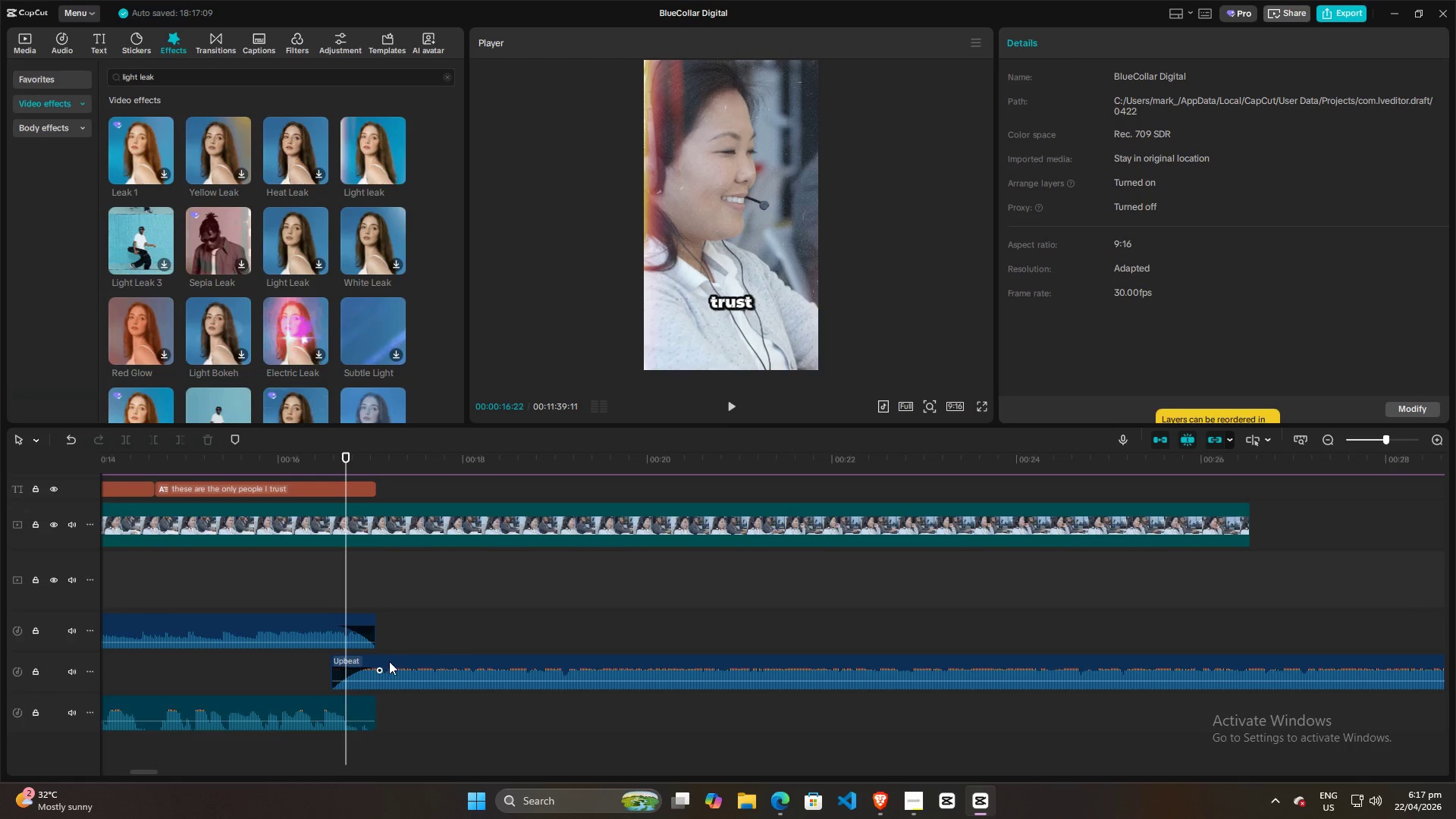 
left_click_drag(start_coordinate=[390, 661], to_coordinate=[397, 661])
 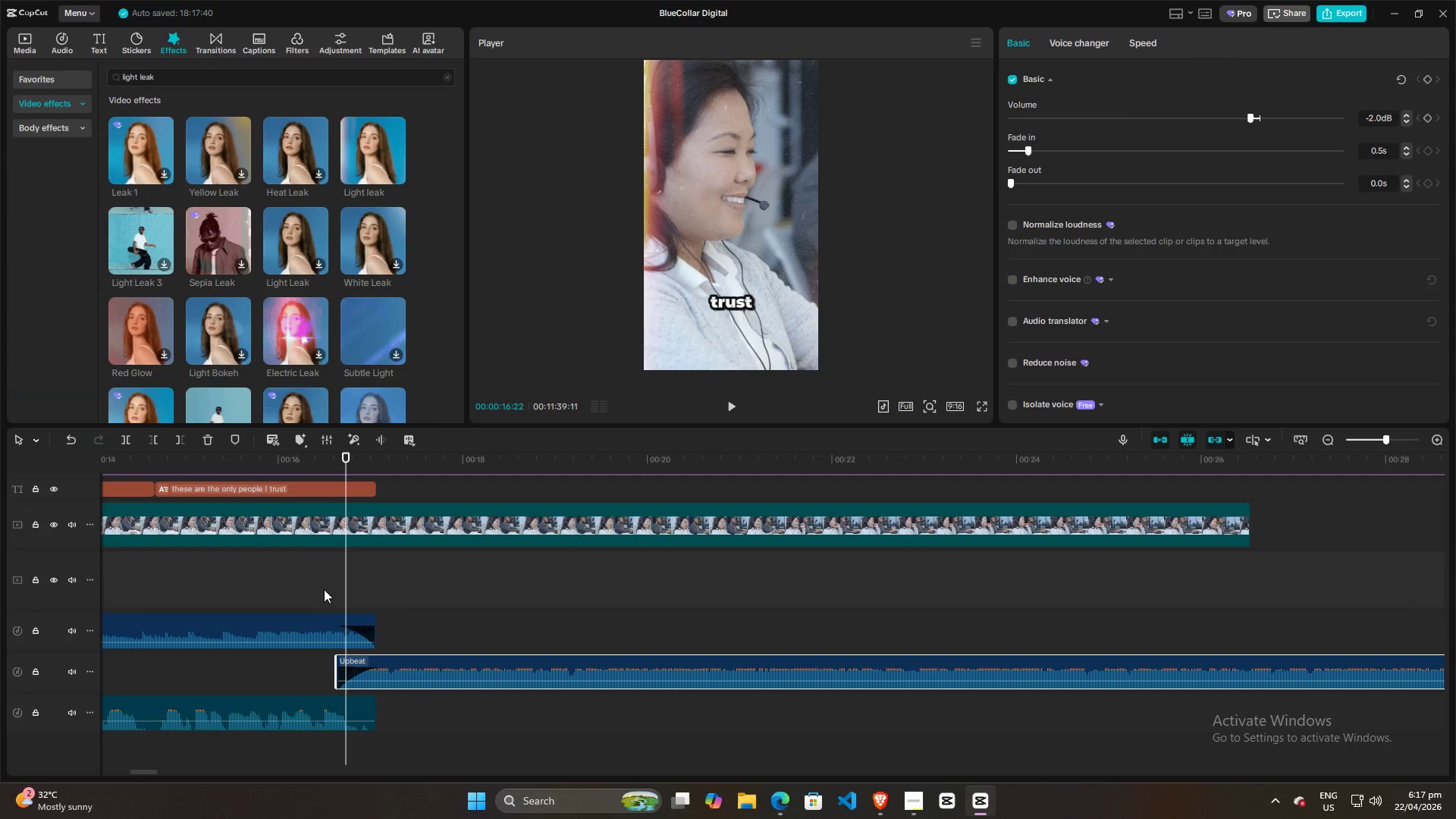 
left_click([315, 584])
 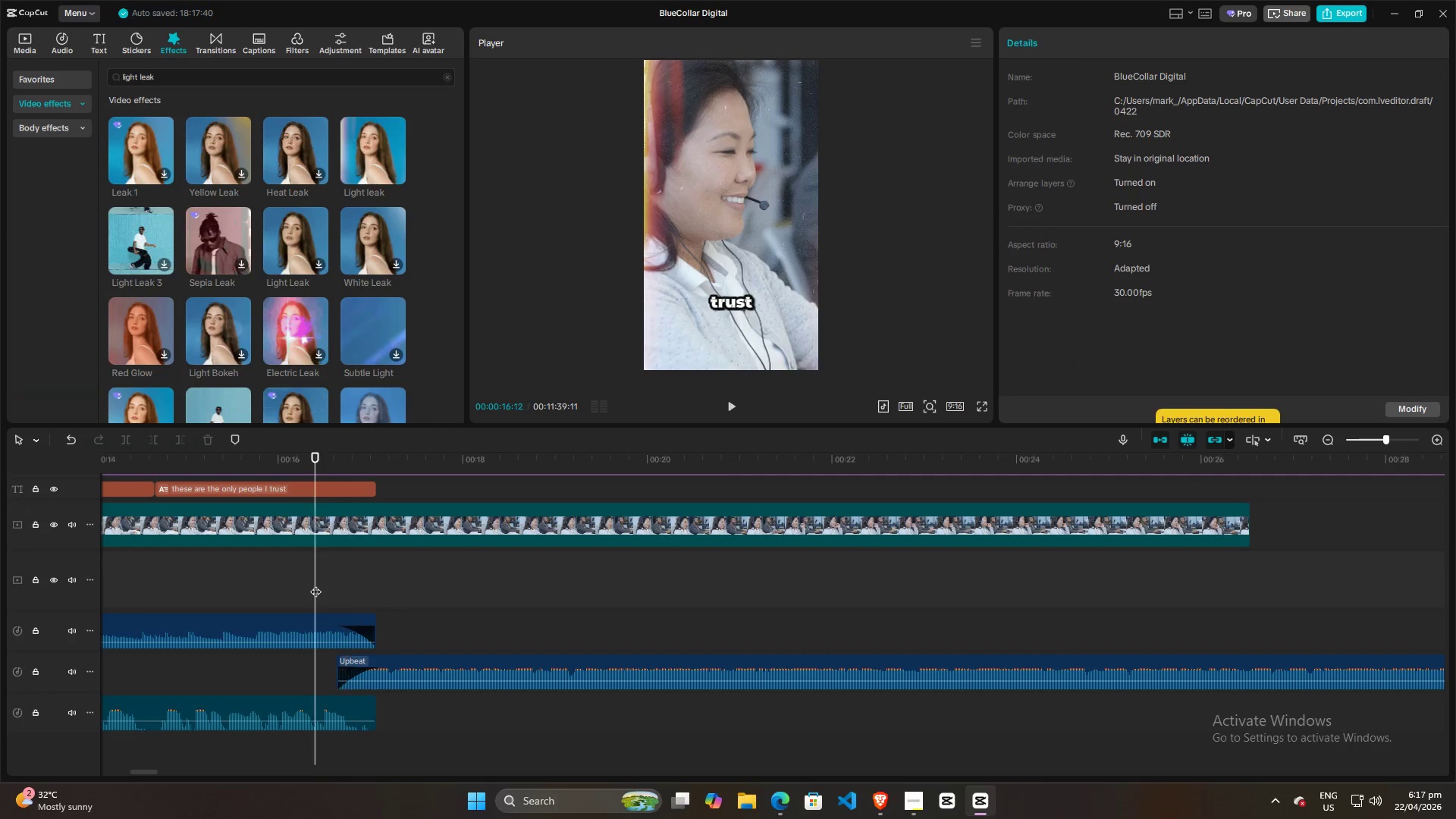 
key(Space)
 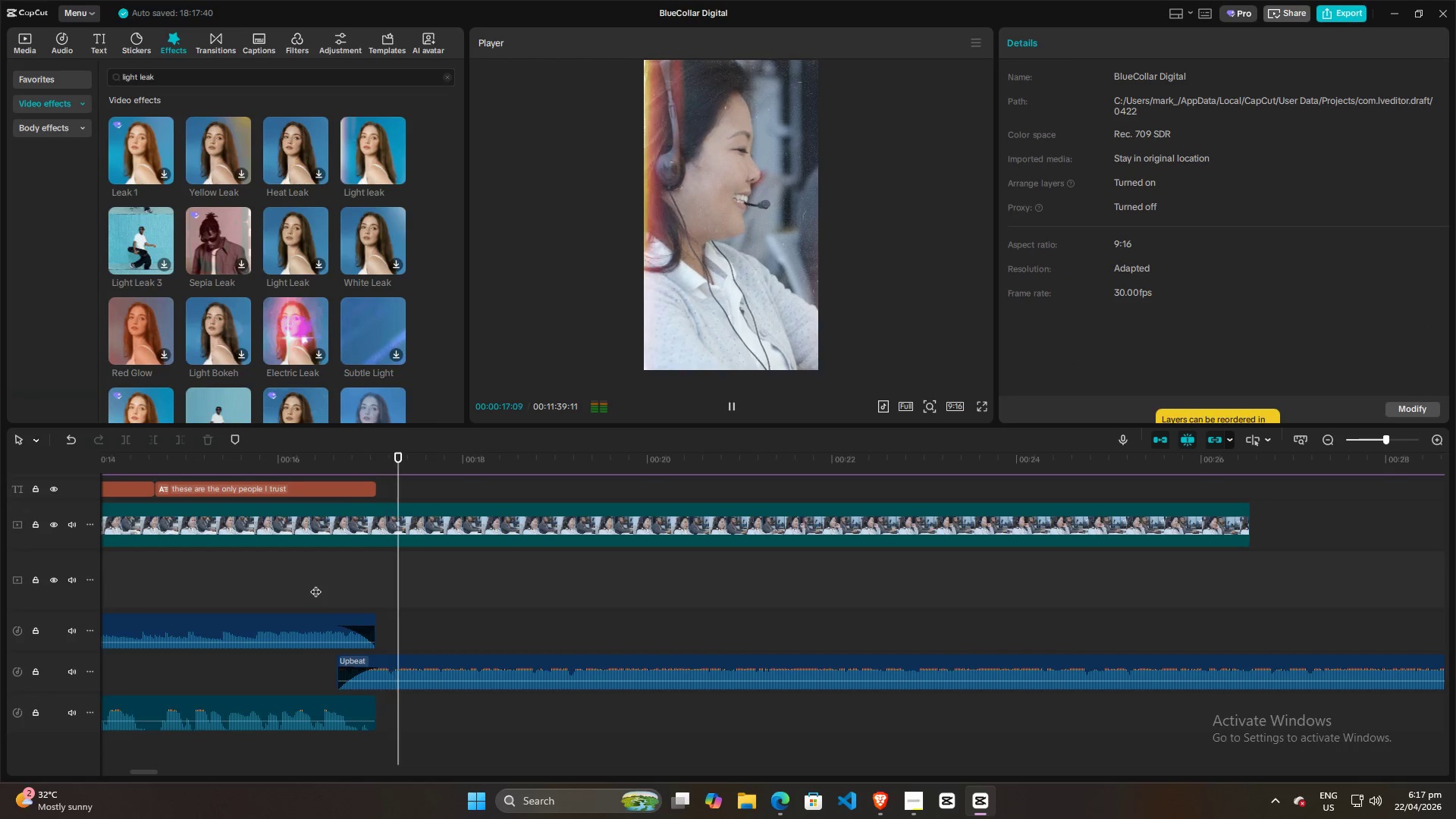 
key(Space)
 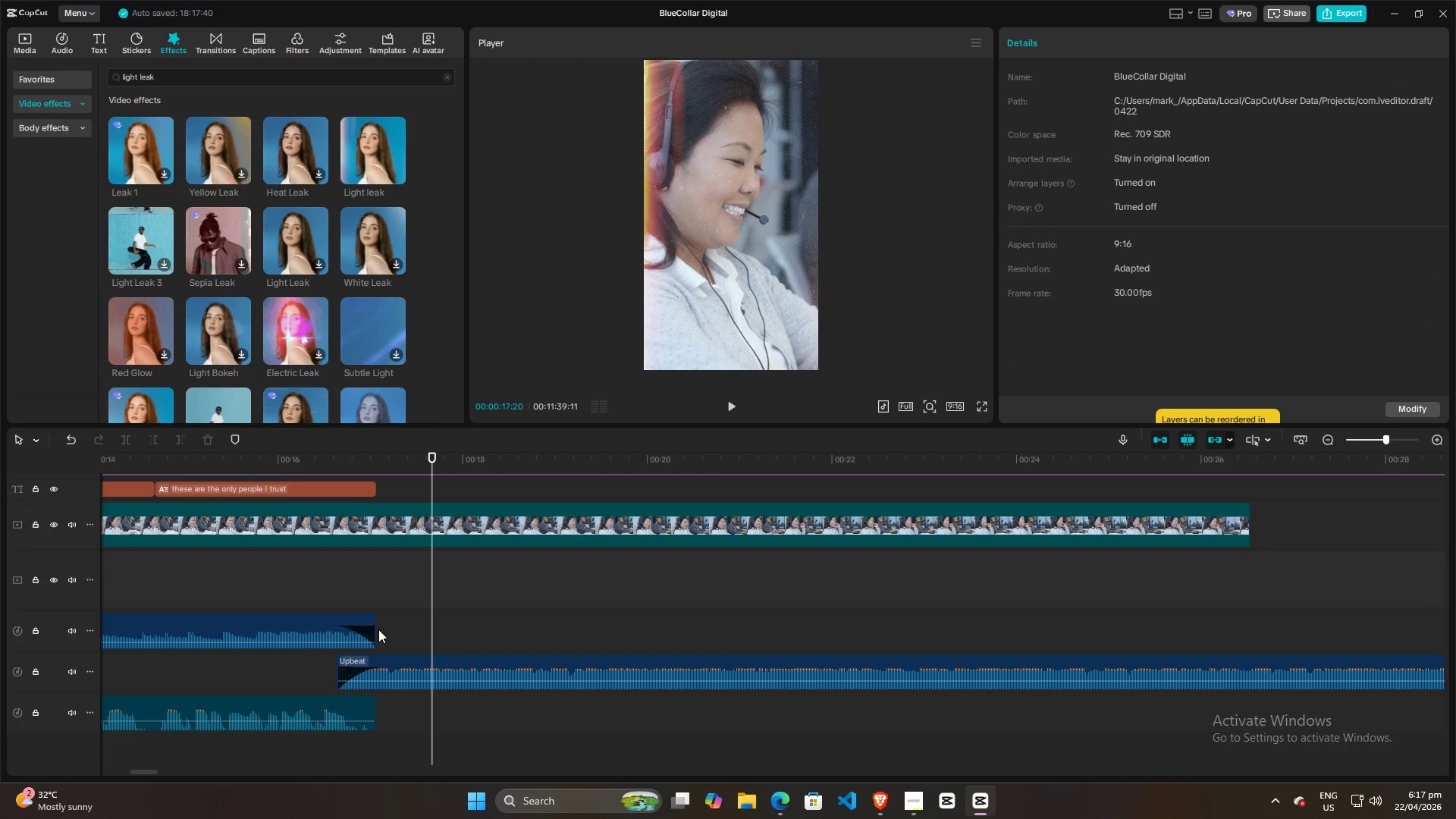 
left_click([323, 588])
 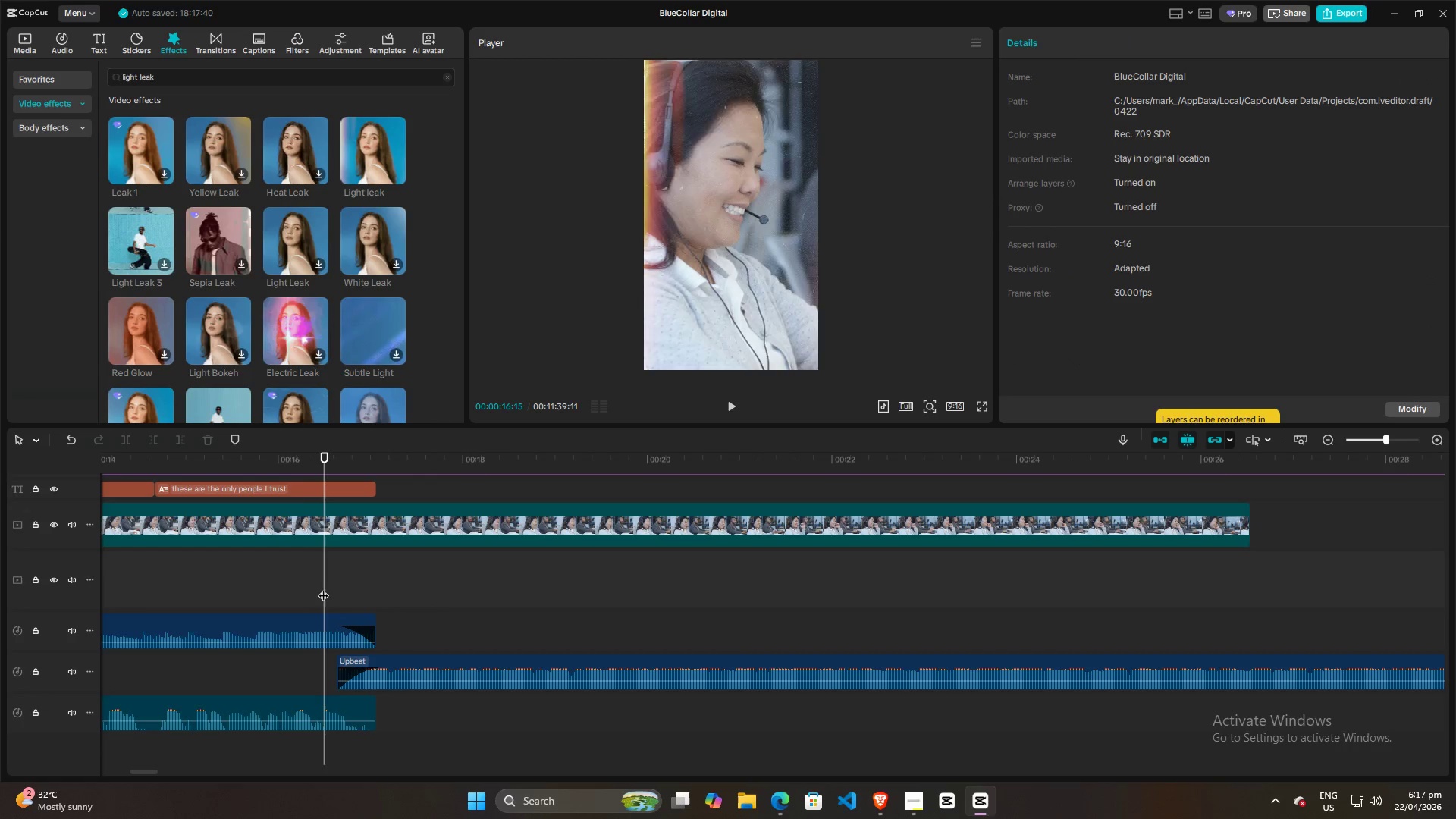 
key(Space)
 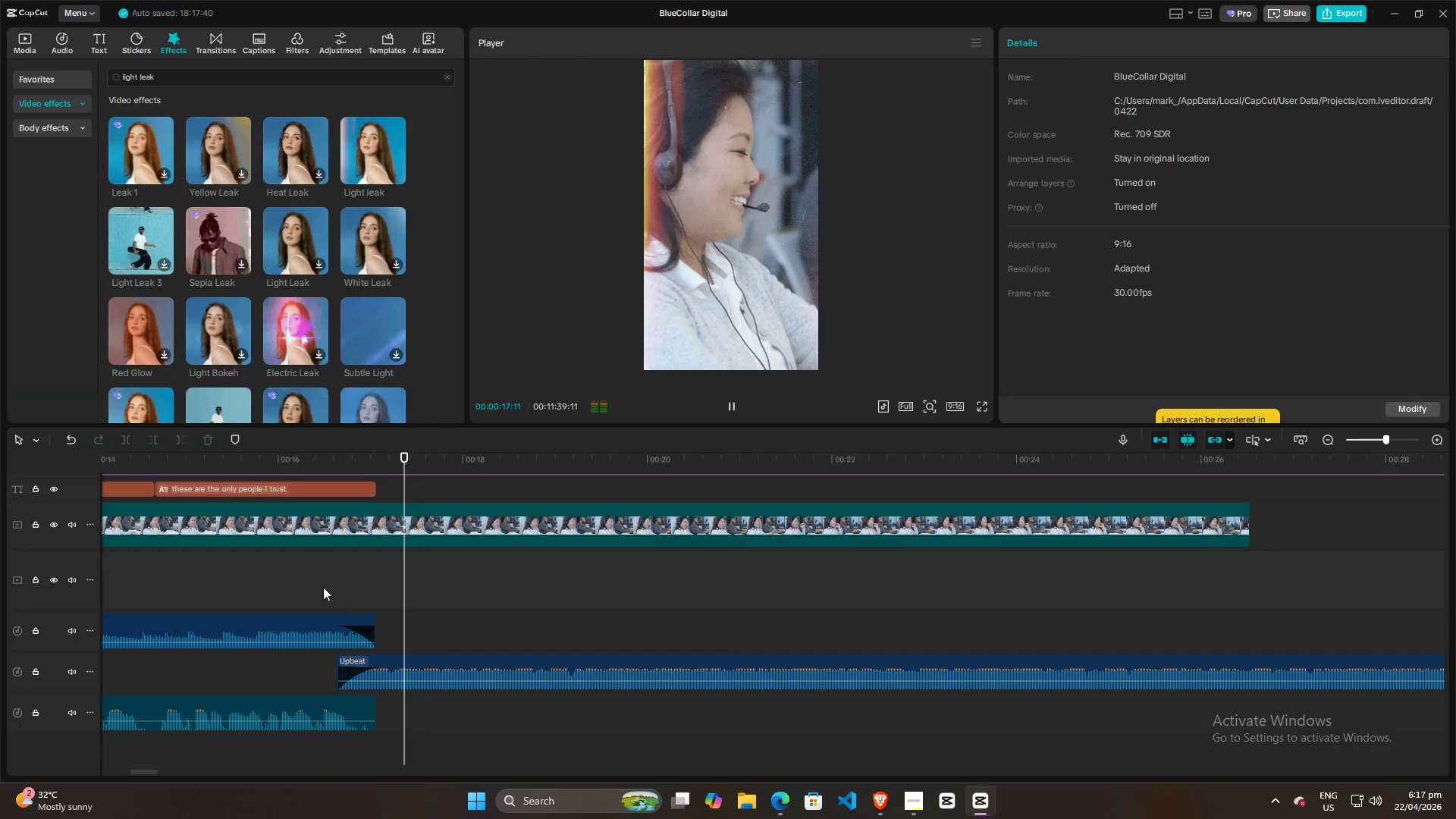 
key(Space)
 